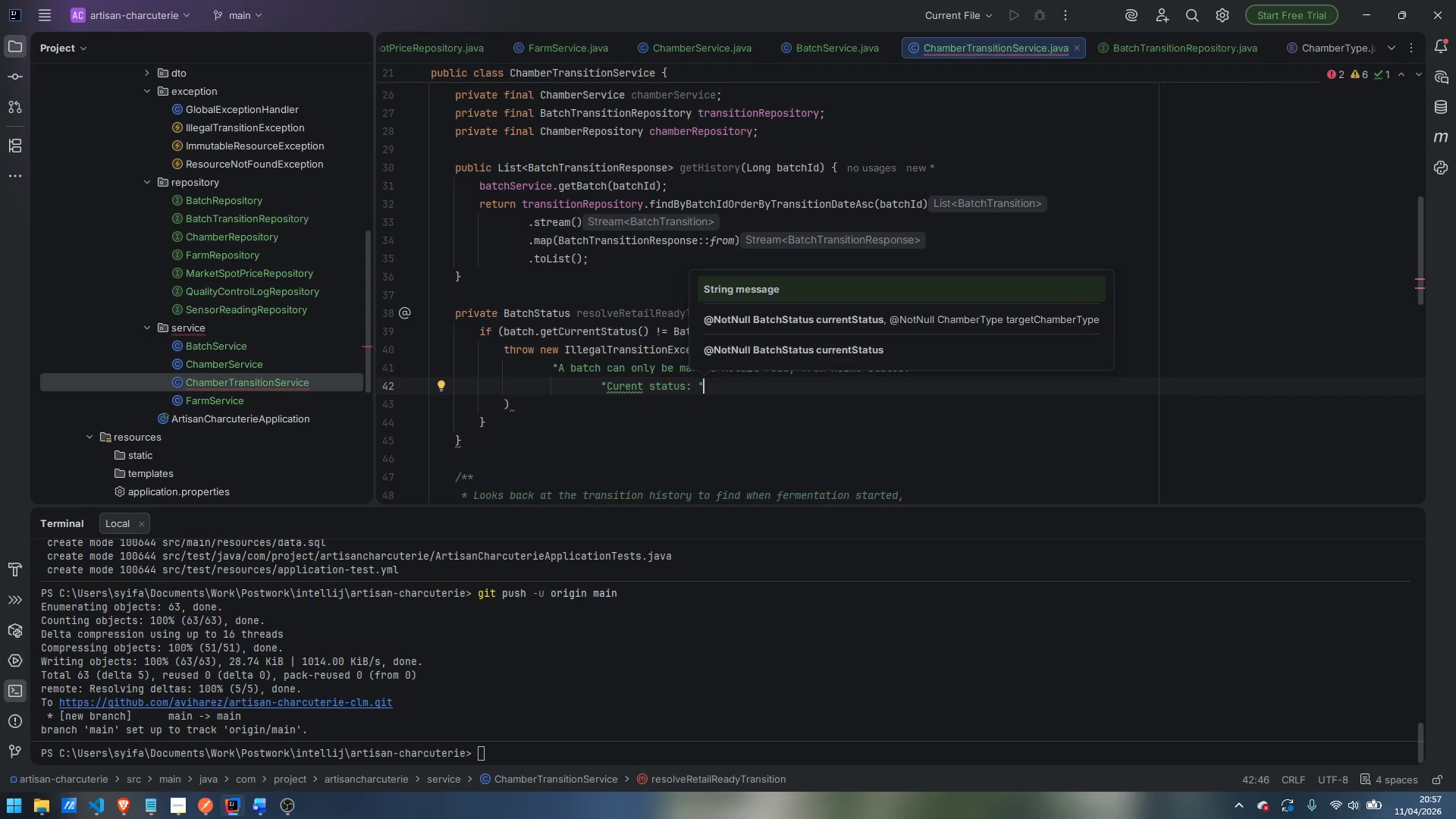 
type( + batch/ge)
key(Backspace)
key(Backspace)
key(Backspace)
type(.getCurrentStatus)
 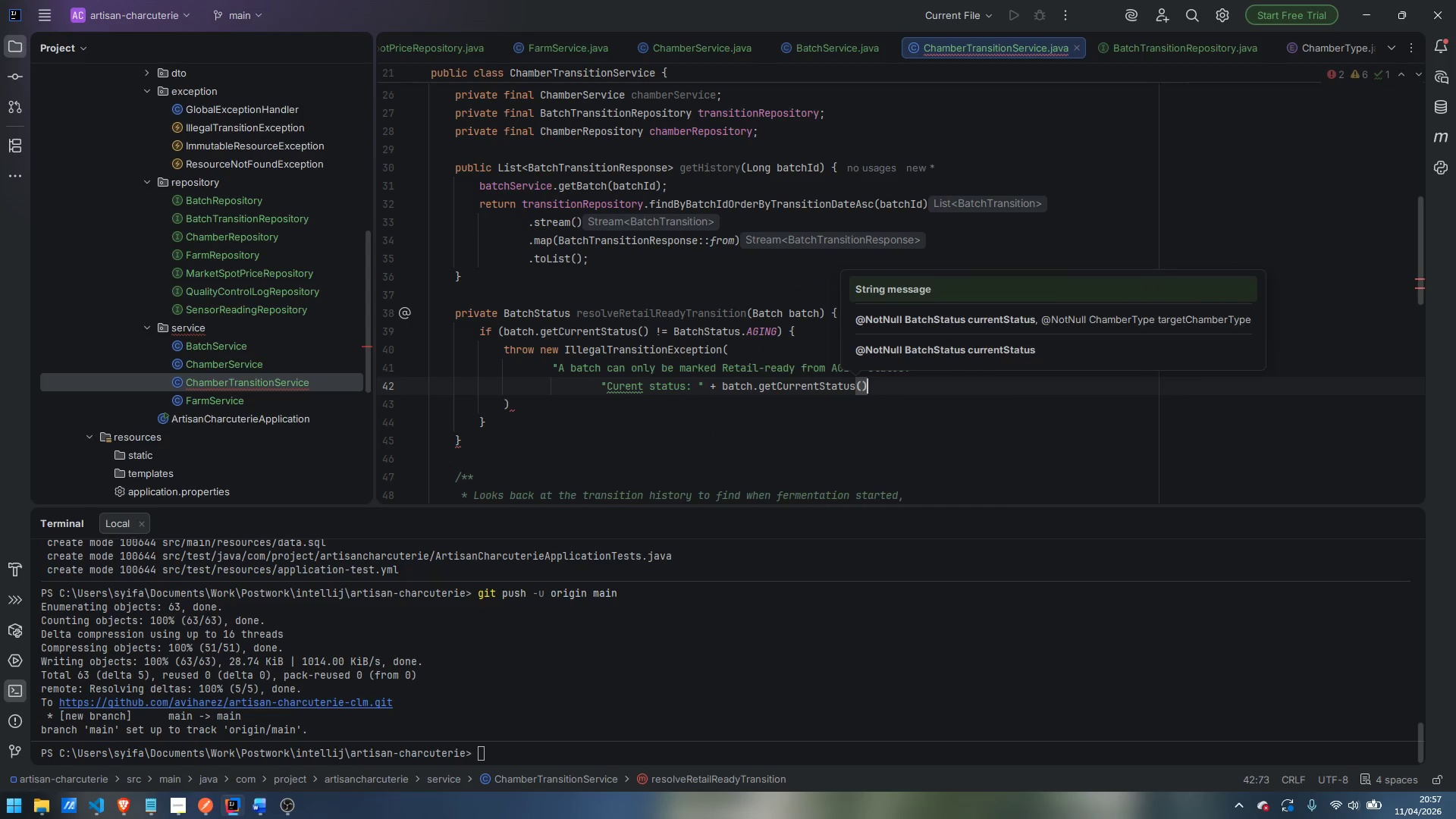 
 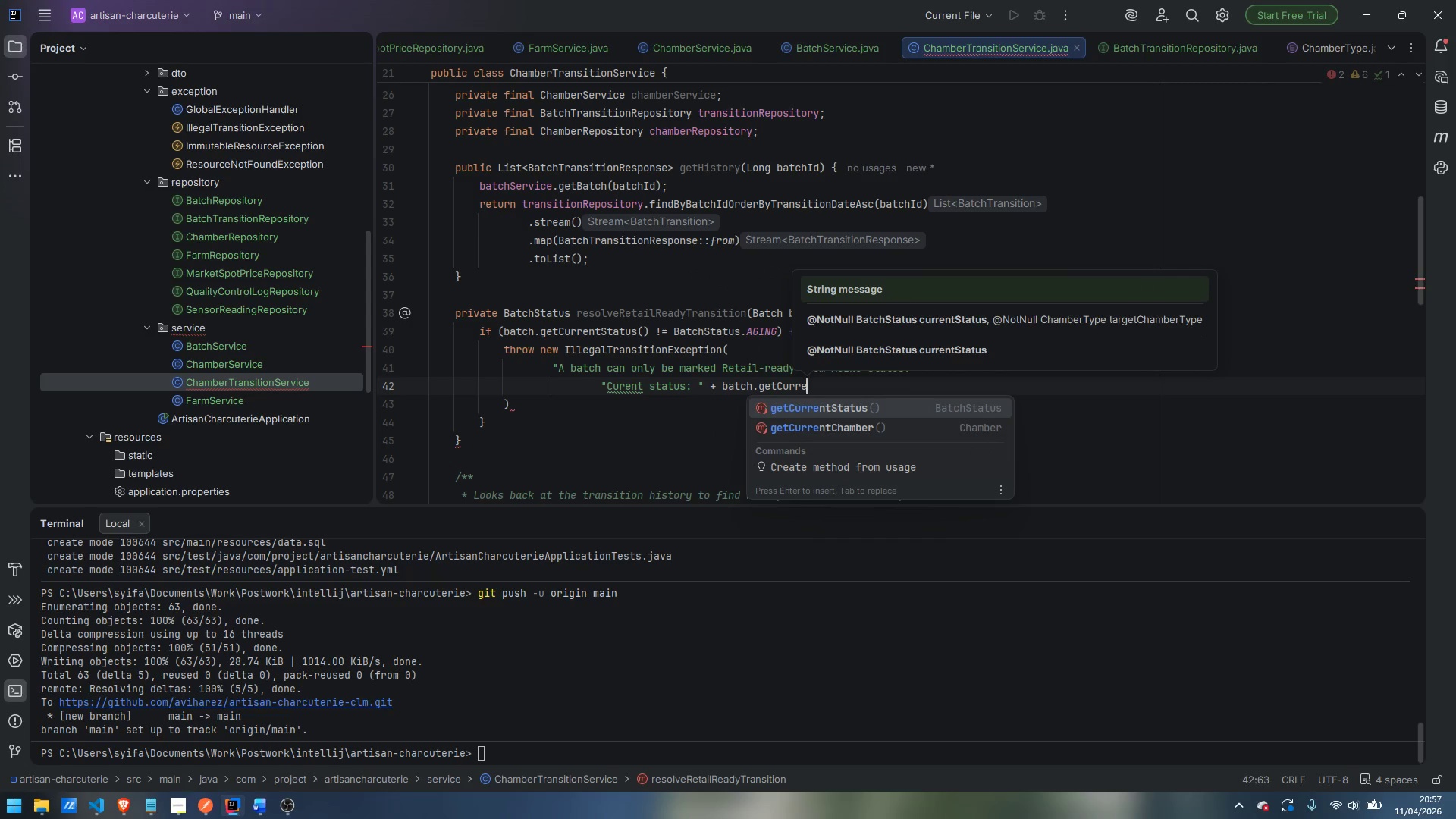 
key(Enter)
 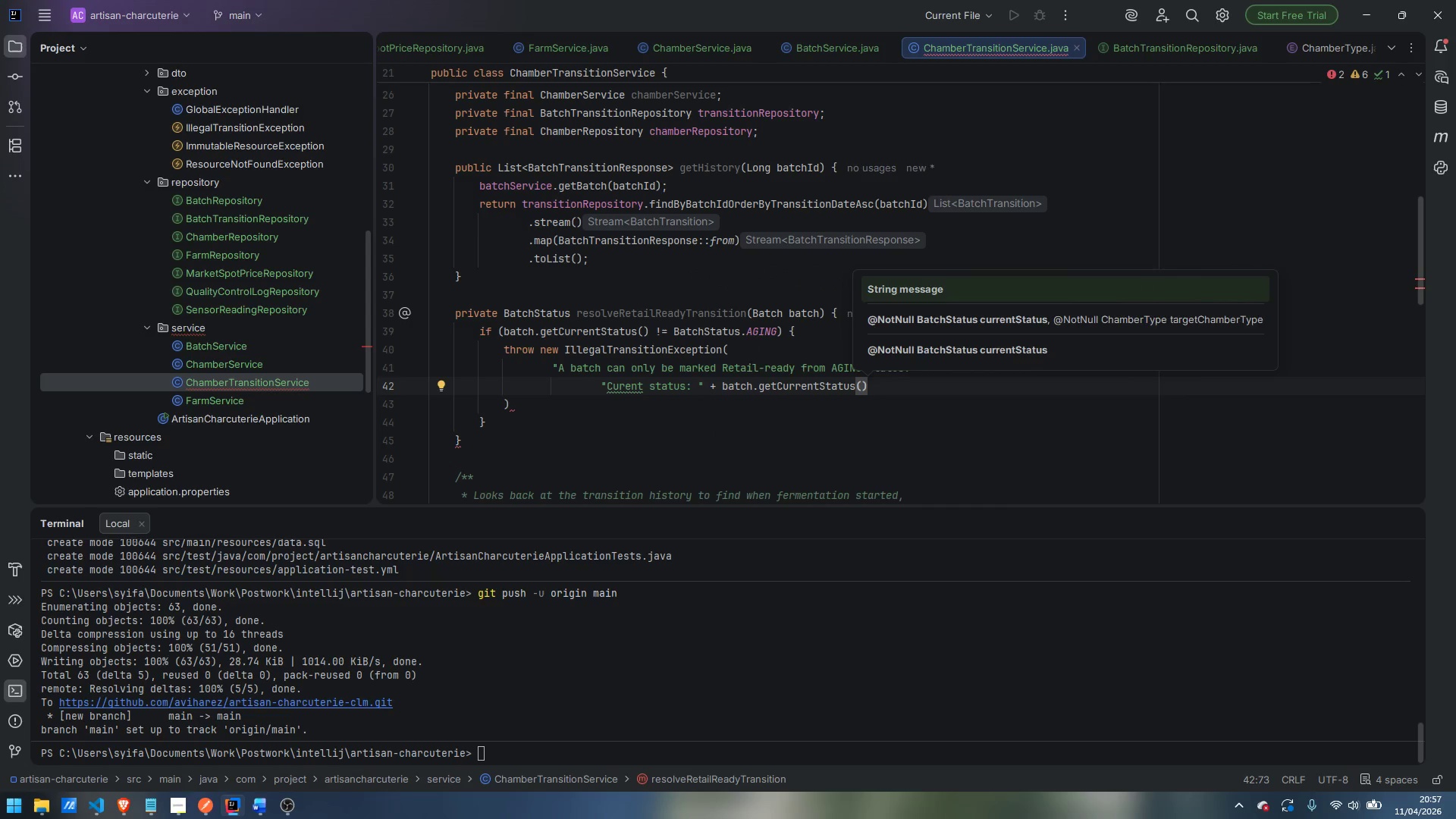 
type(.get)
 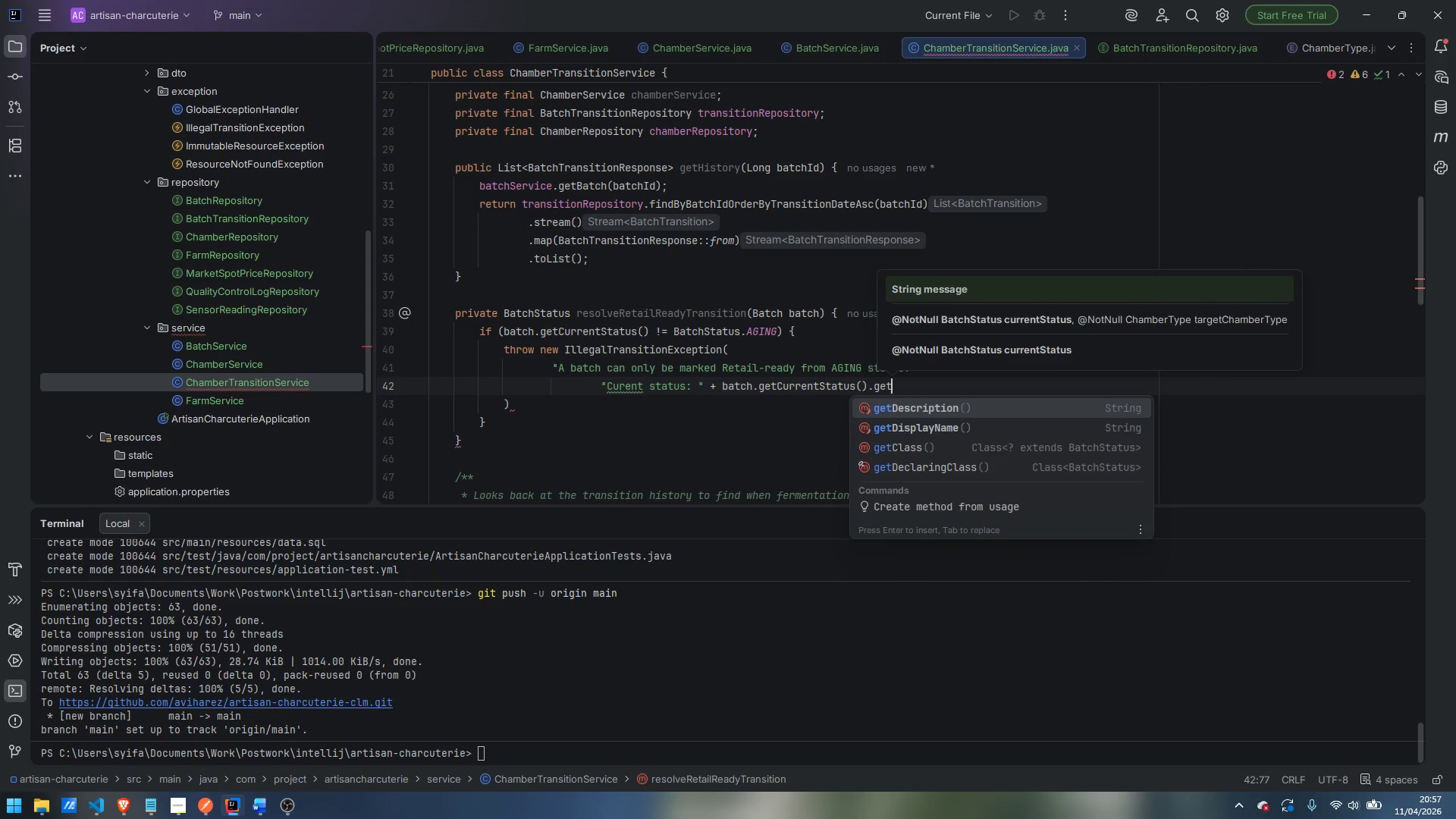 
hold_key(key=ShiftLeft, duration=1.52)
 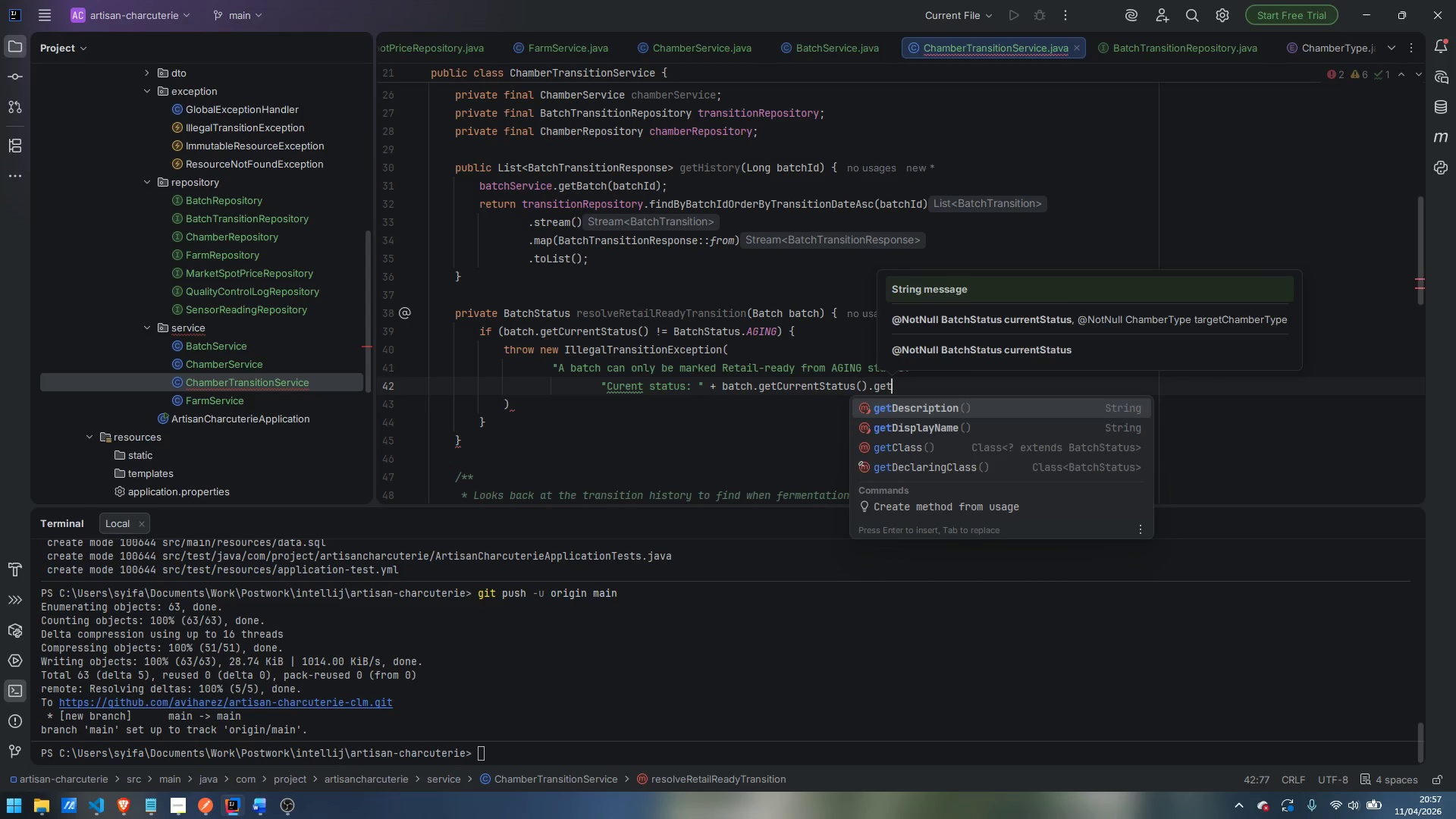 
hold_key(key=ShiftLeft, duration=1.5)
 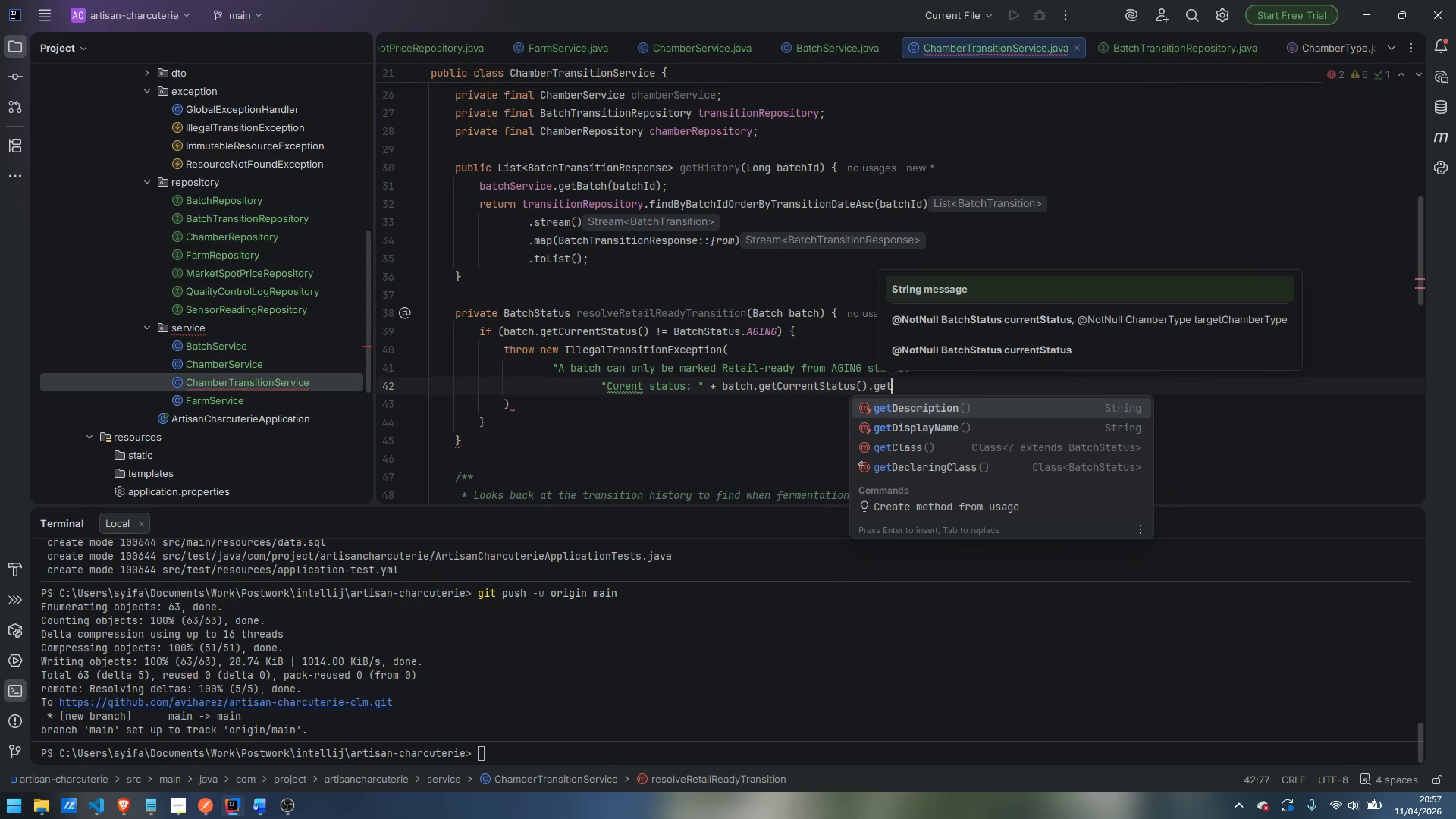 
type(ge)
key(Backspace)
key(Backspace)
type(DisplayName)
 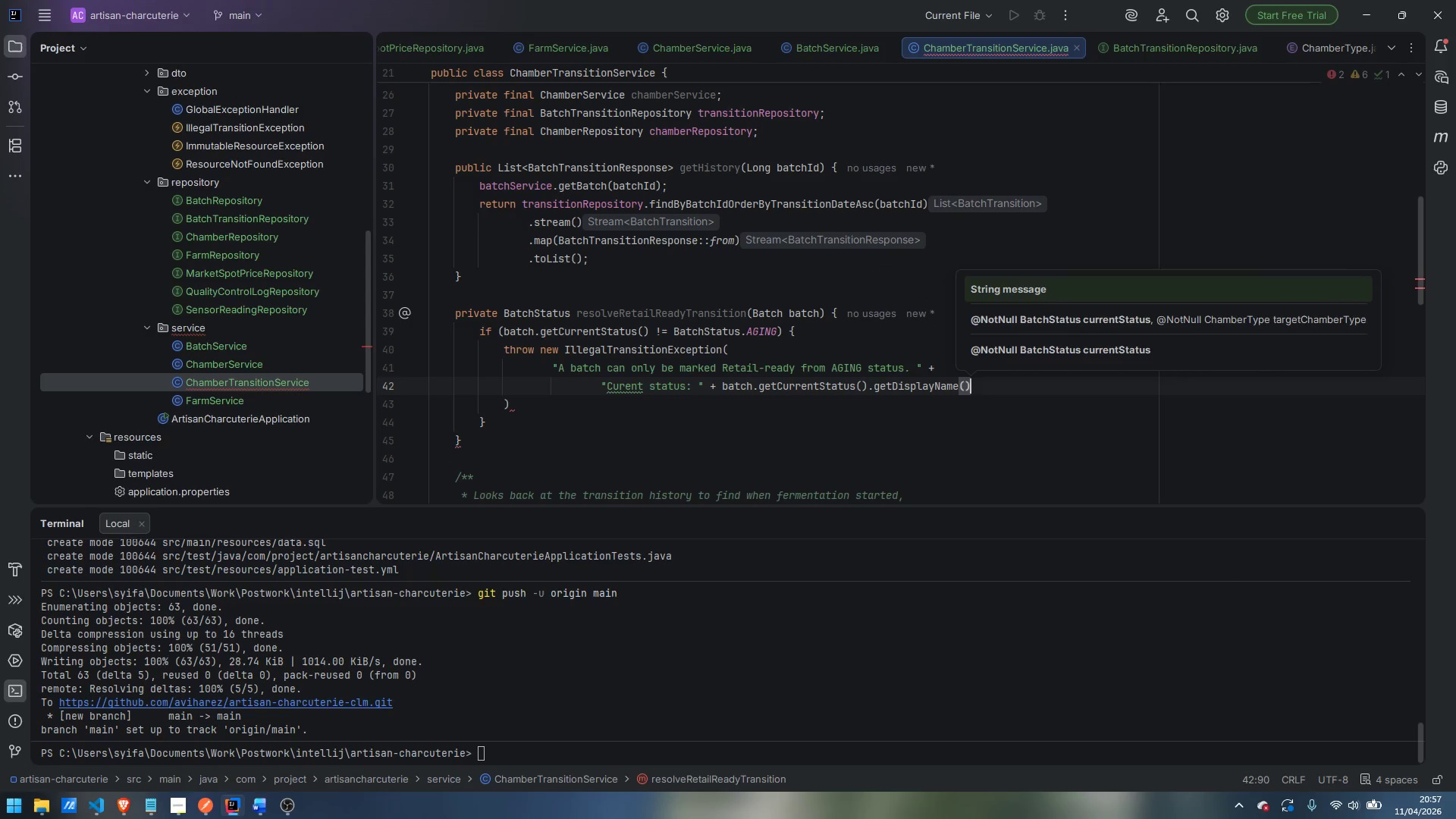 
 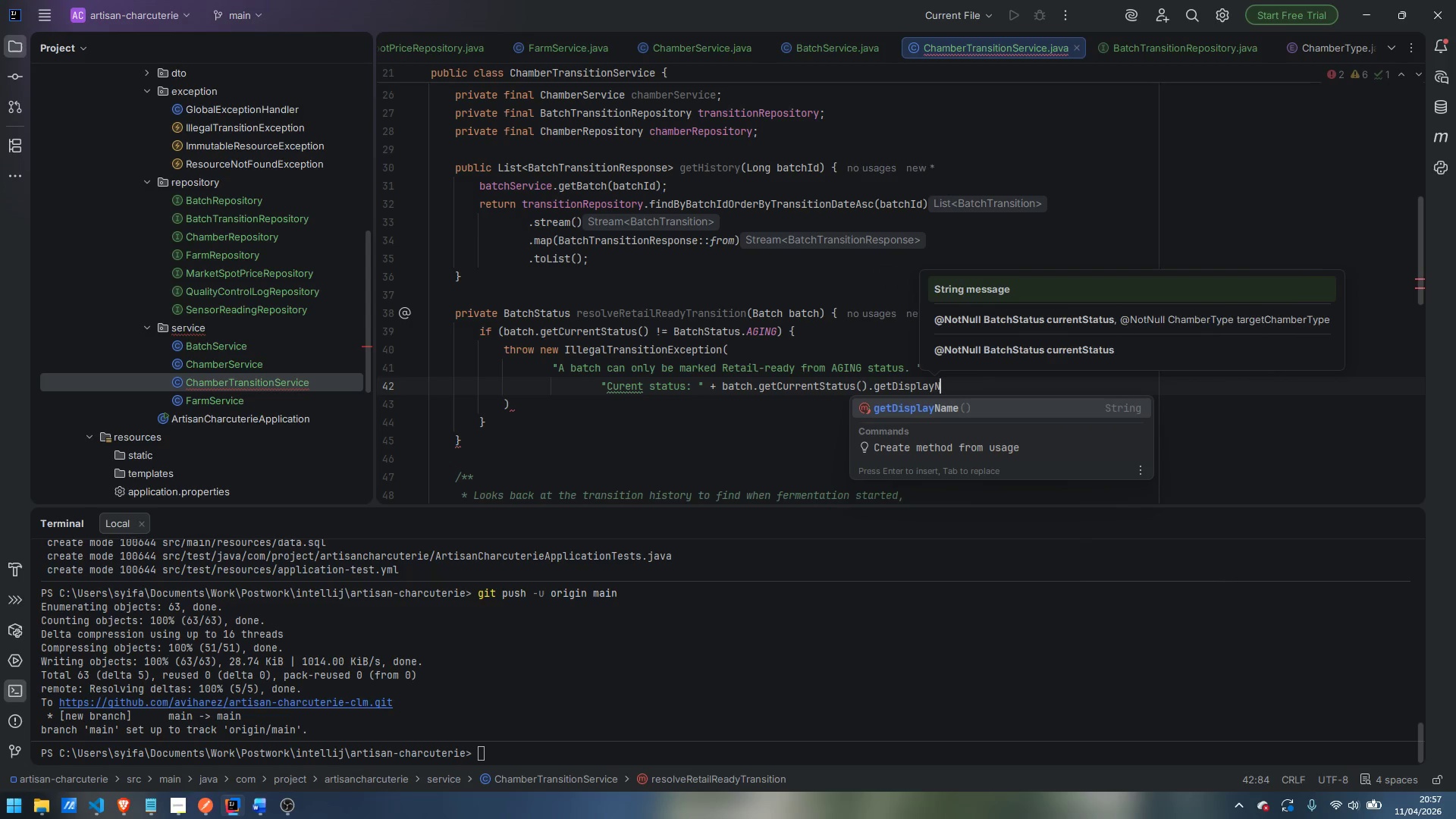 
key(Enter)
 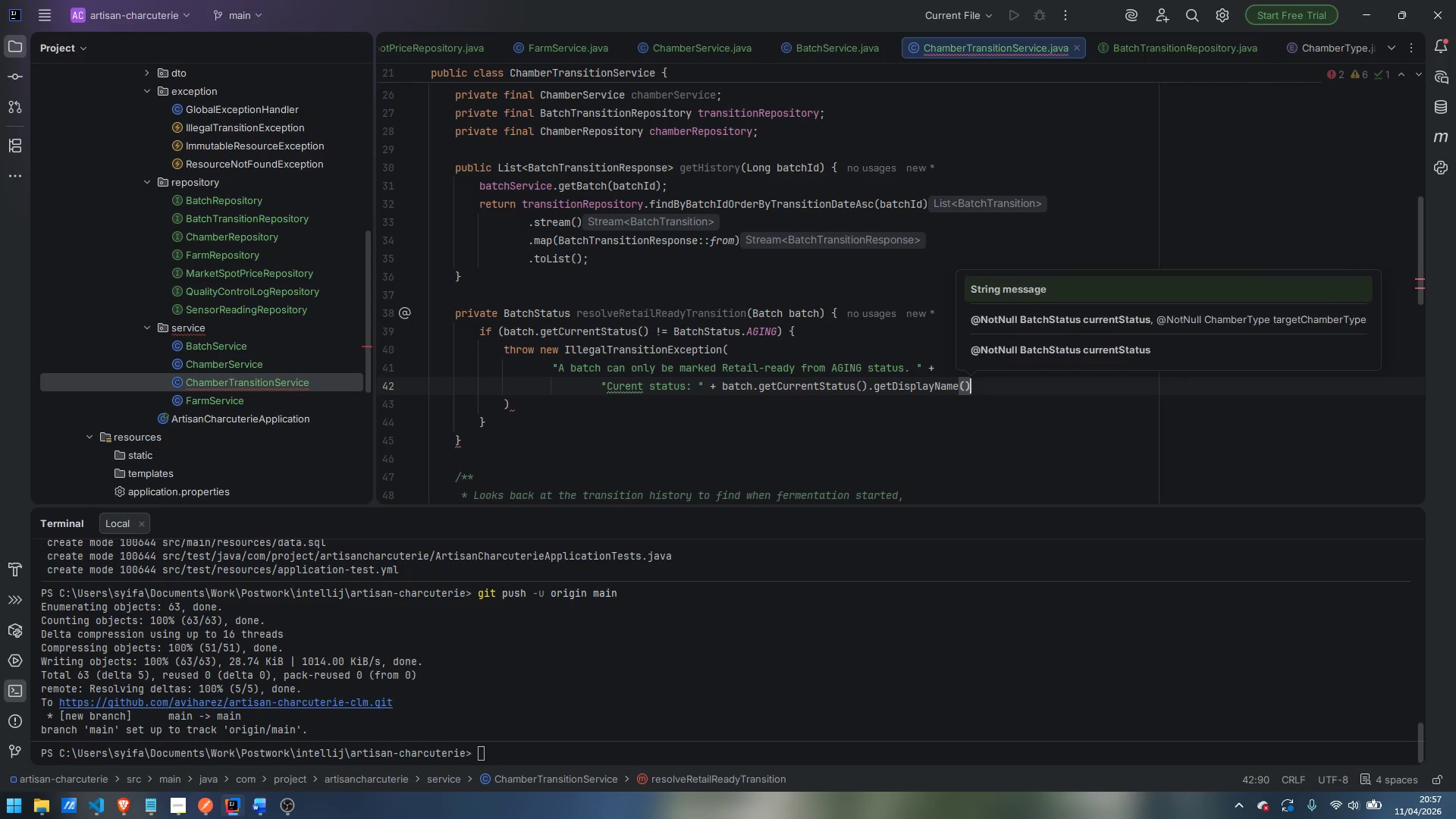 
key(Control+ArrowLeft)
 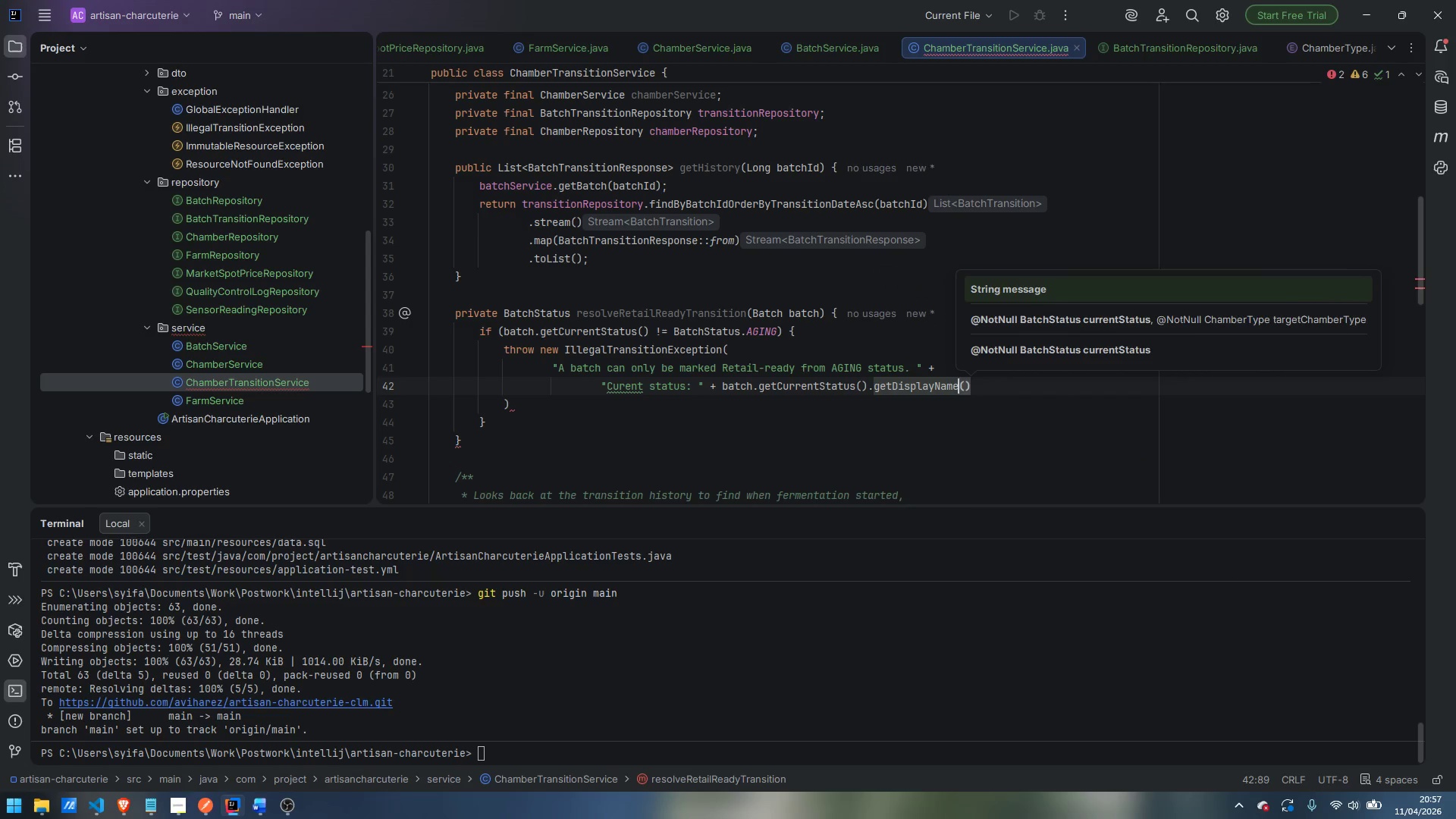 
key(Control+ArrowLeft)
 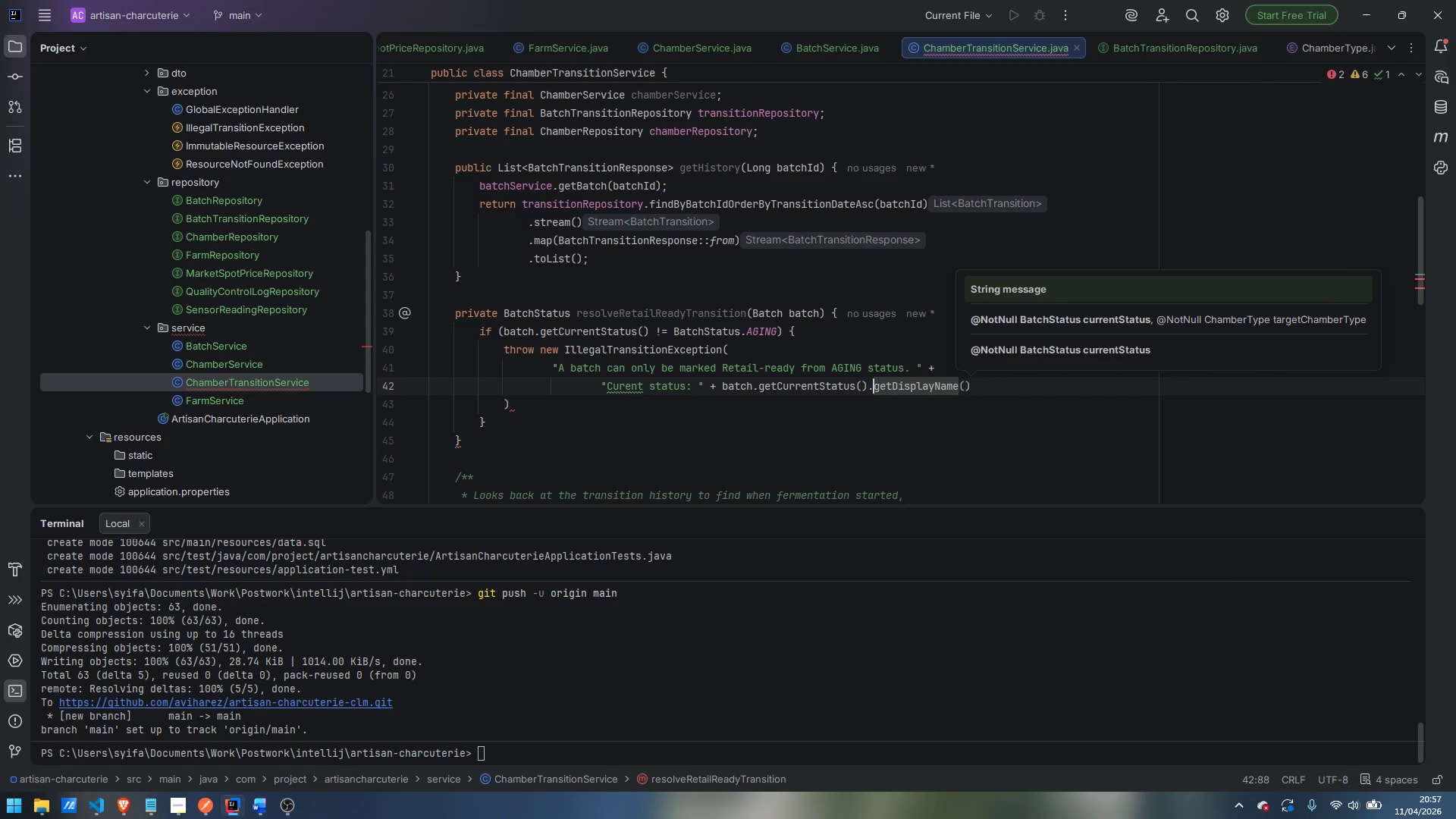 
key(Control+ArrowLeft)
 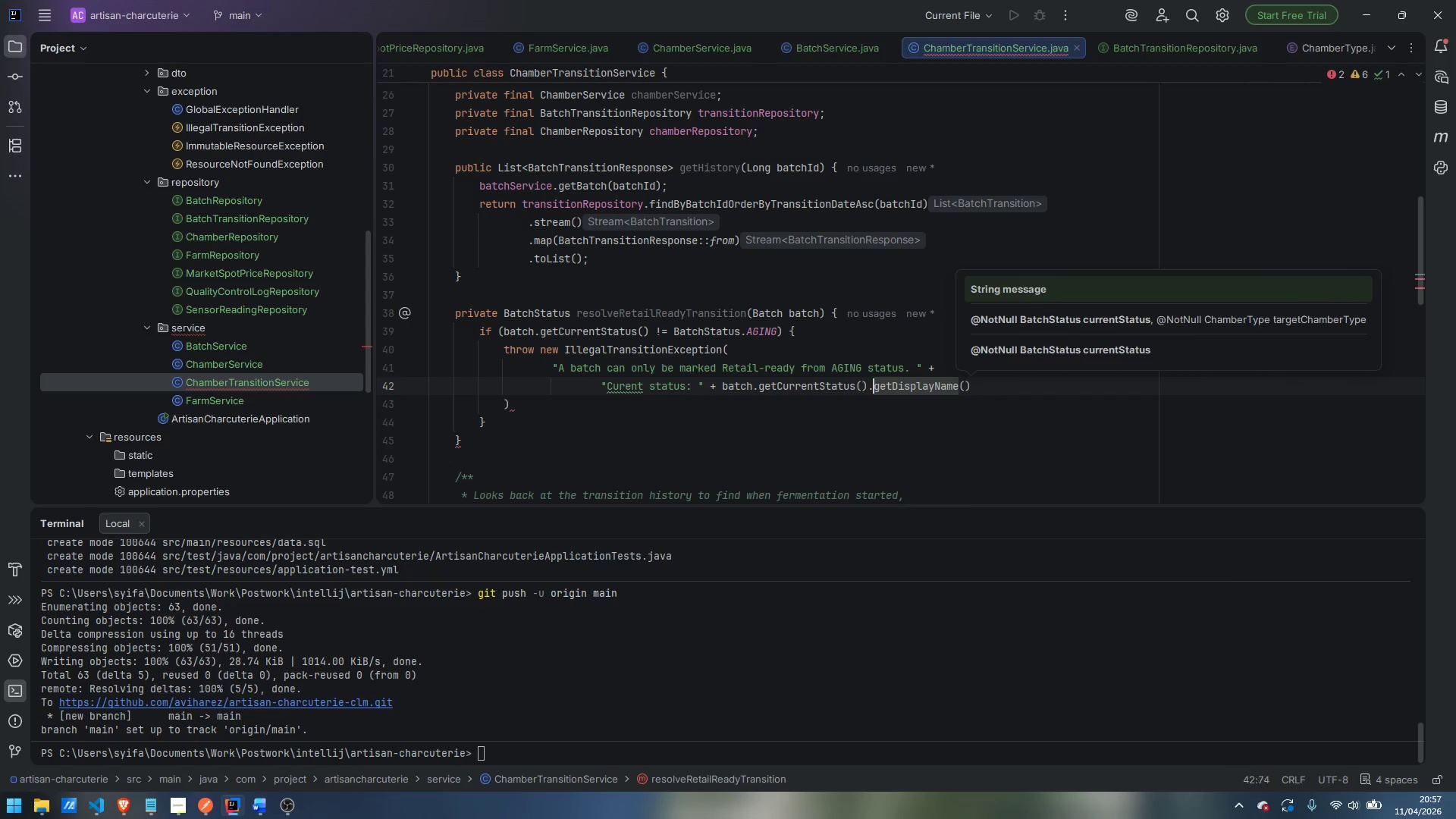 
key(Control+ArrowLeft)
 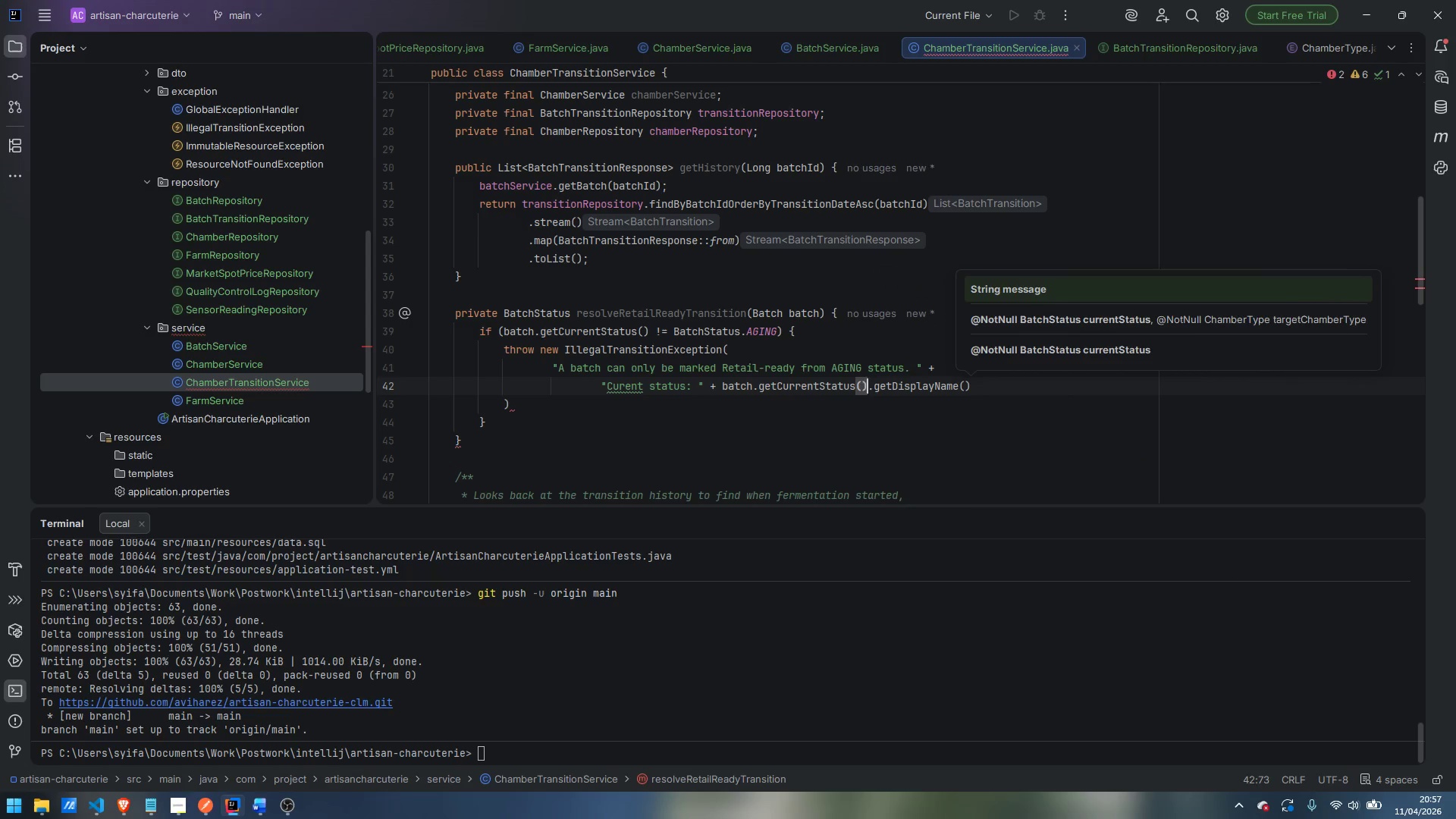 
key(Control+ArrowLeft)
 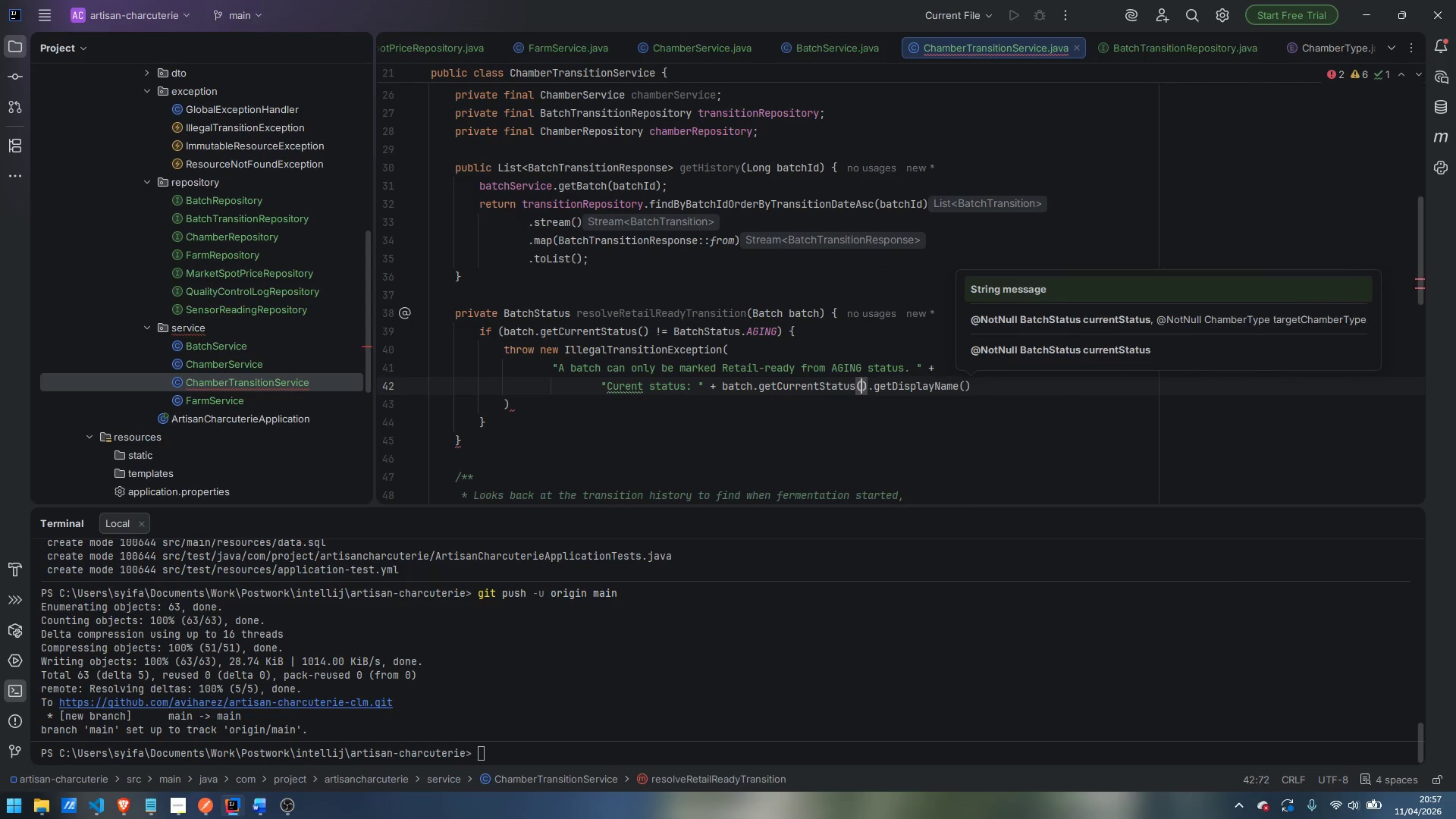 
key(Control+ArrowLeft)
 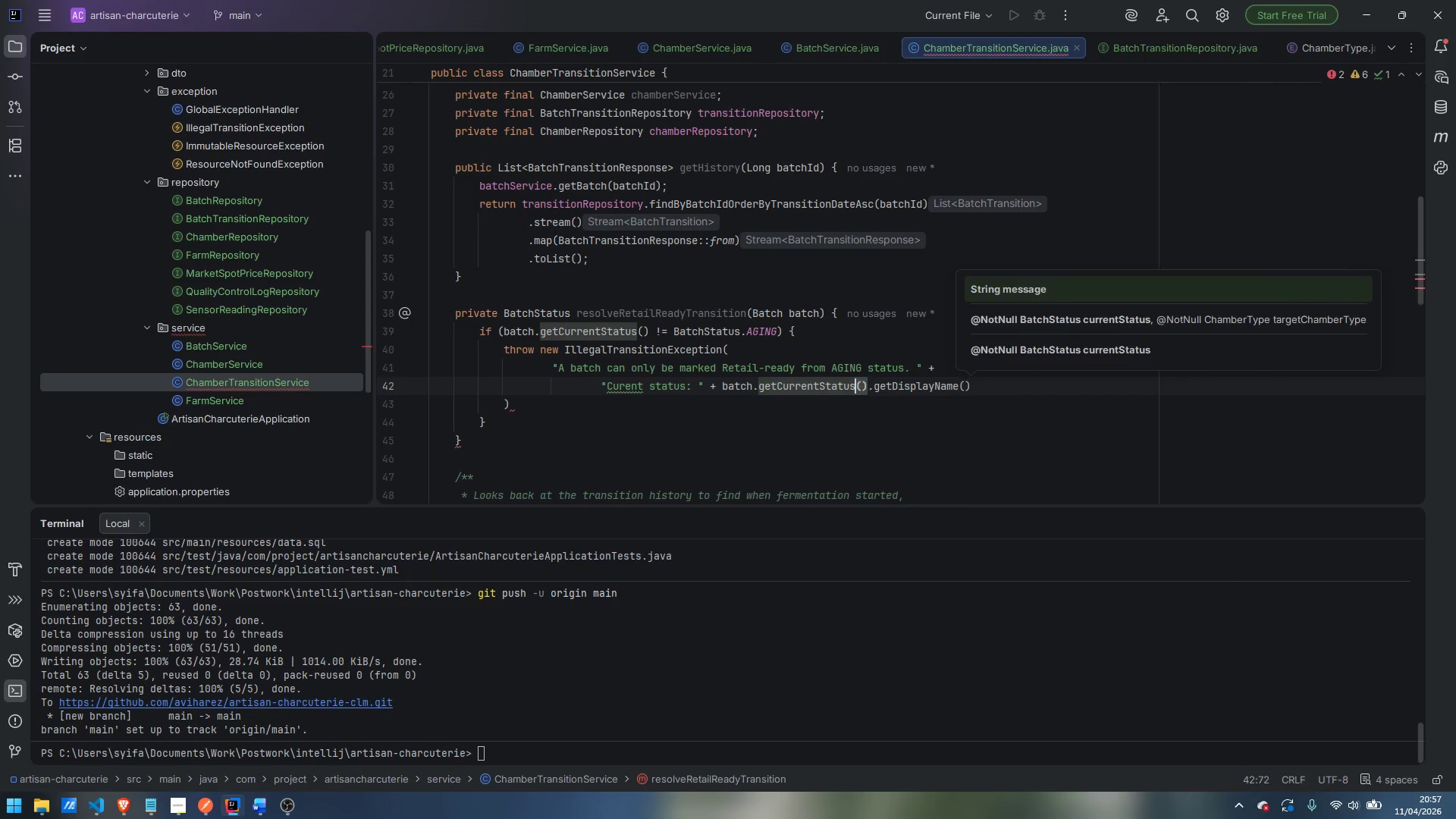 
key(Control+ArrowLeft)
 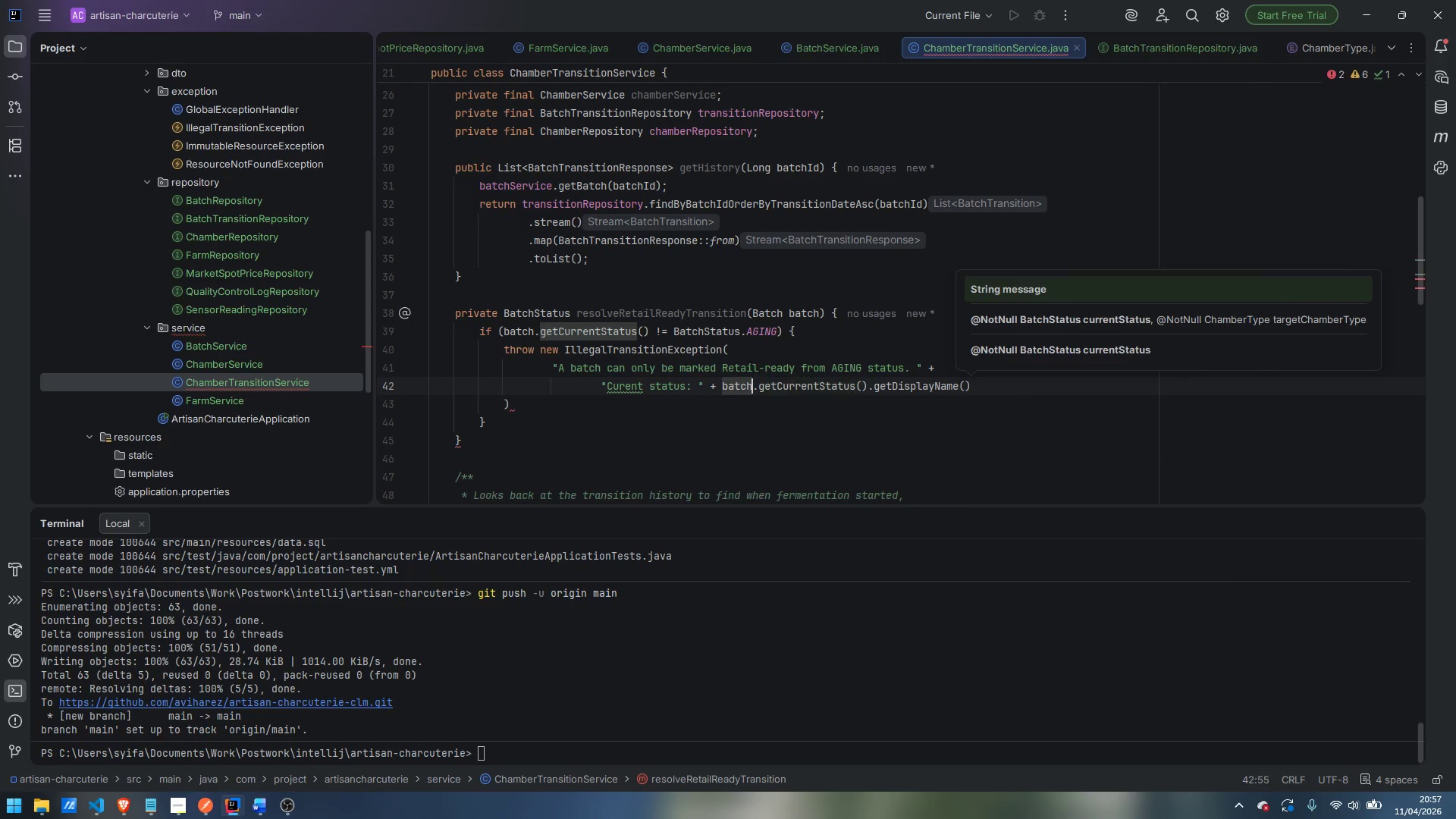 
key(Control+ArrowLeft)
 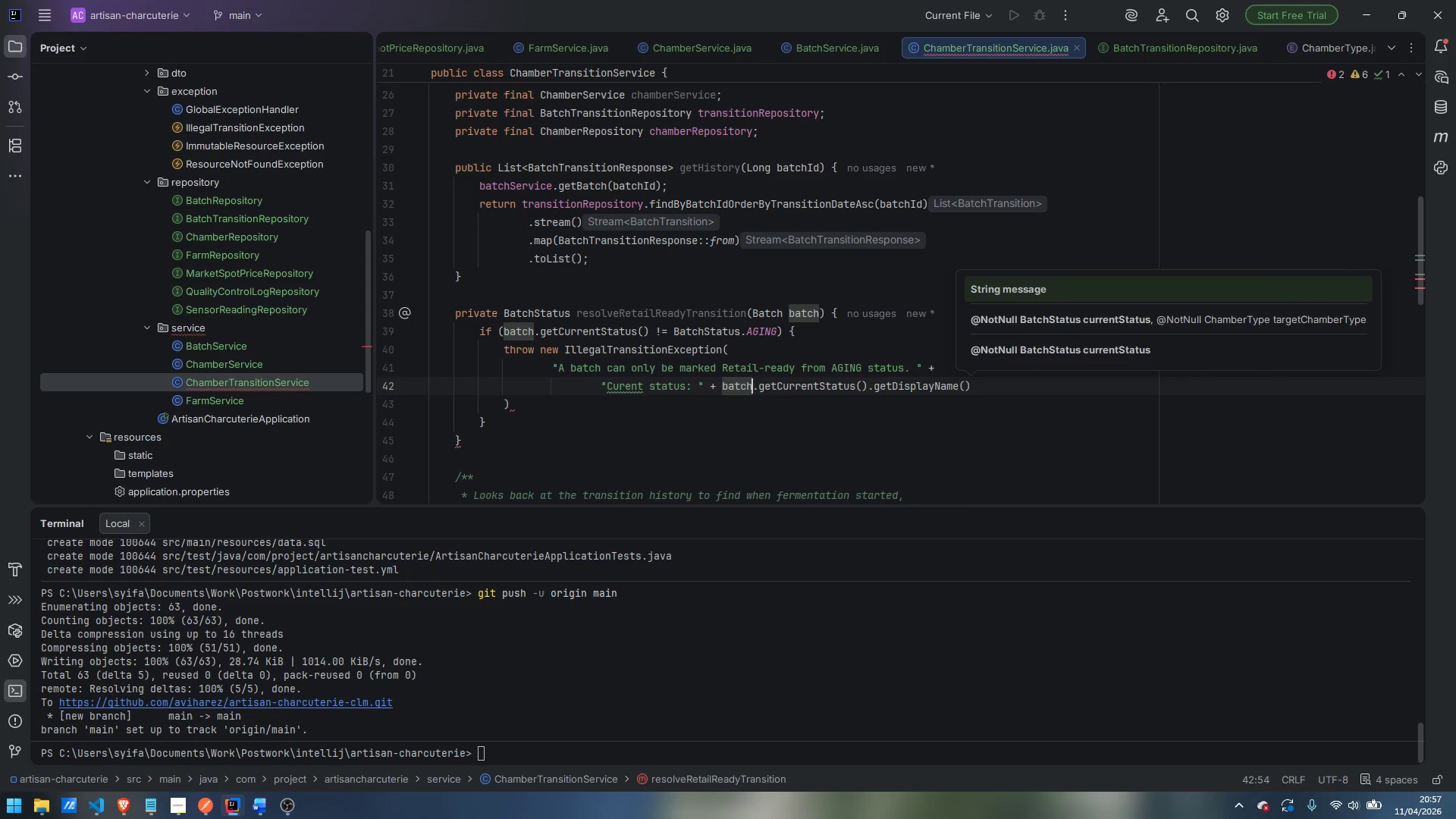 
key(Control+ArrowLeft)
 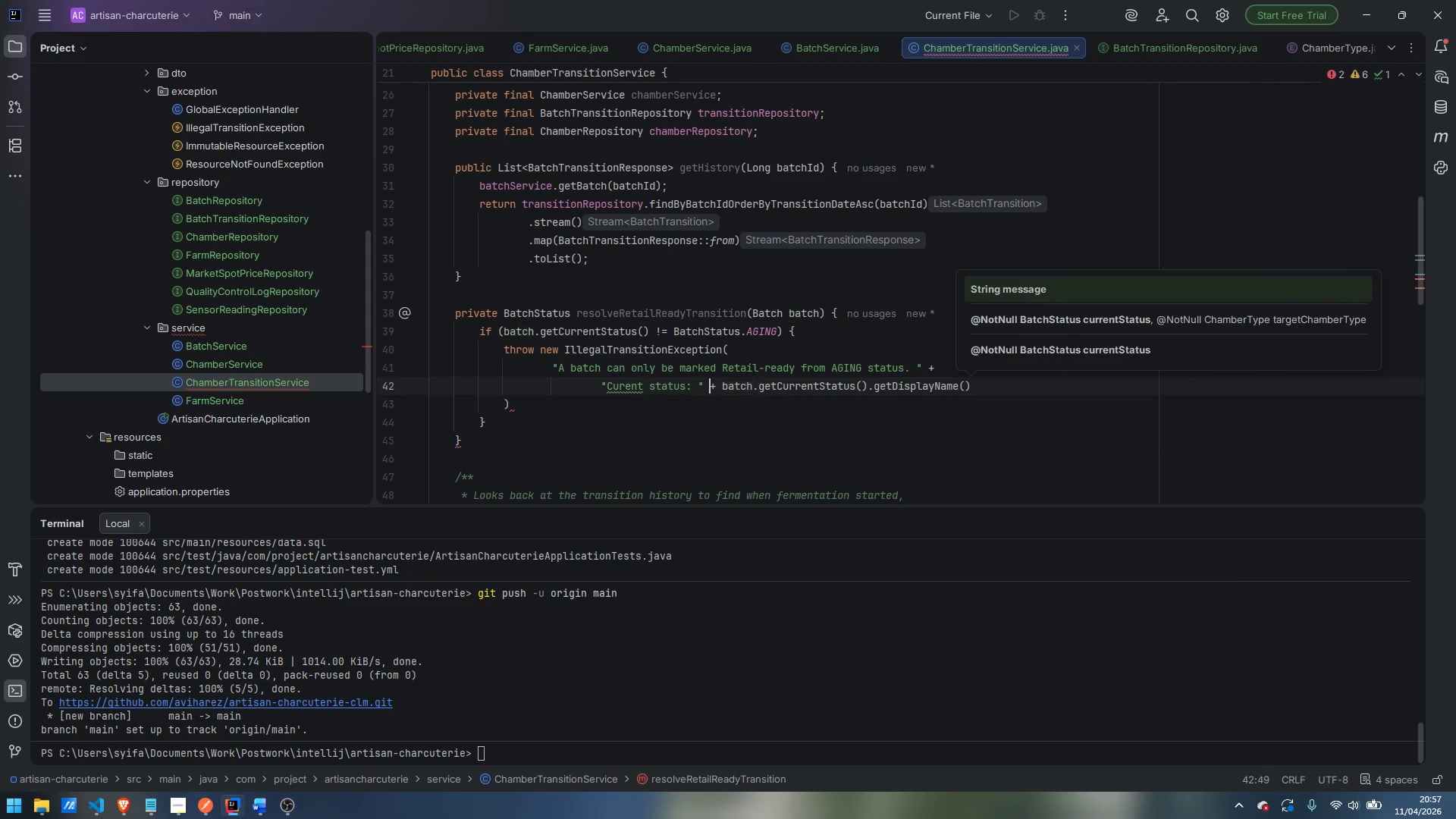 
key(Control+ArrowLeft)
 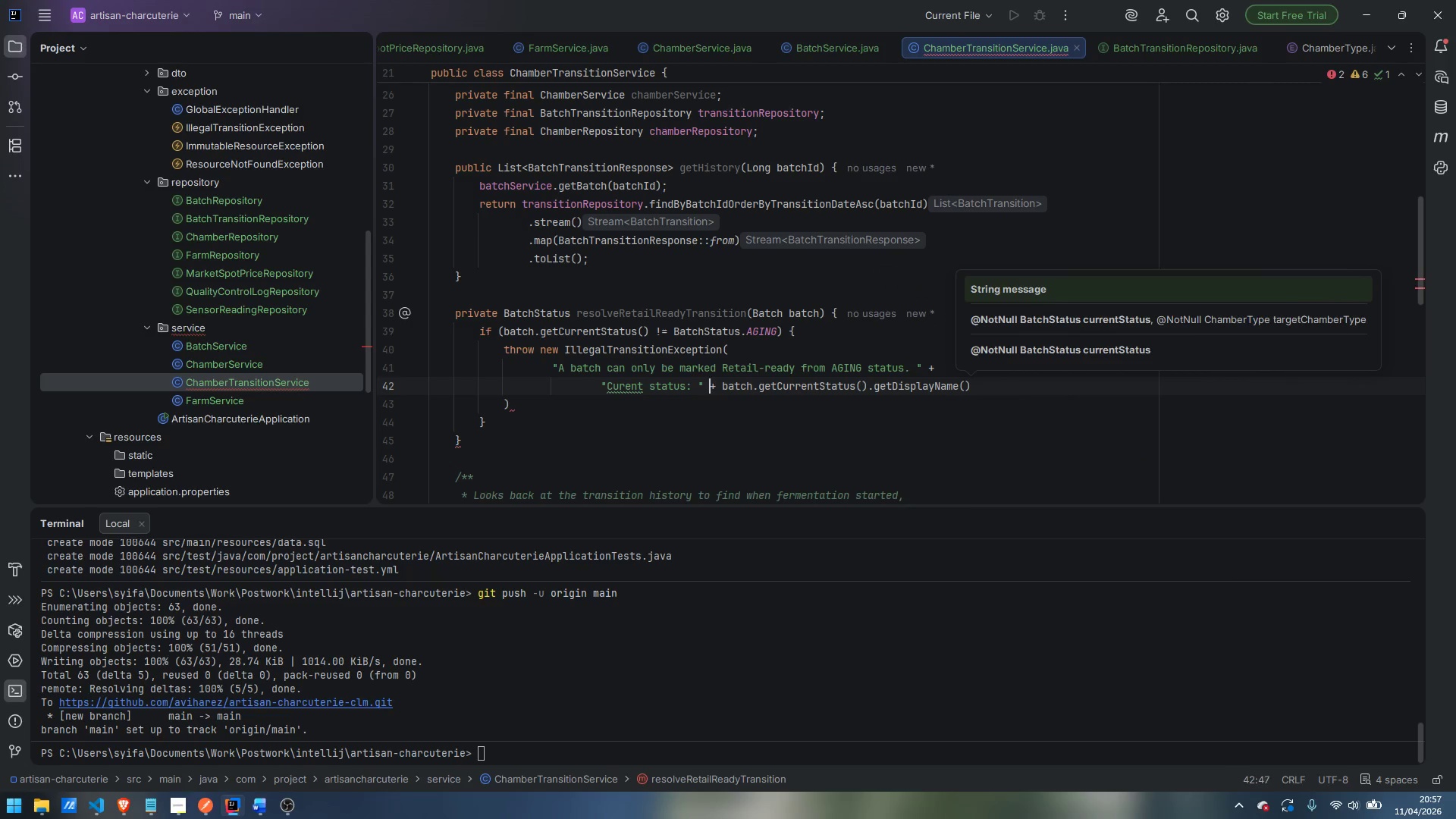 
key(Control+ArrowLeft)
 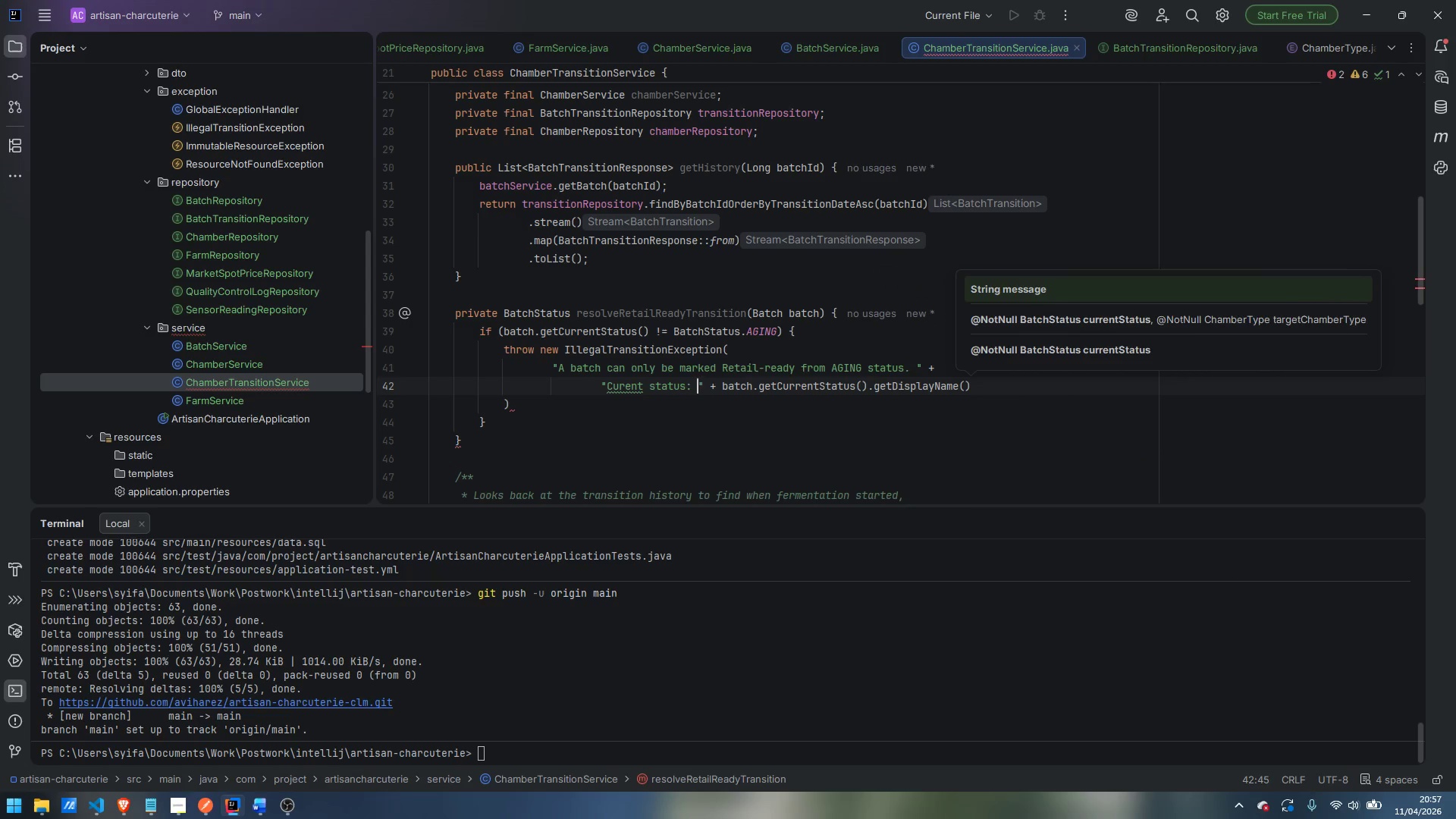 
key(Control+ArrowLeft)
 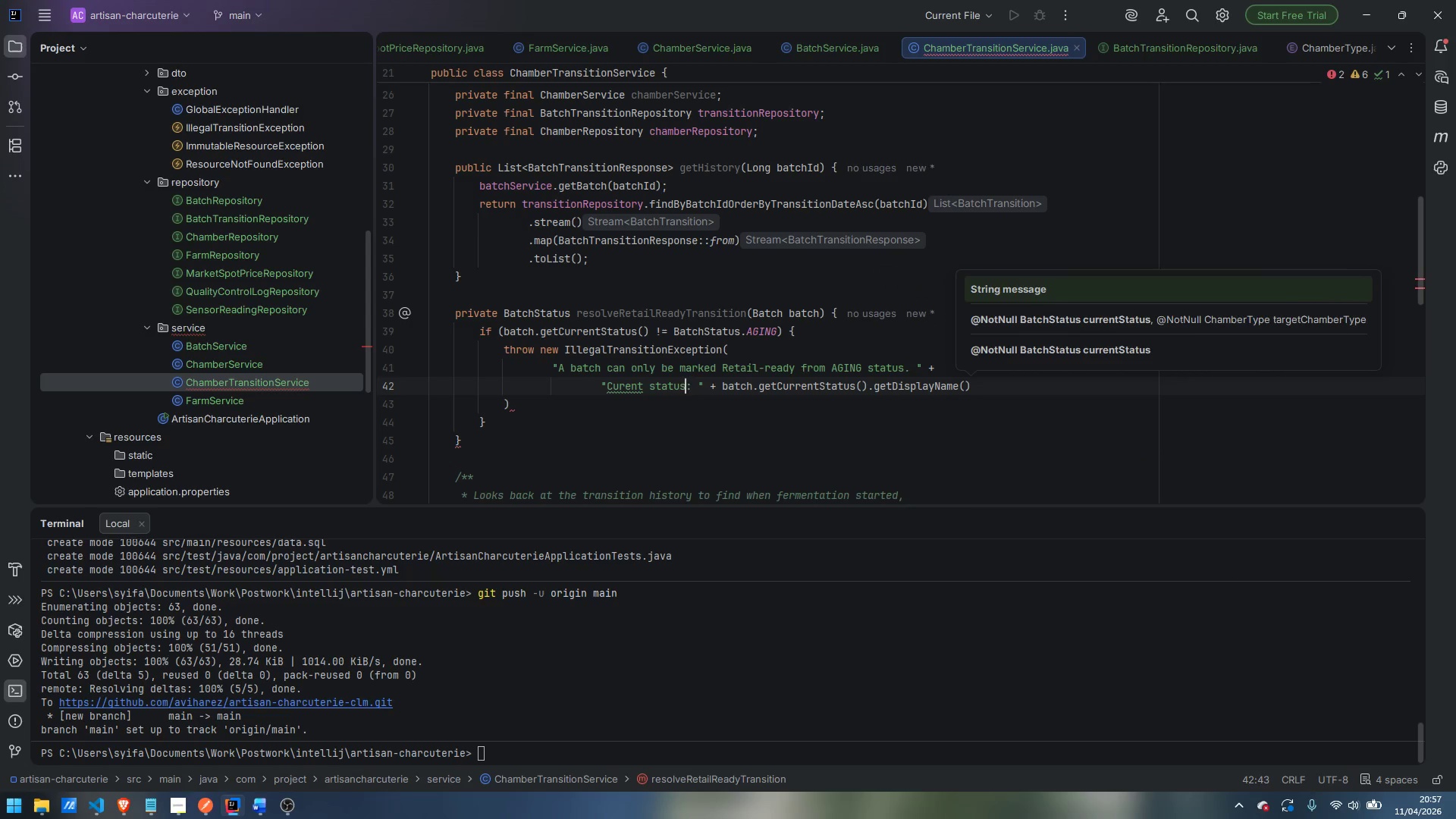 
key(Control+ArrowLeft)
 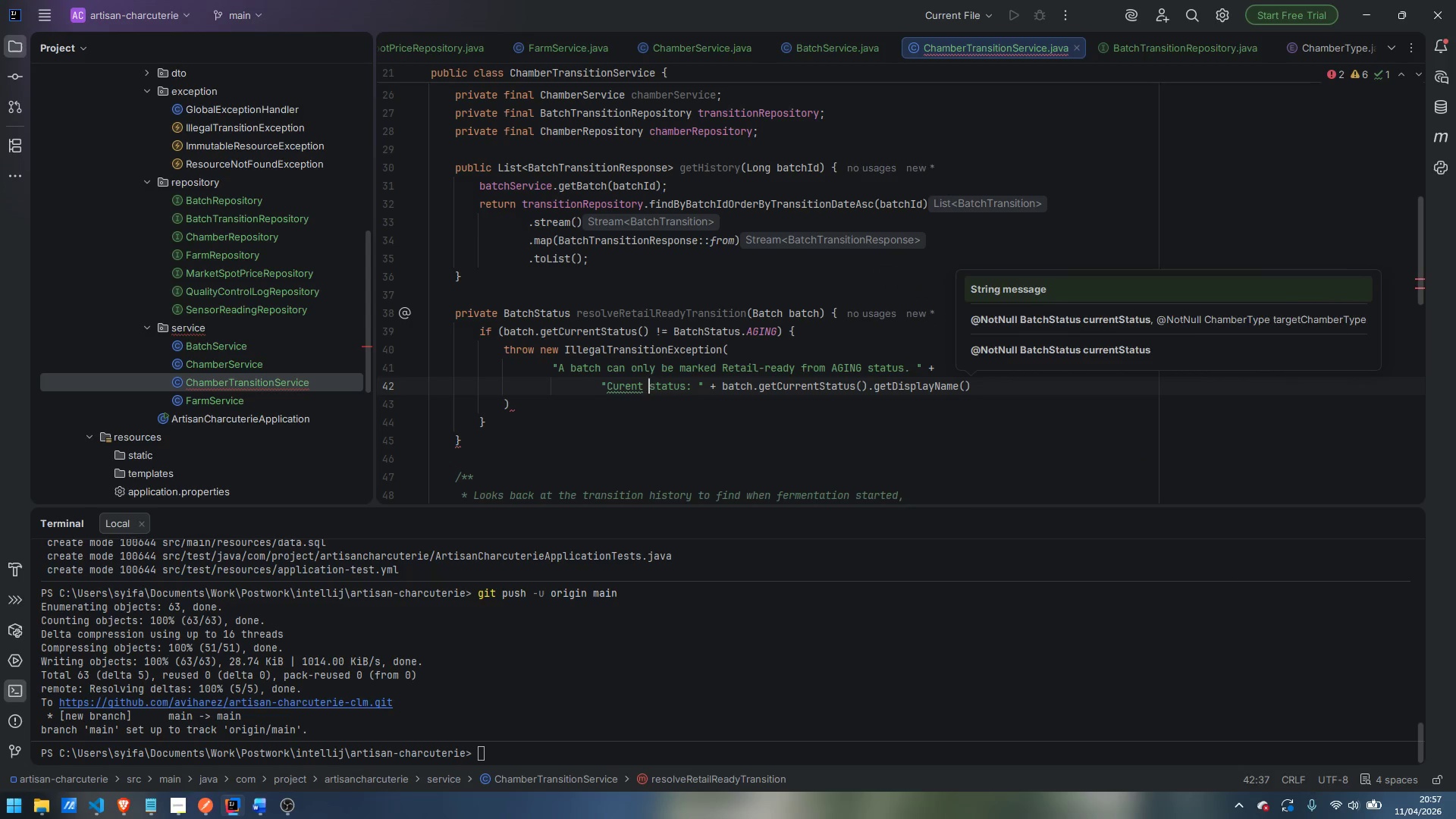 
key(Control+ArrowLeft)
 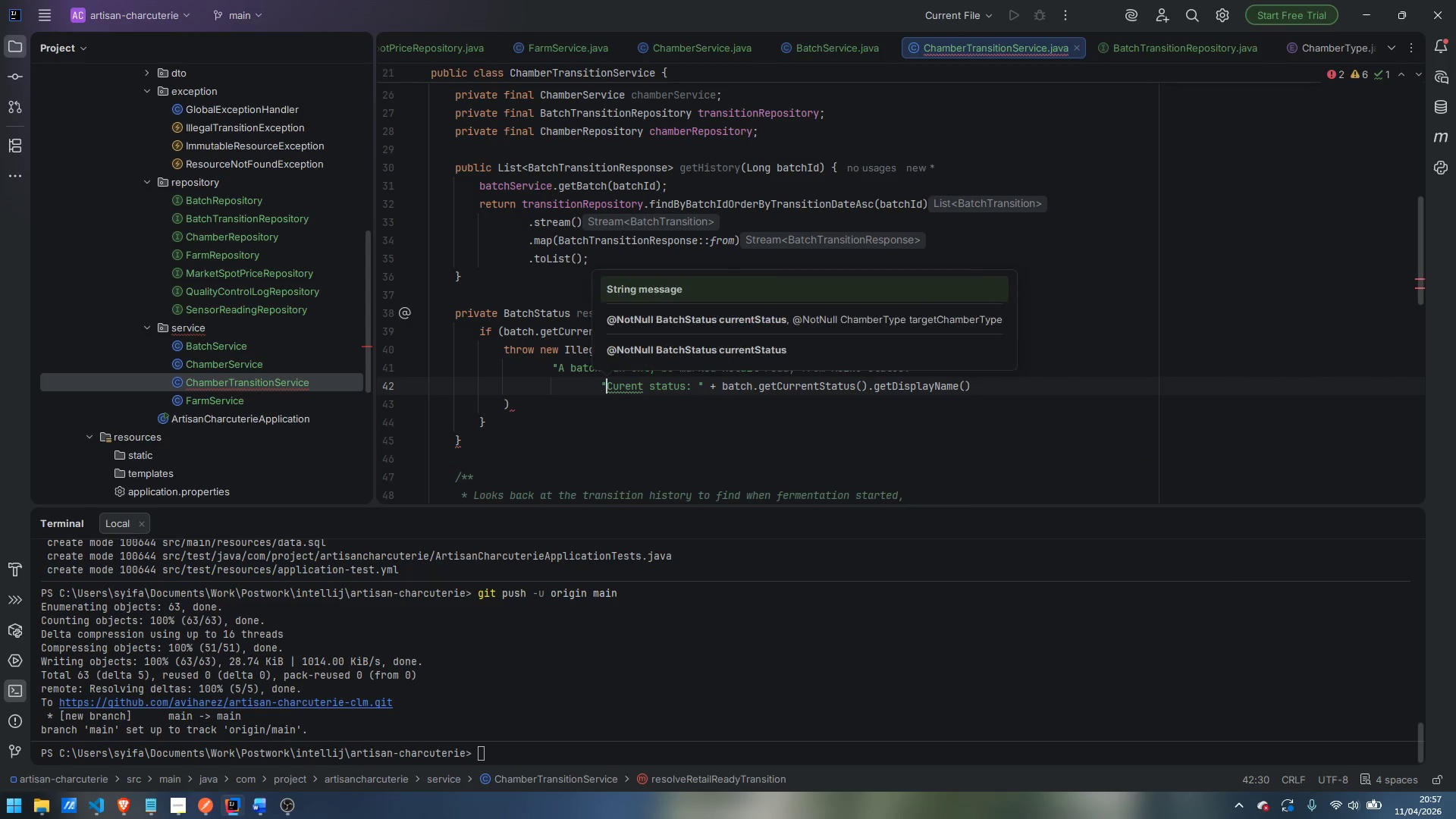 
key(ArrowRight)
 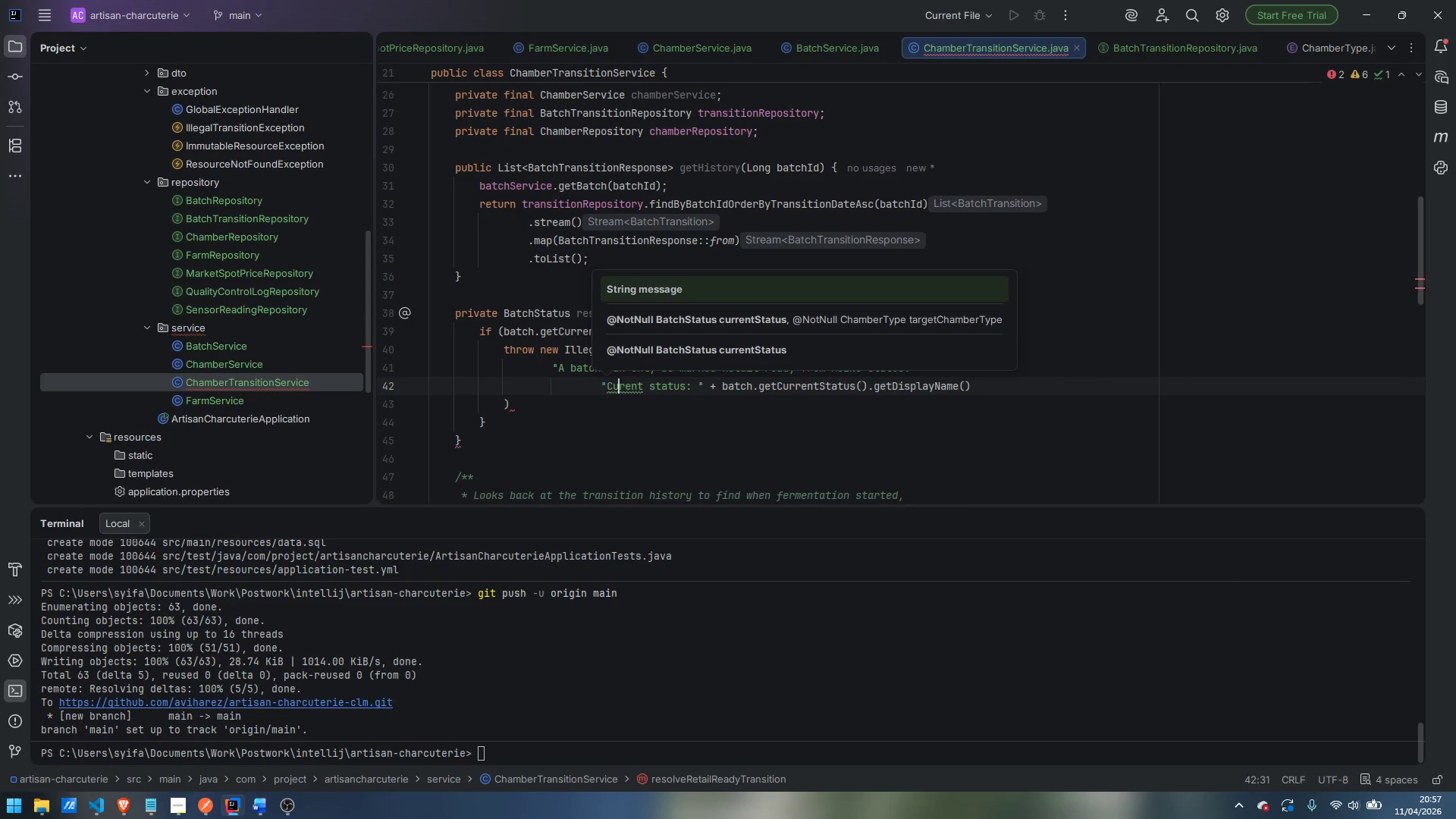 
key(ArrowRight)
 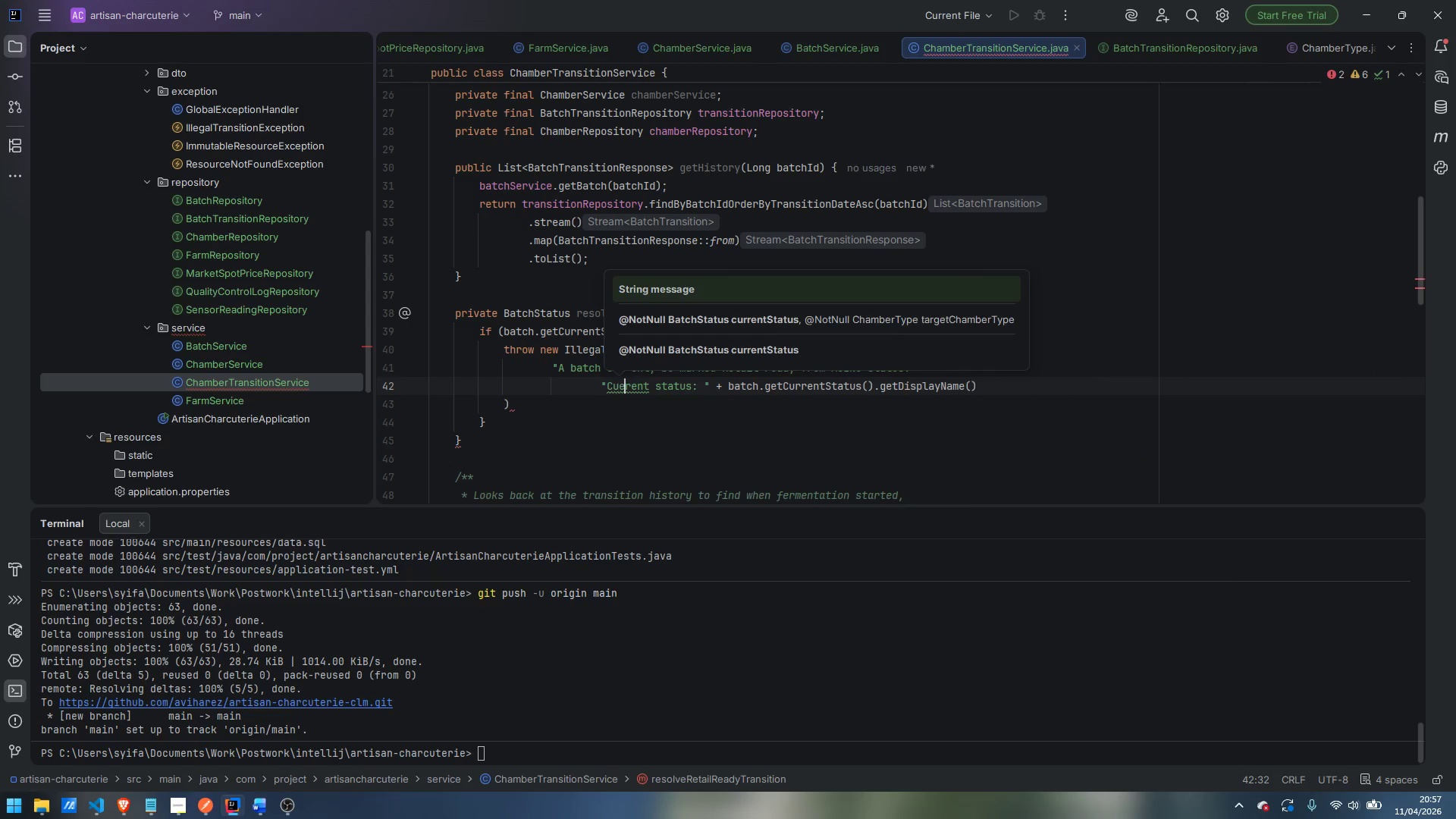 
key(E)
 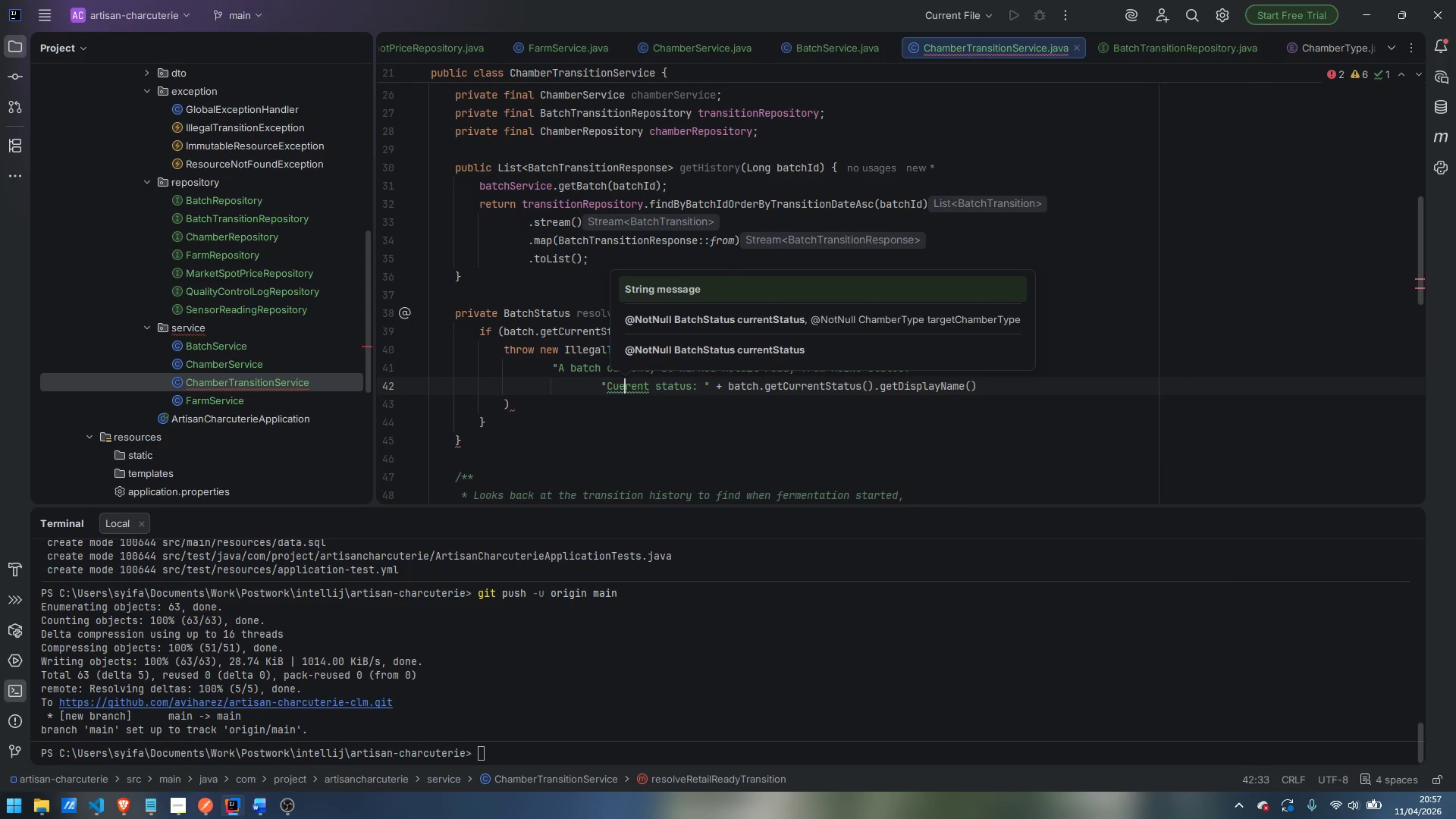 
key(Backspace)
 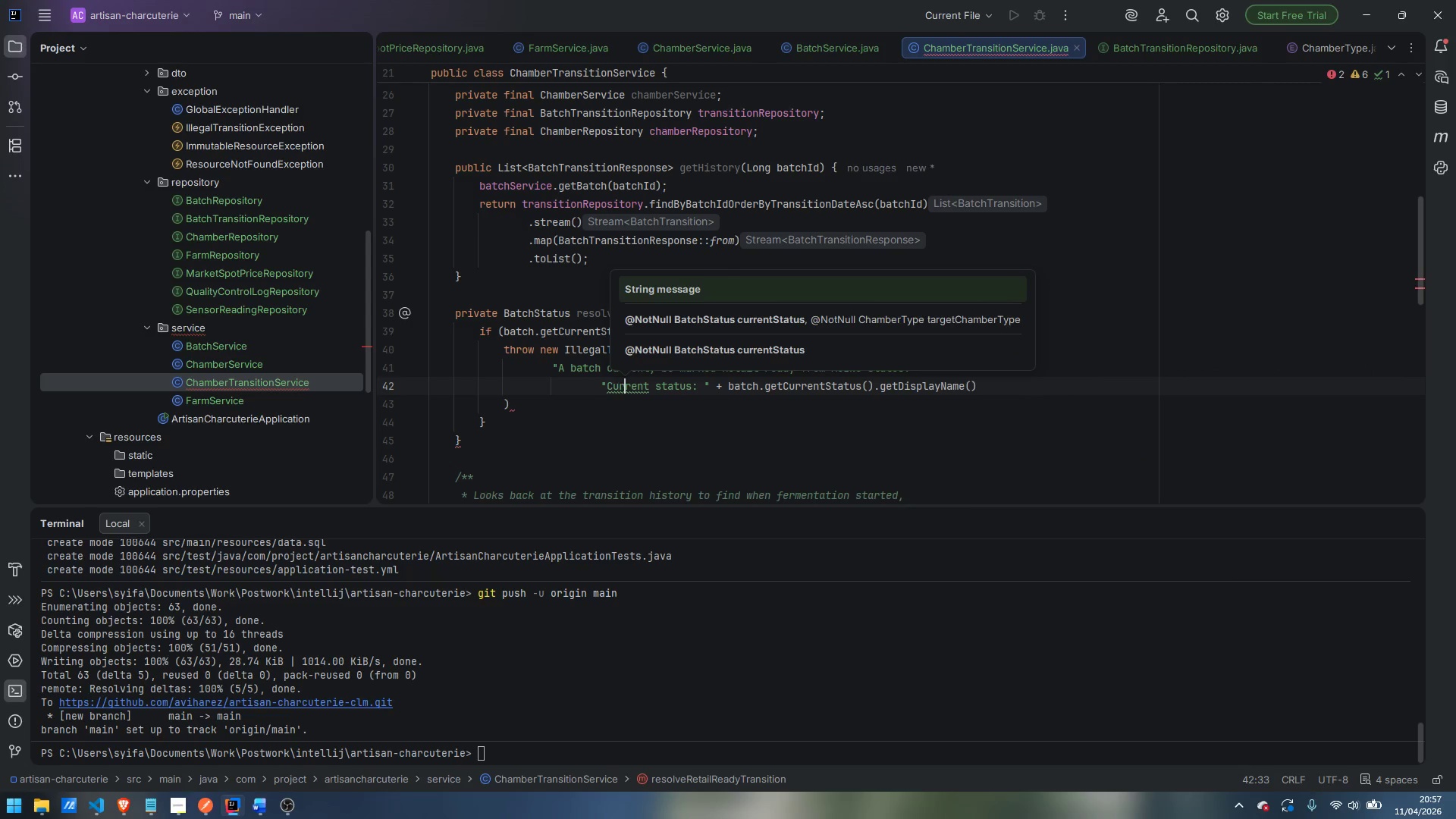 
key(R)
 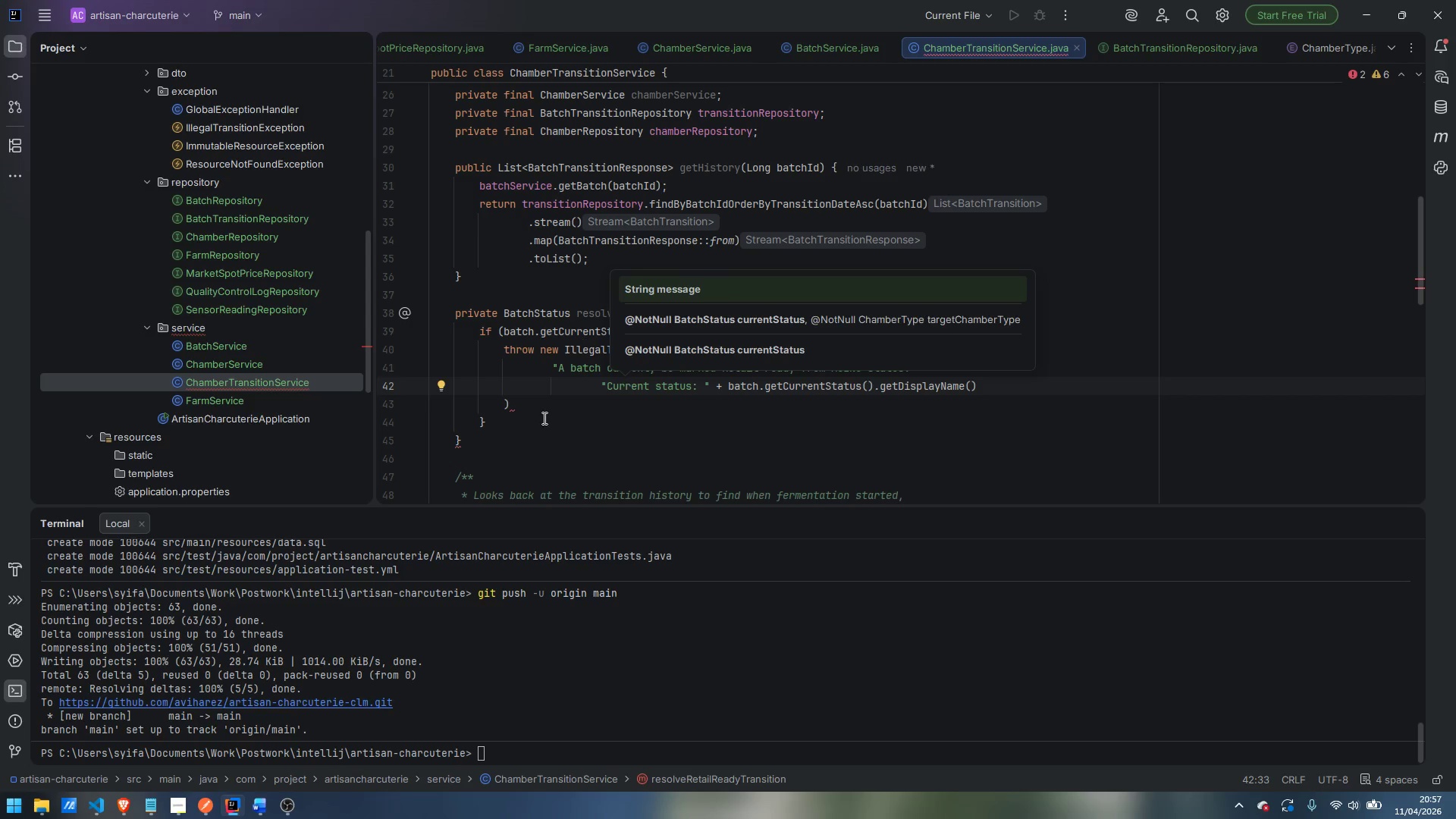 
left_click([544, 400])
 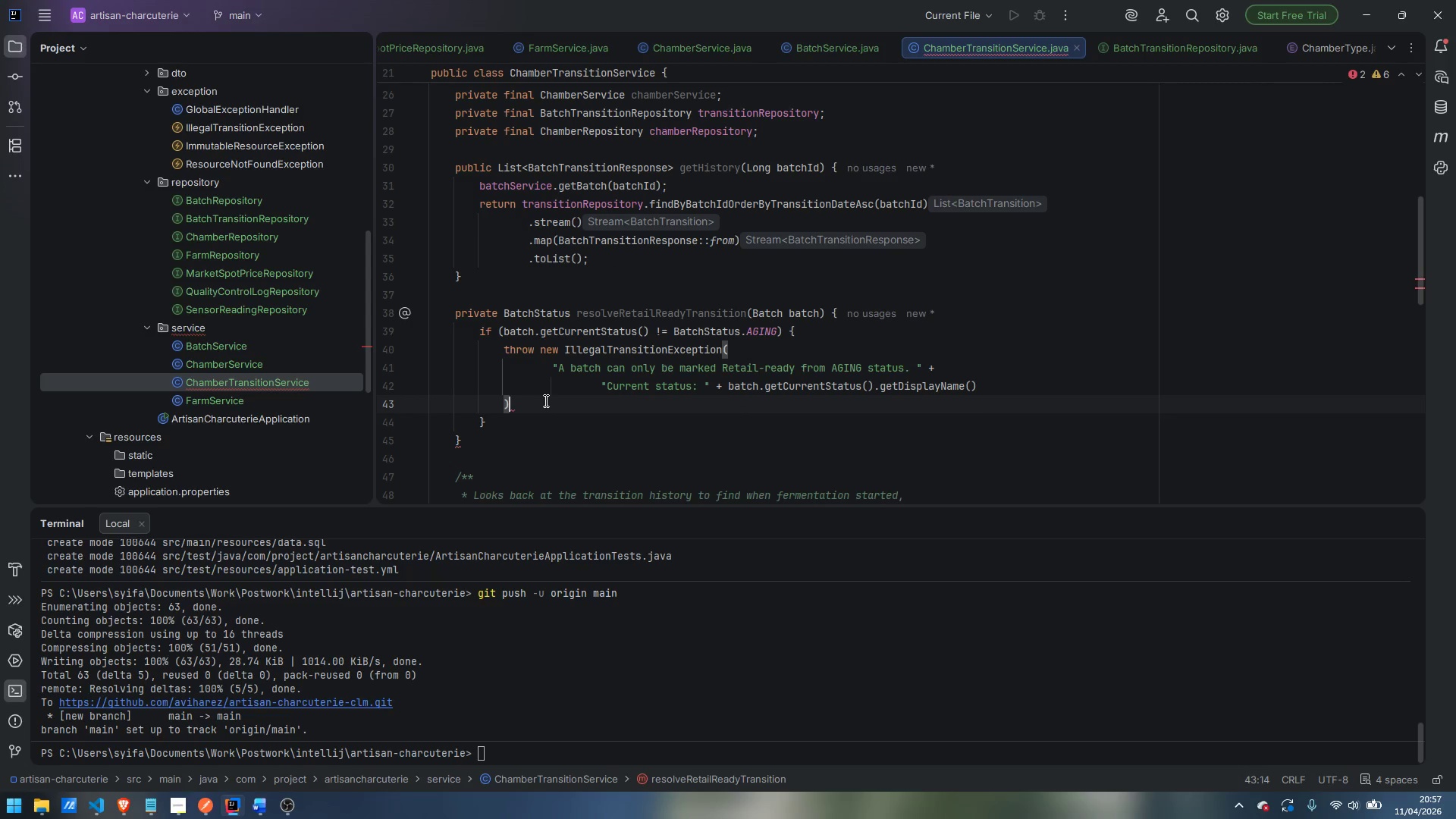 
key(Semicolon)
 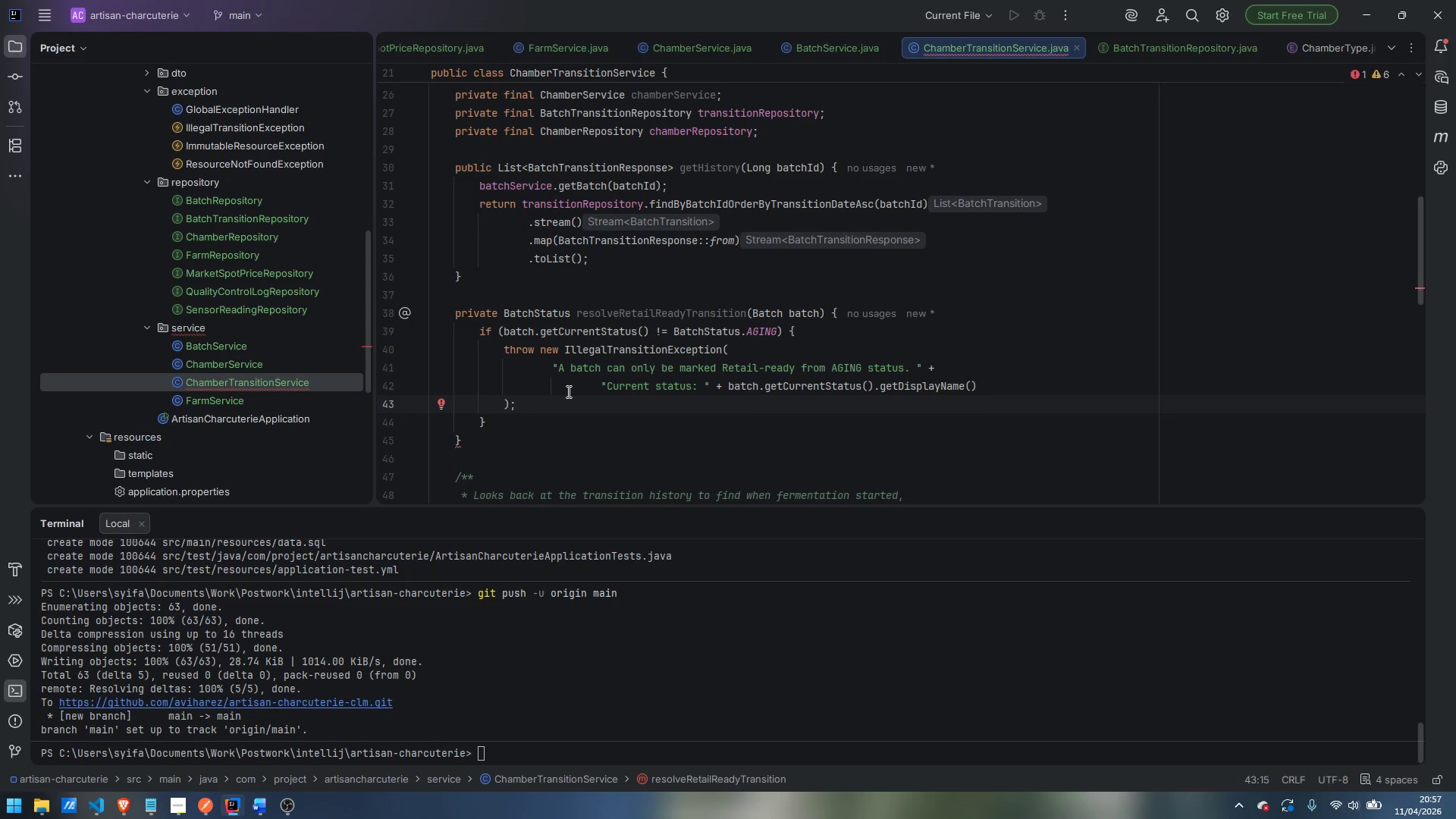 
scroll: coordinate [568, 391], scroll_direction: down, amount: 5.0
 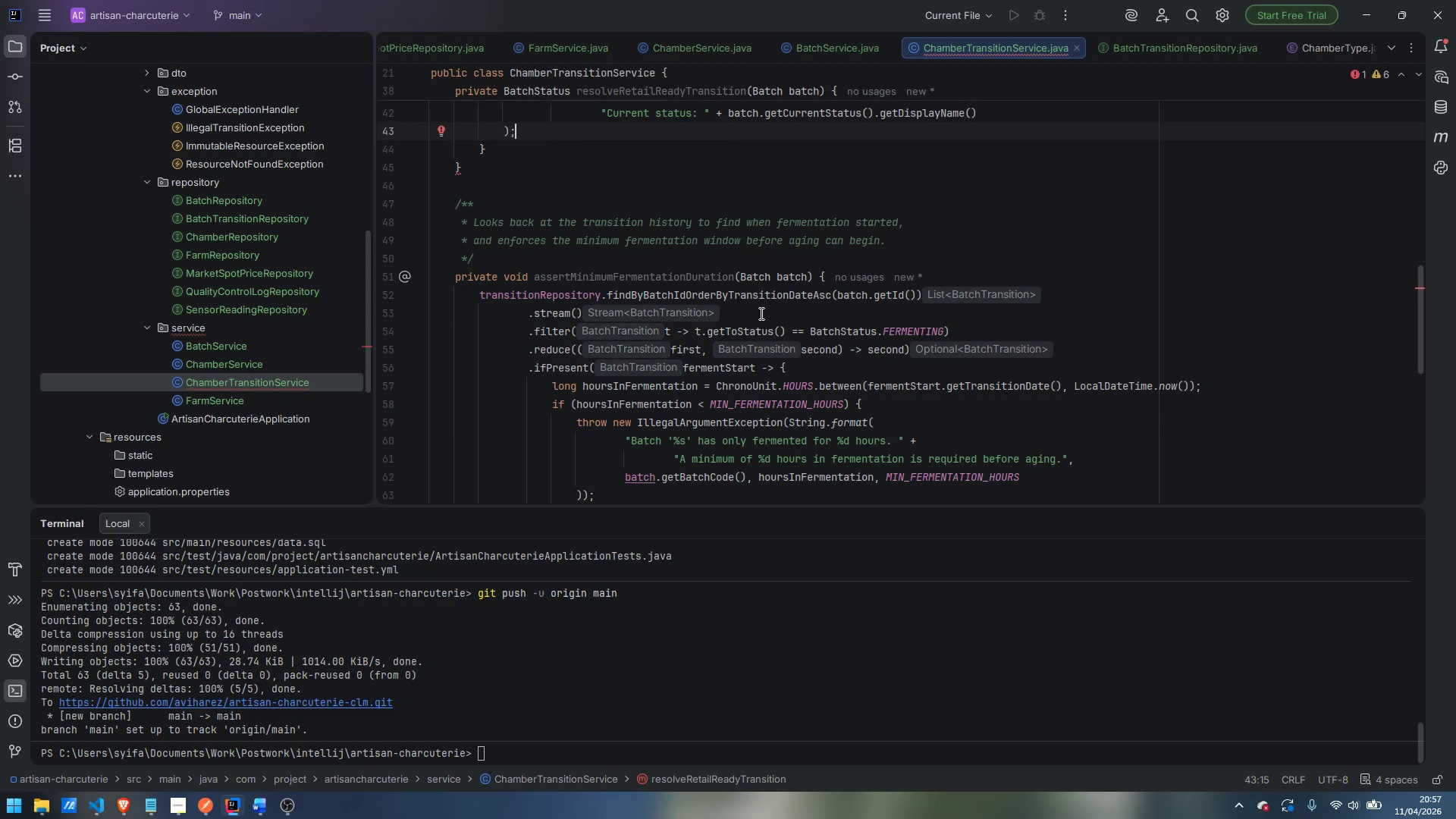 
wait(6.1)
 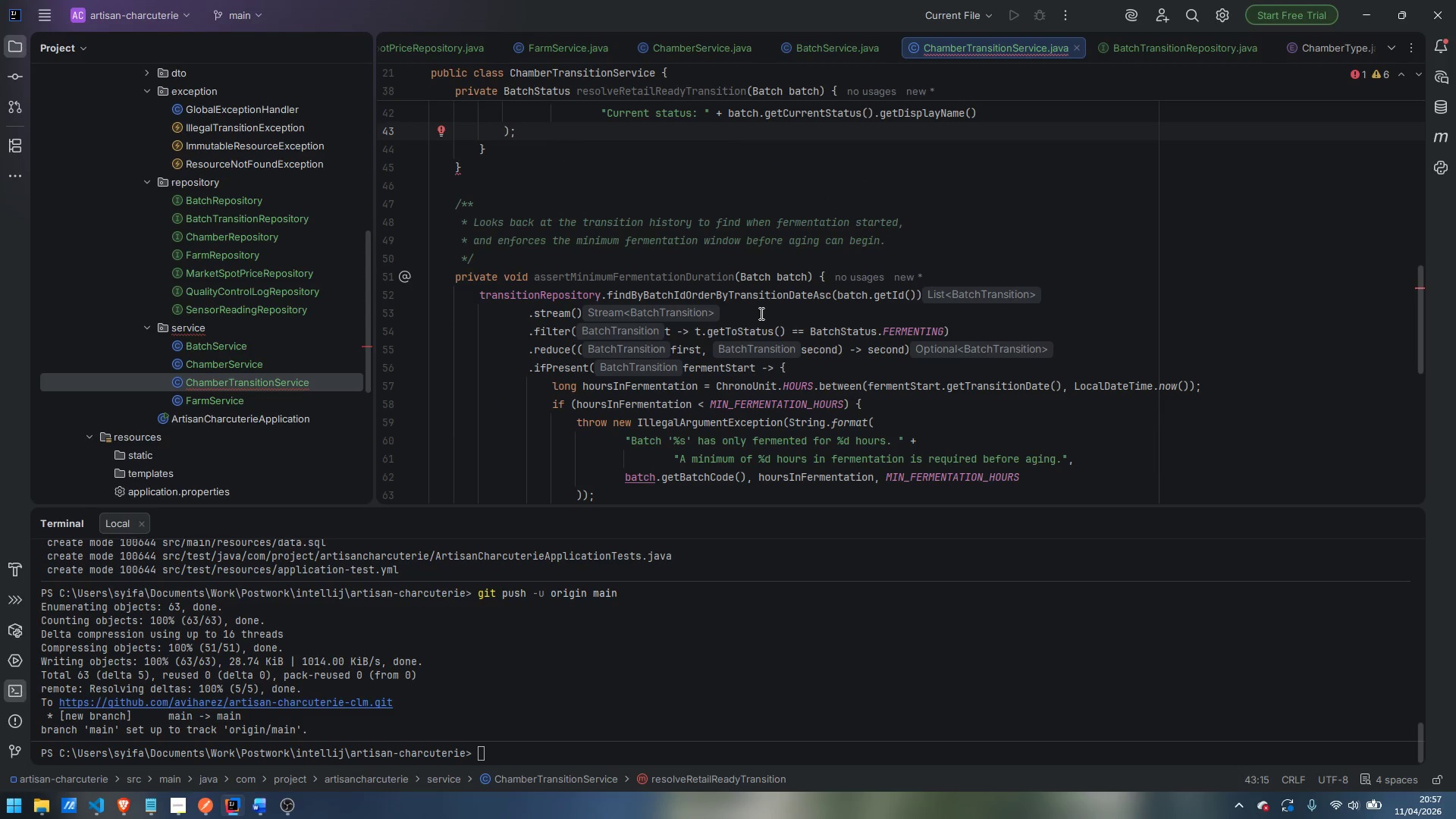 
double_click([713, 422])
 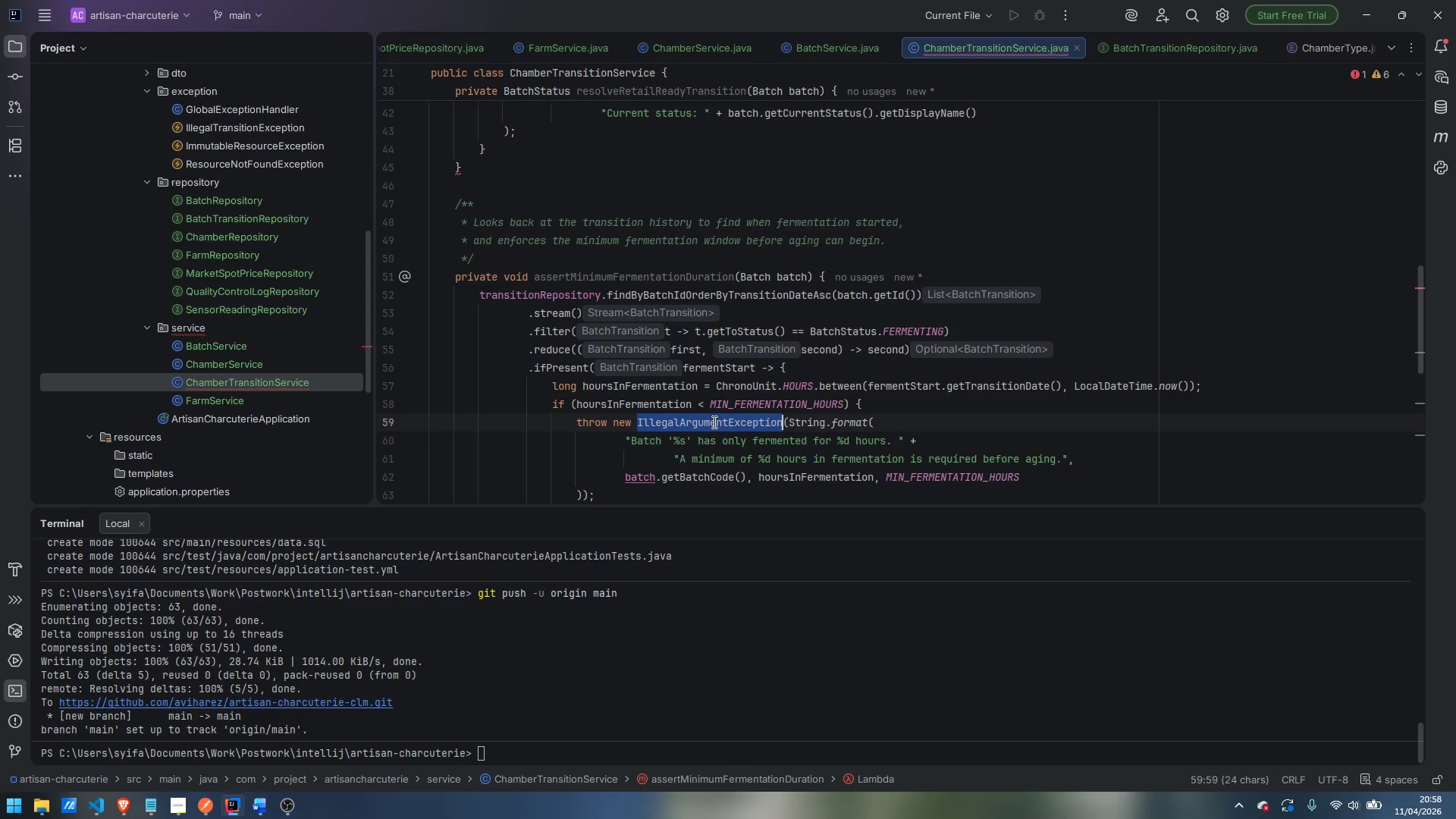 
type(Illegal)
 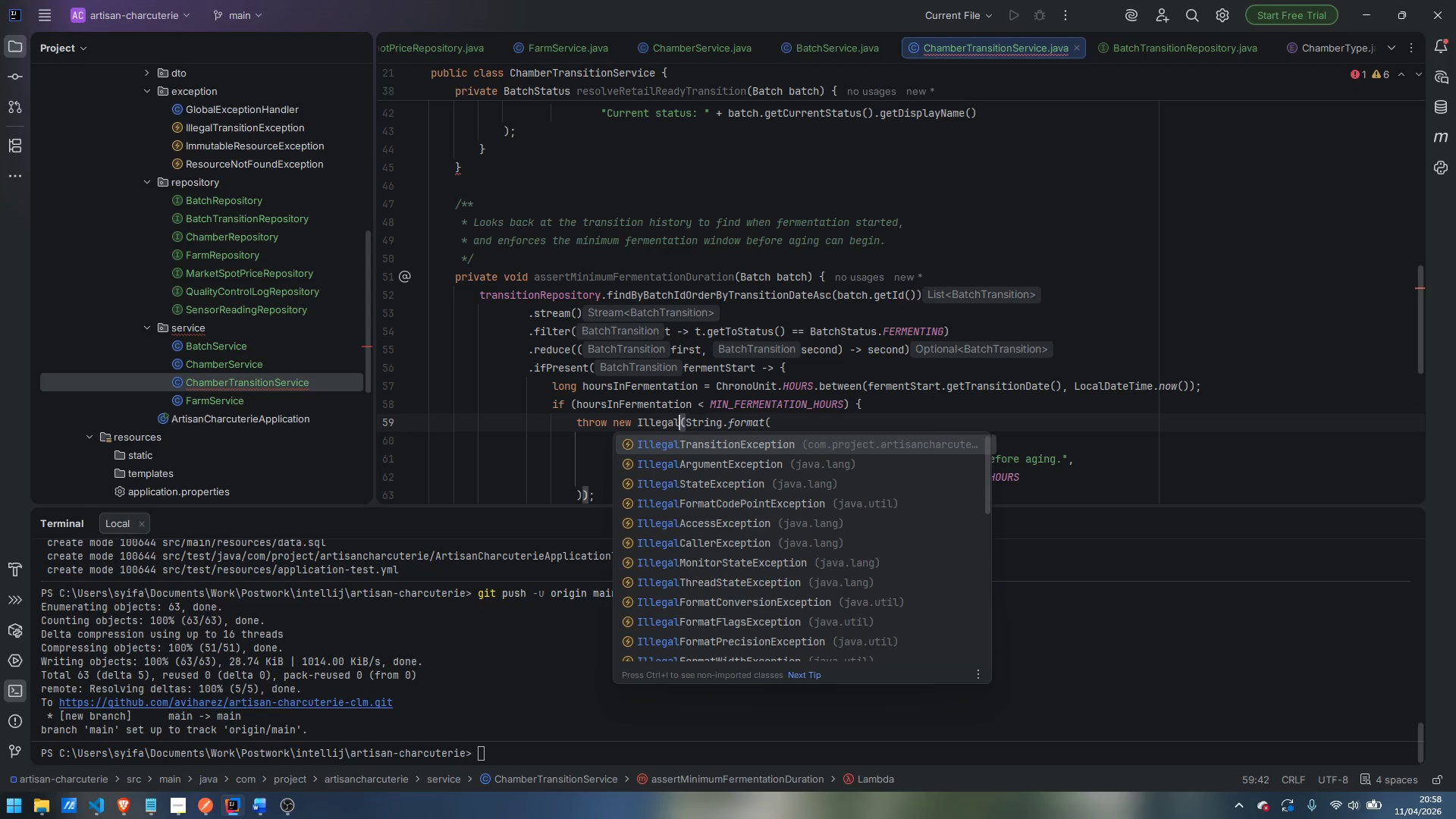 
hold_key(key=ShiftLeft, duration=0.44)
 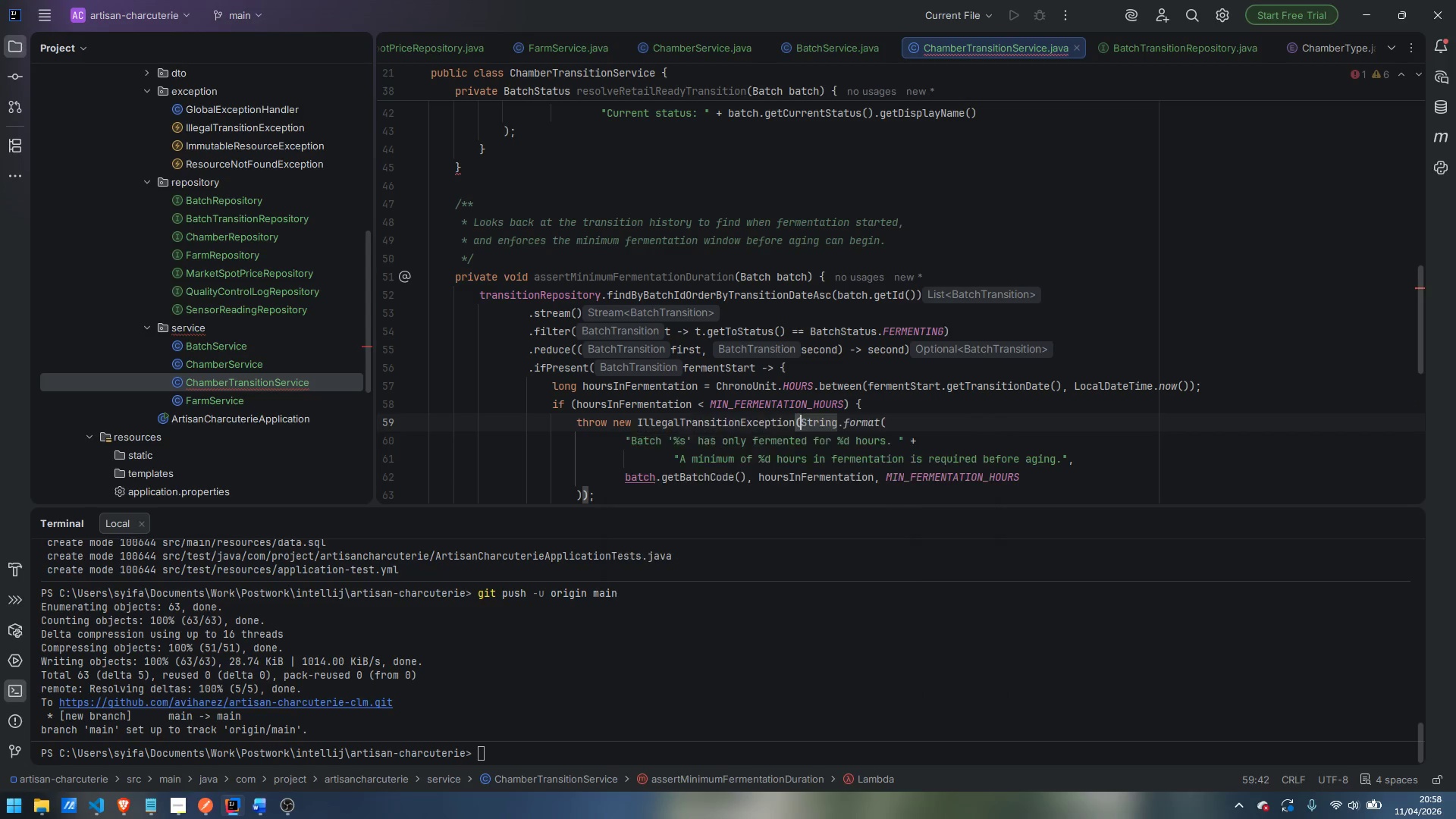 
key(Enter)
 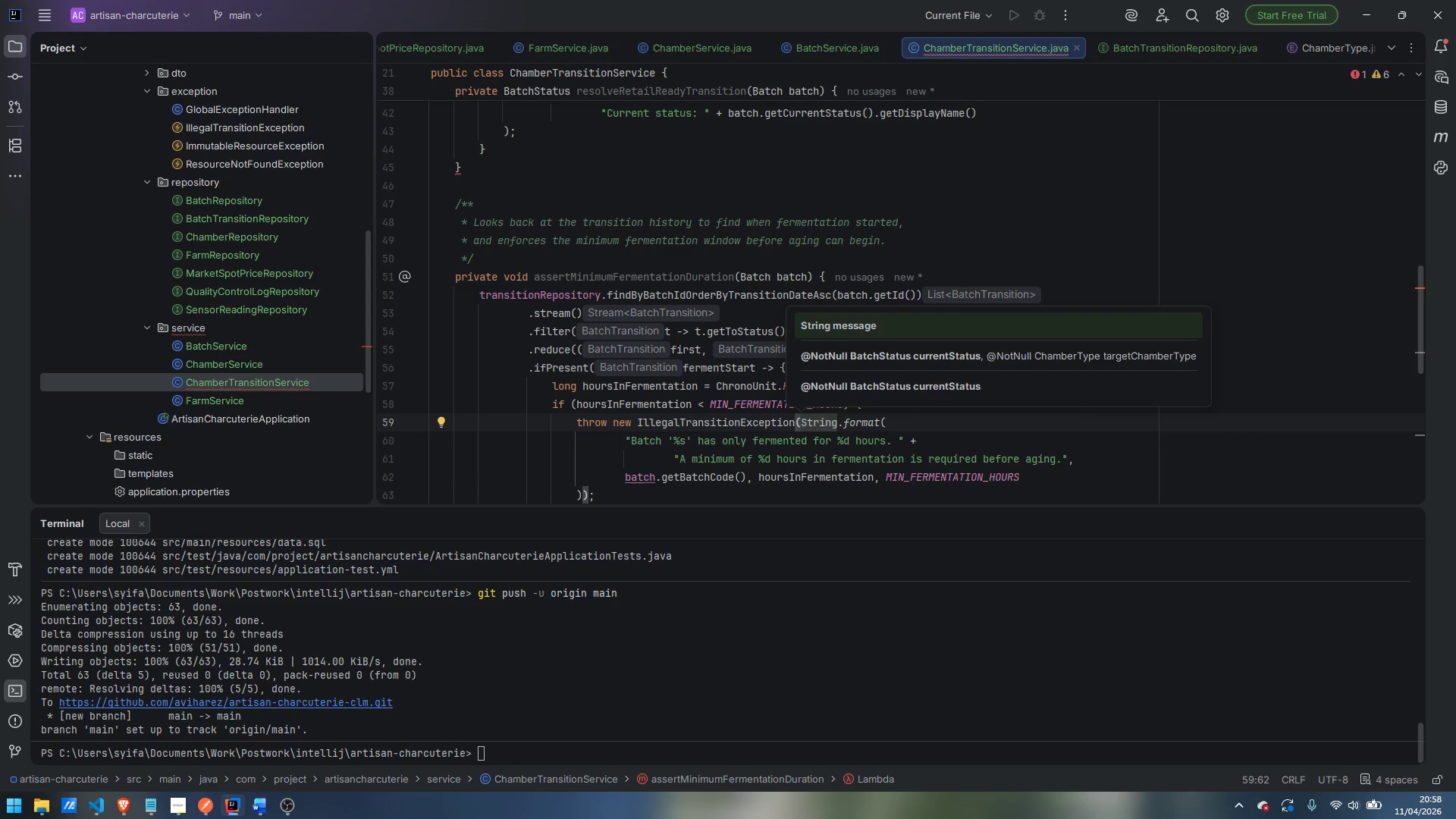 
wait(5.39)
 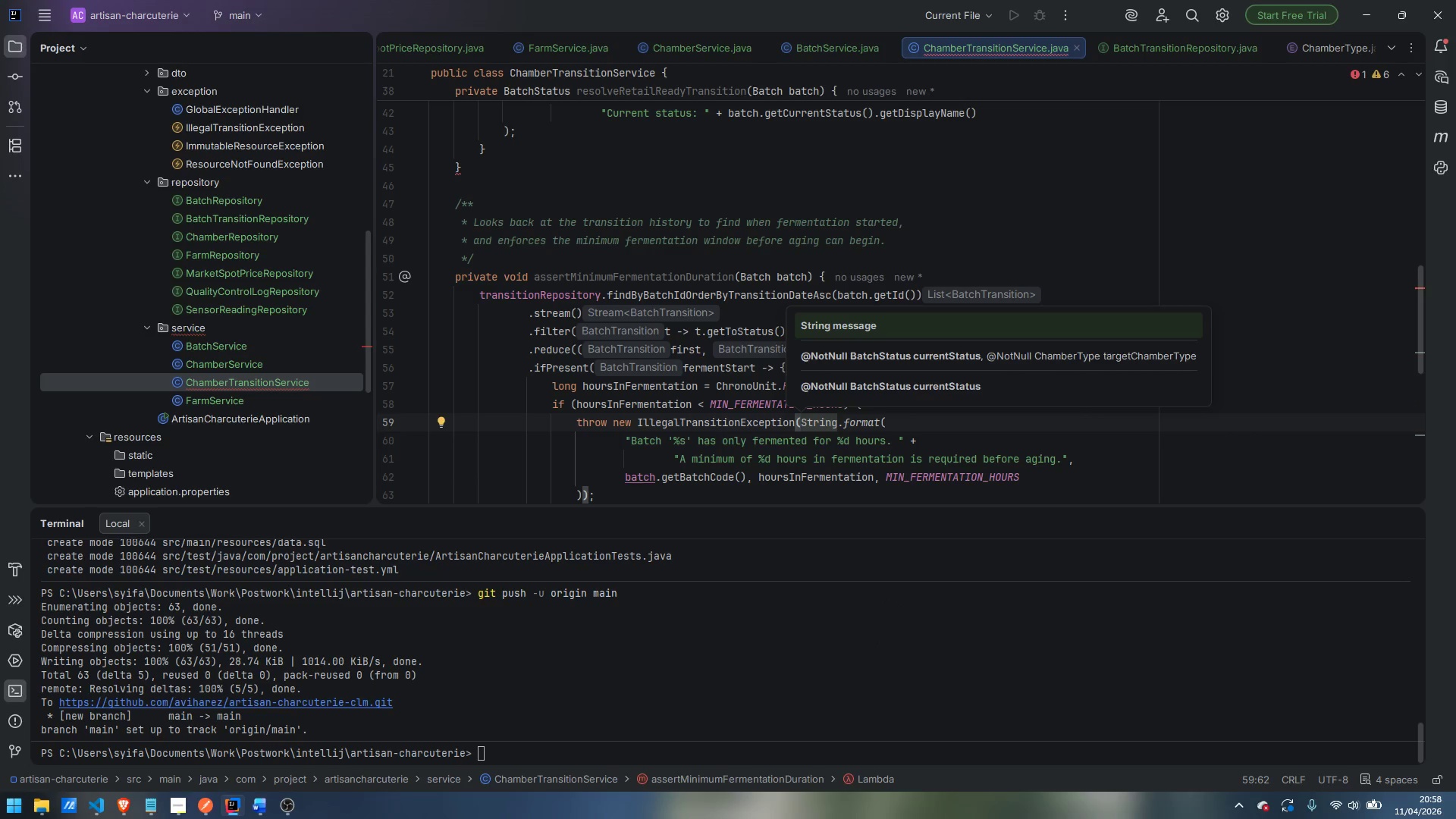 
scroll: coordinate [713, 422], scroll_direction: down, amount: 5.0
 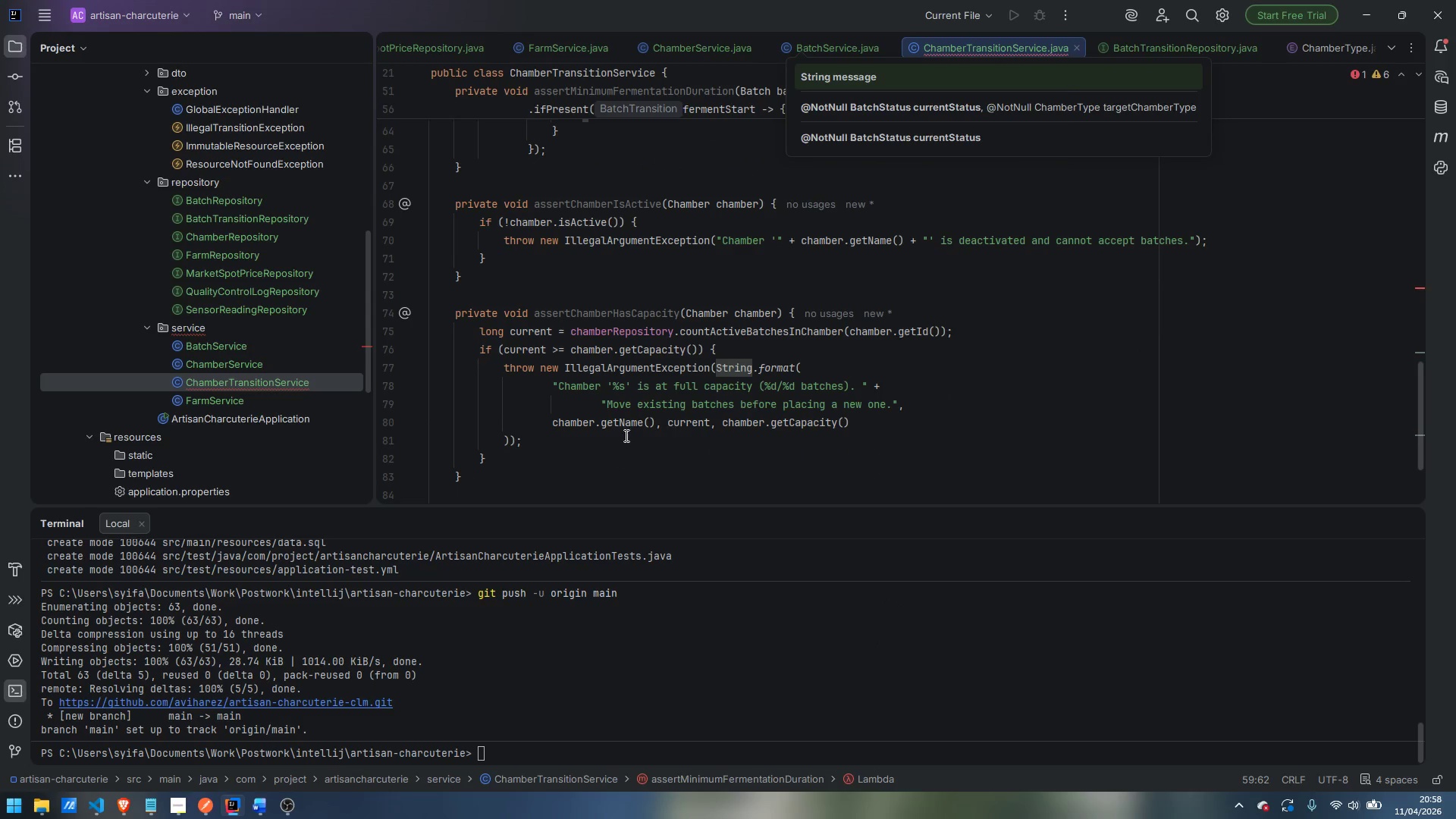 
scroll: coordinate [611, 435], scroll_direction: up, amount: 8.0
 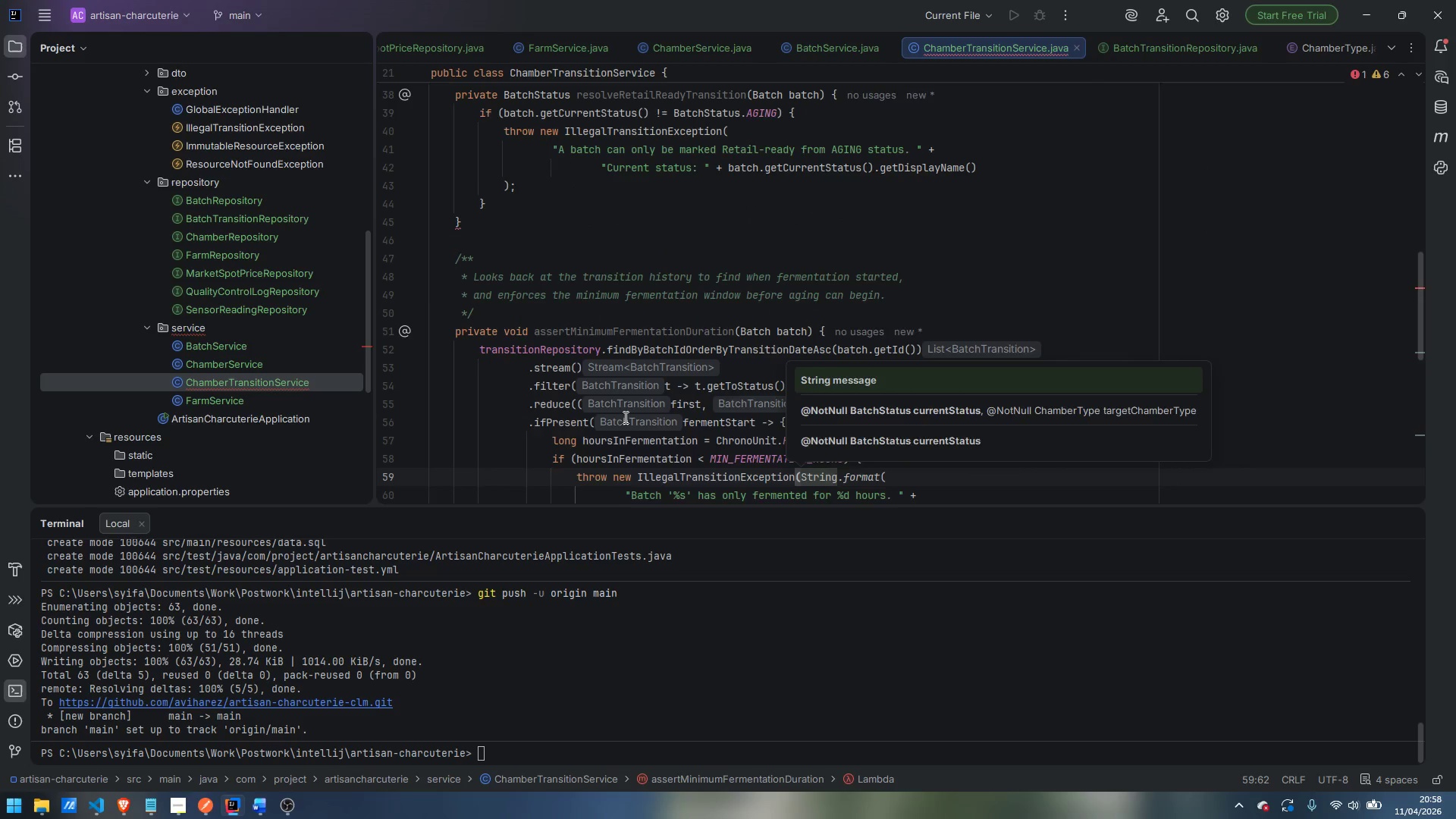 
scroll: coordinate [624, 417], scroll_direction: down, amount: 3.0
 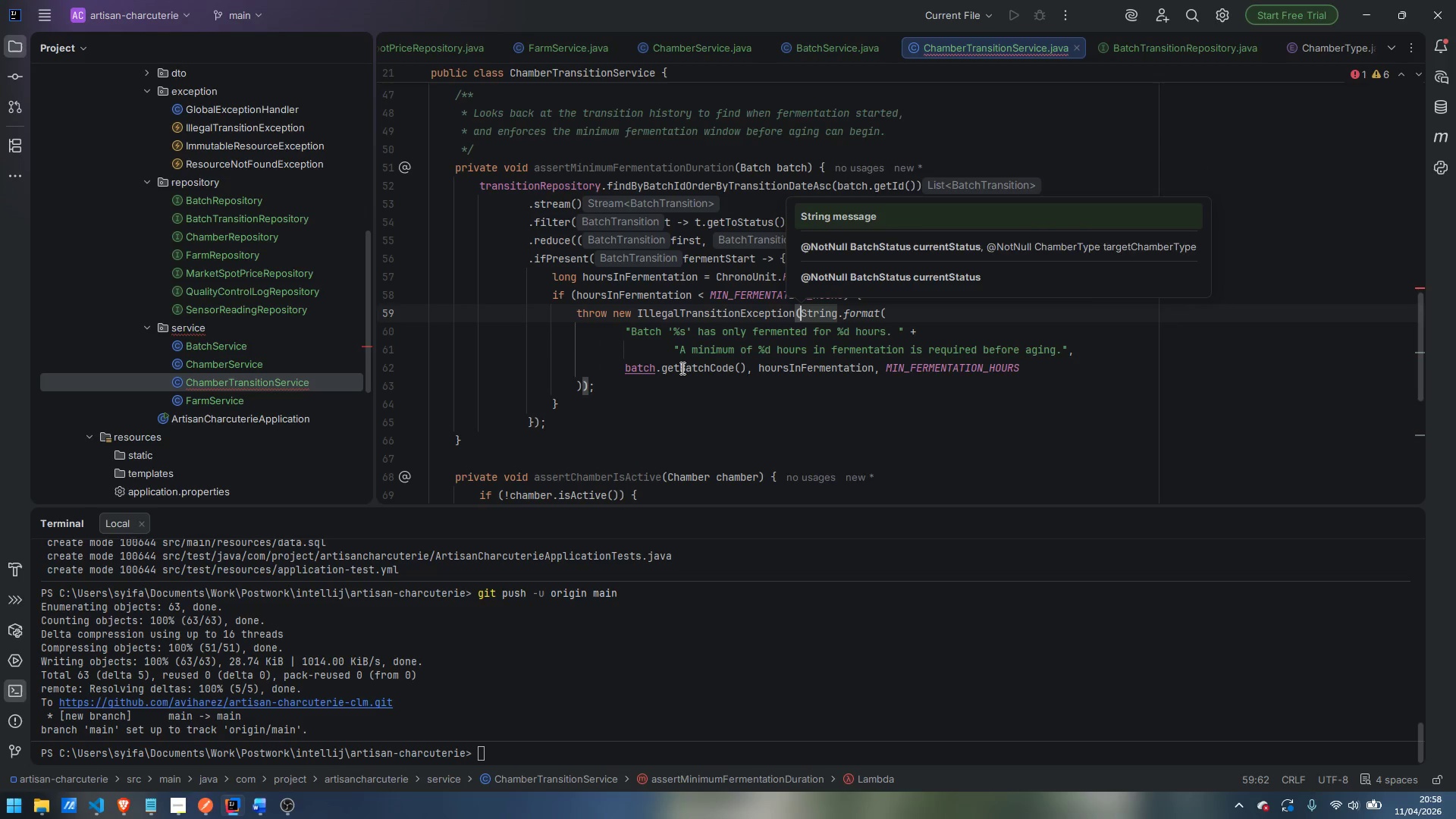 
scroll: coordinate [681, 368], scroll_direction: up, amount: 9.0
 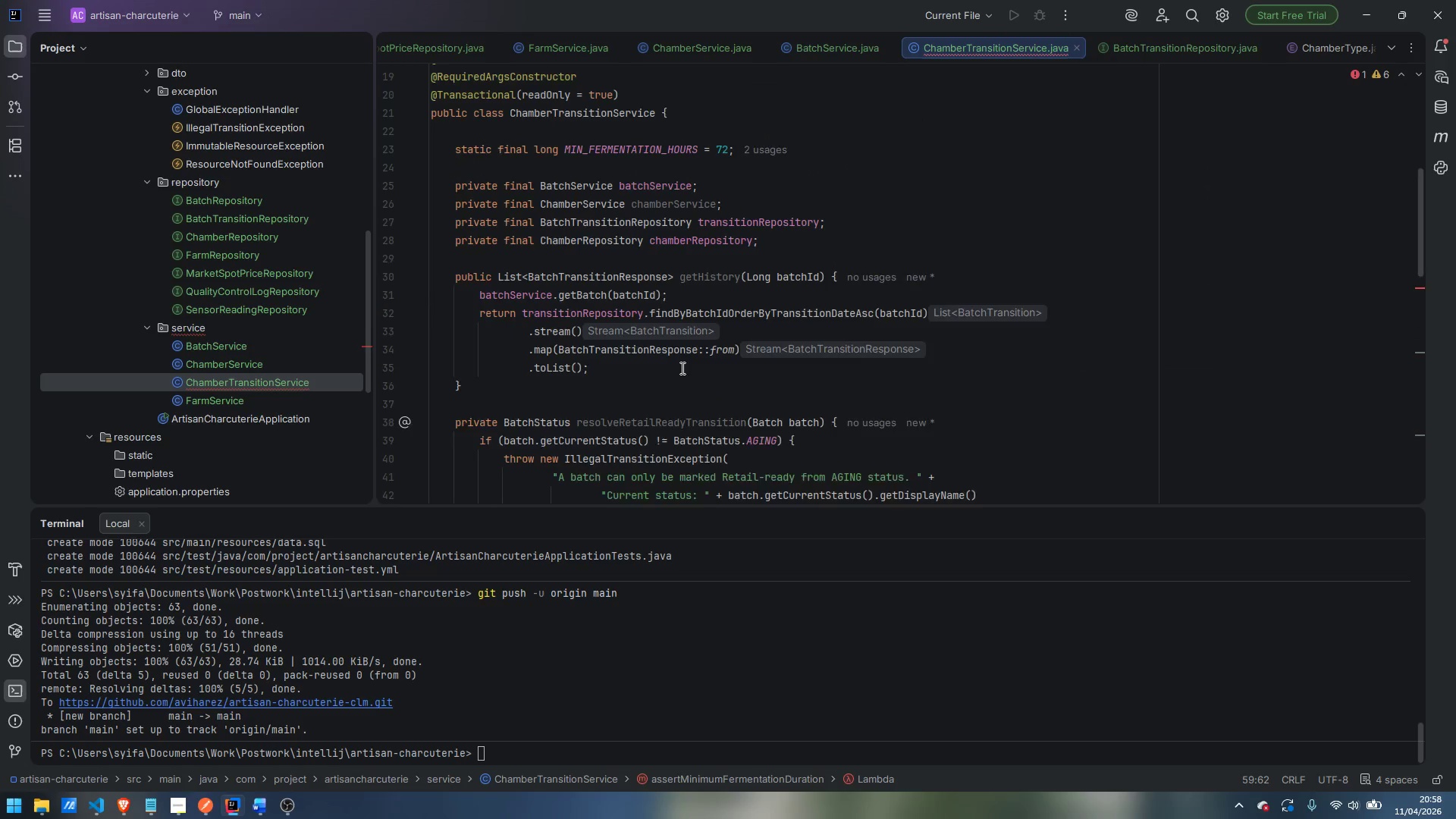 
scroll: coordinate [681, 368], scroll_direction: down, amount: 3.0
 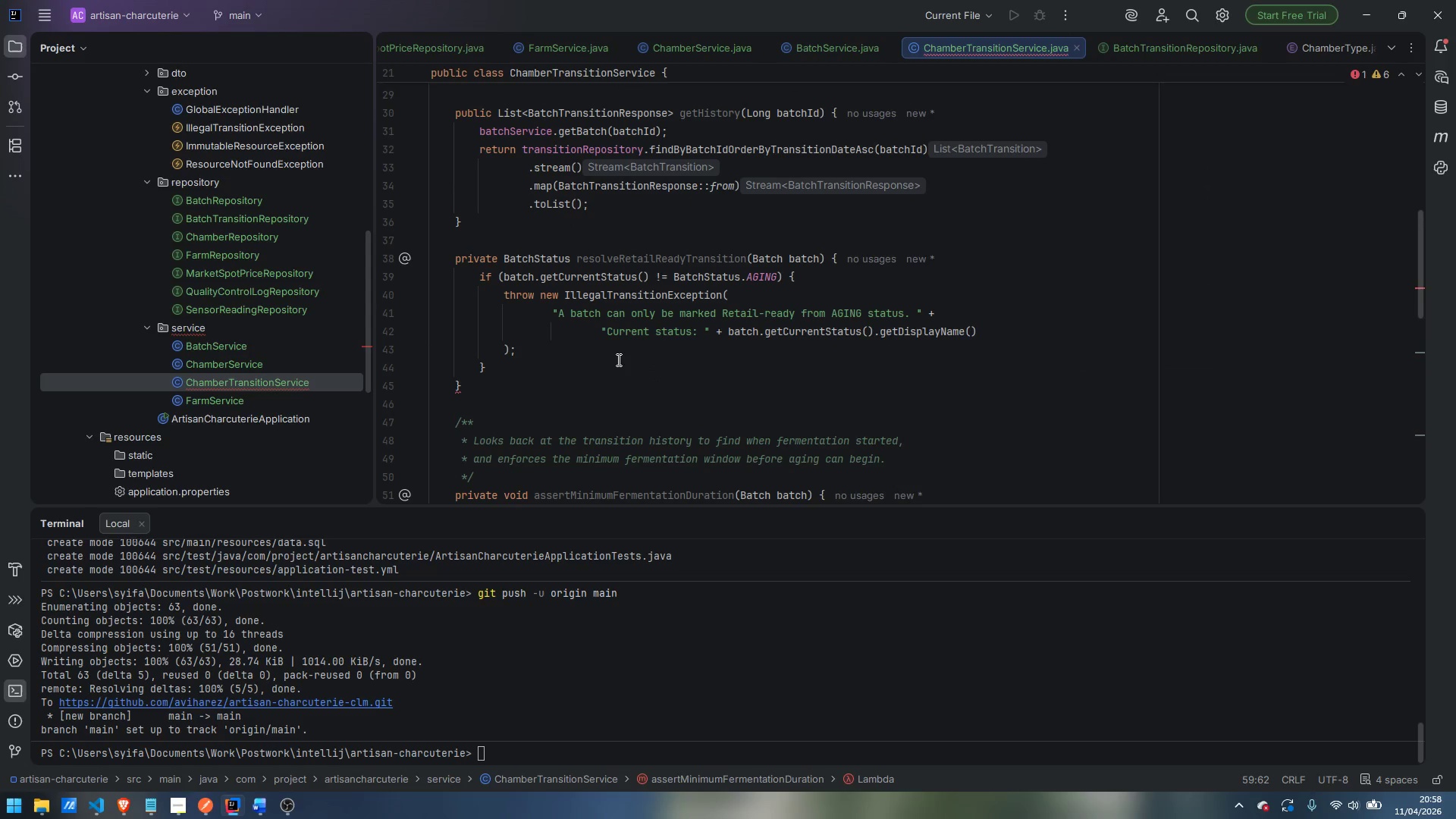 
wait(9.0)
 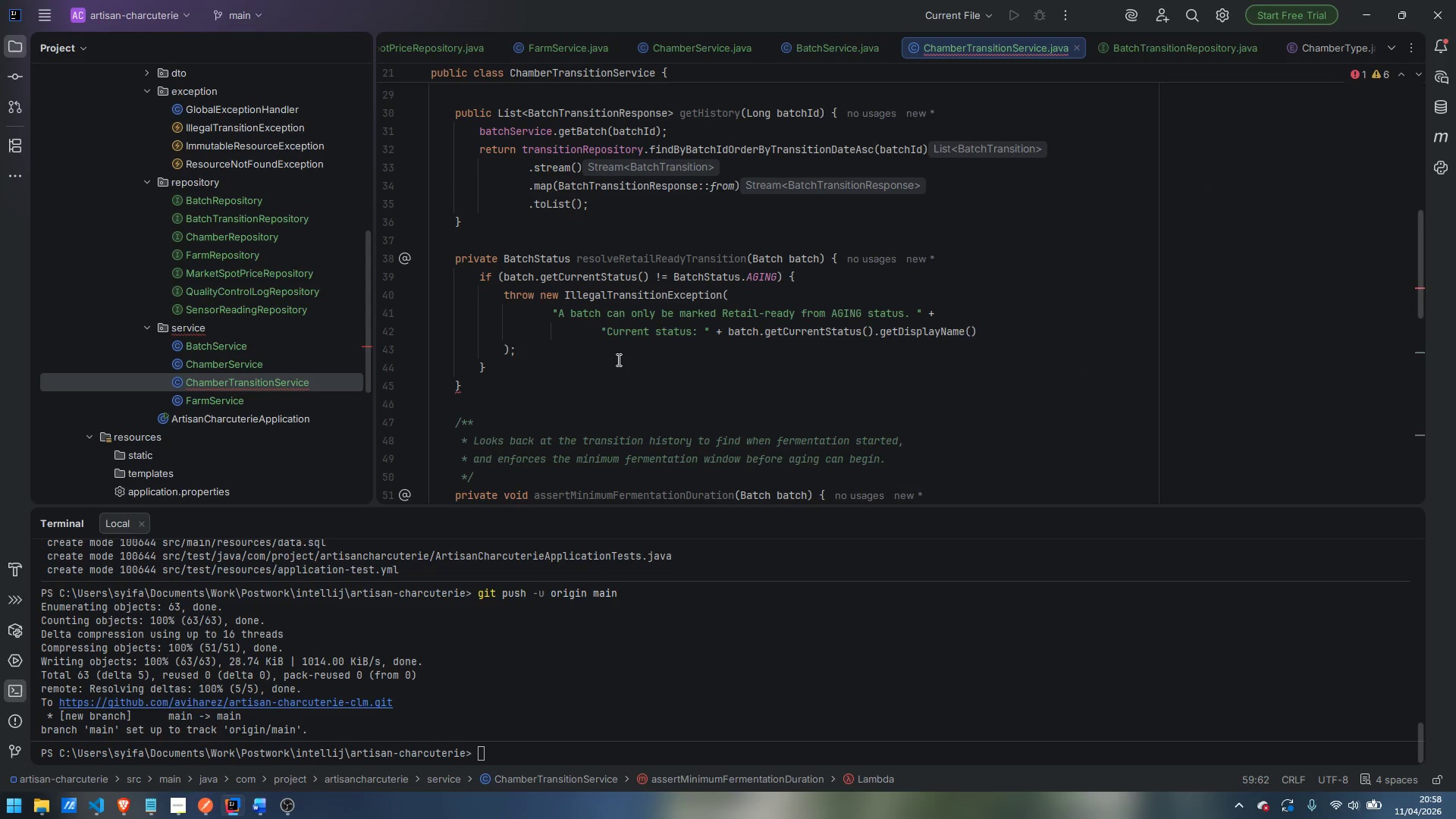 
left_click([507, 361])
 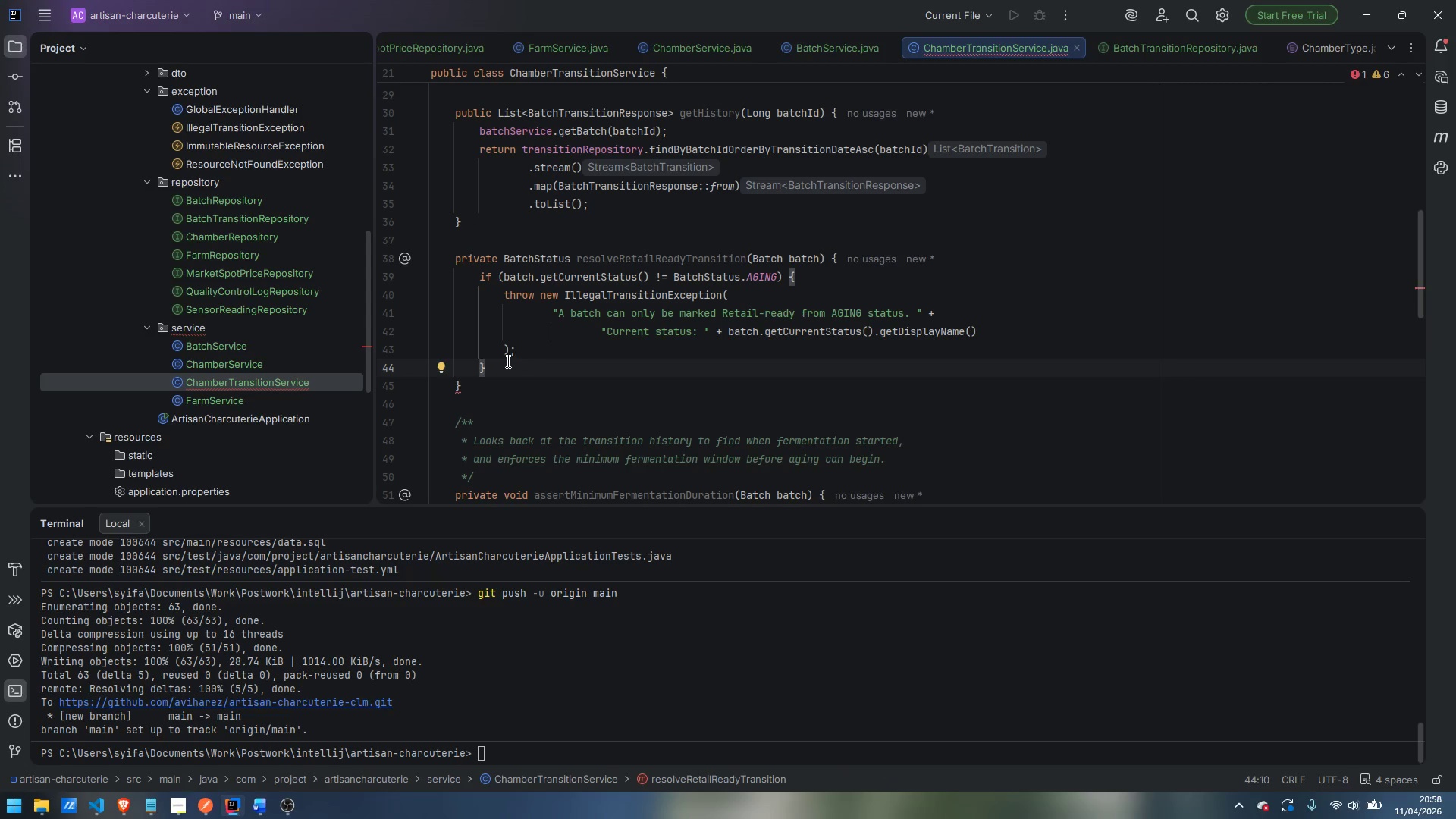 
key(Enter)
 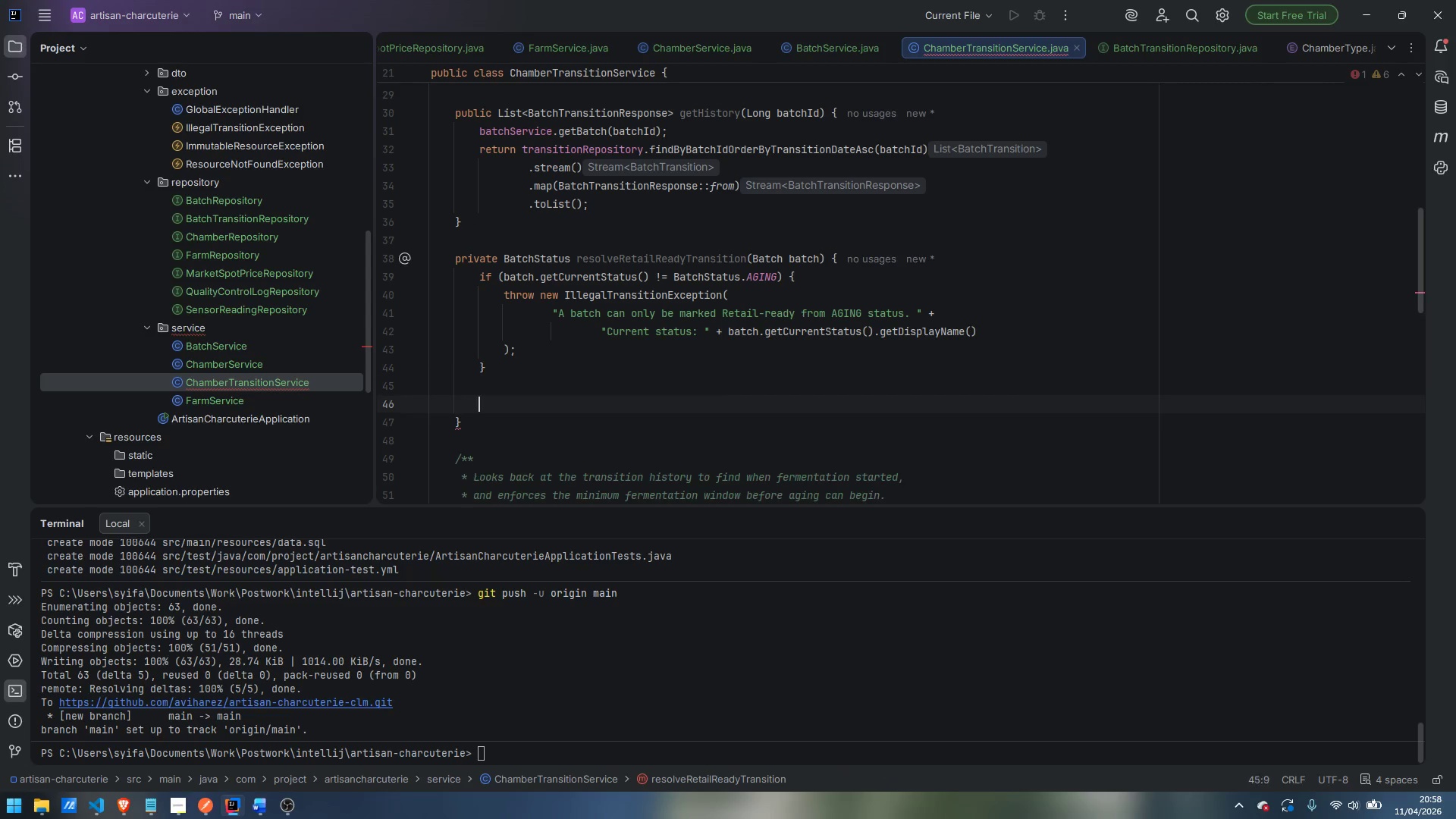 
key(Enter)
 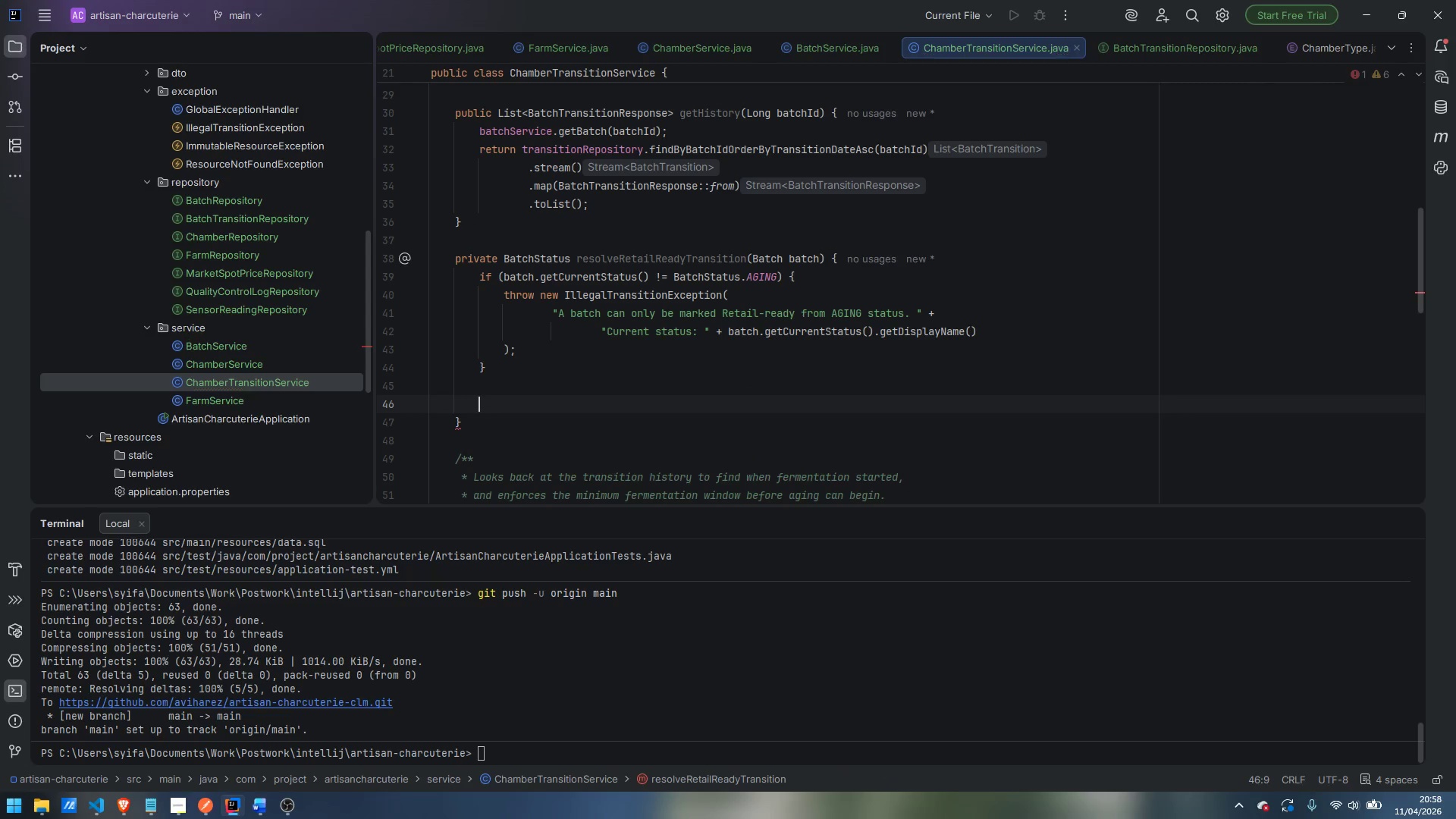 
type(long menths)
 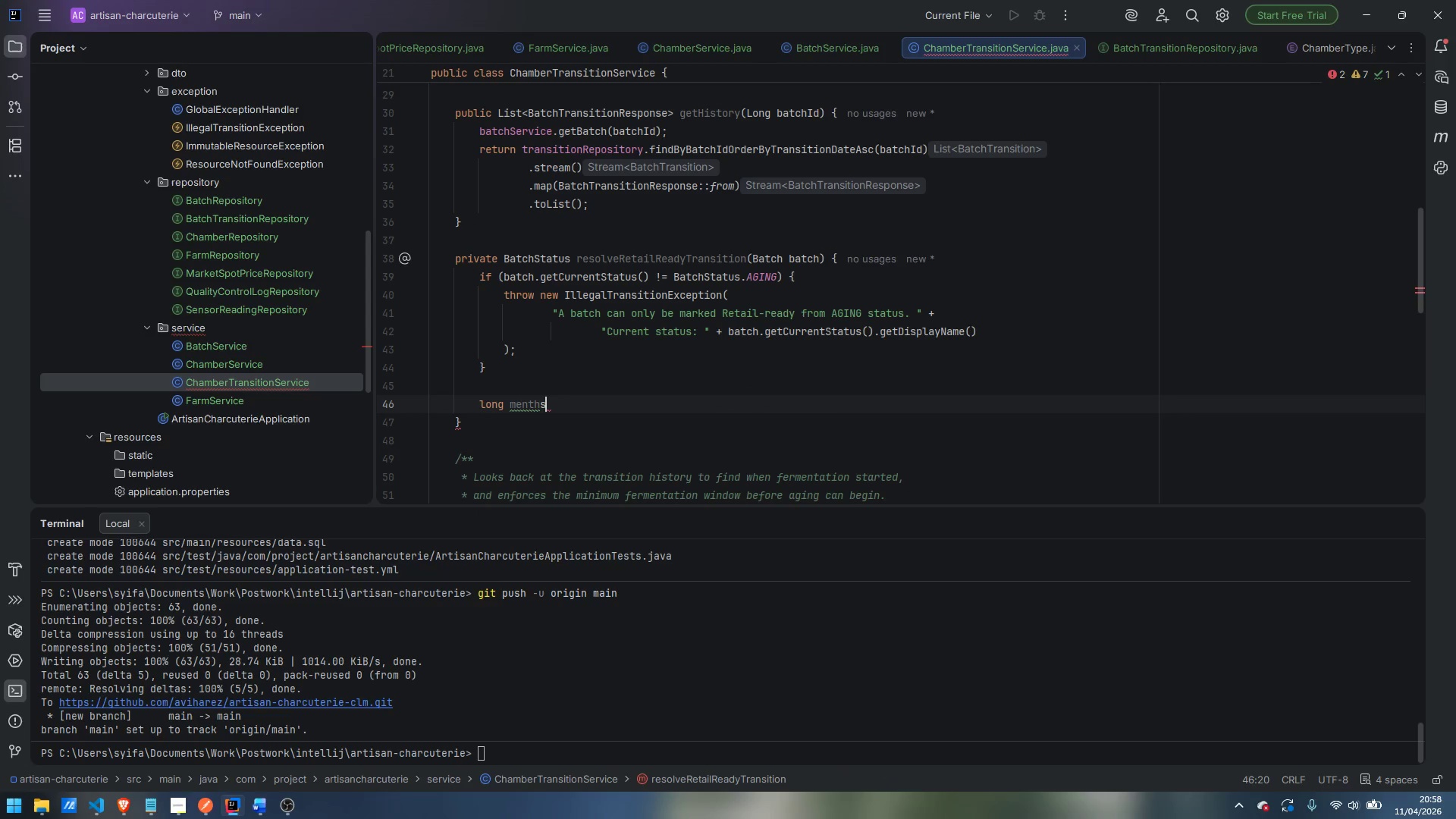 
hold_key(key=ShiftLeft, duration=0.36)
 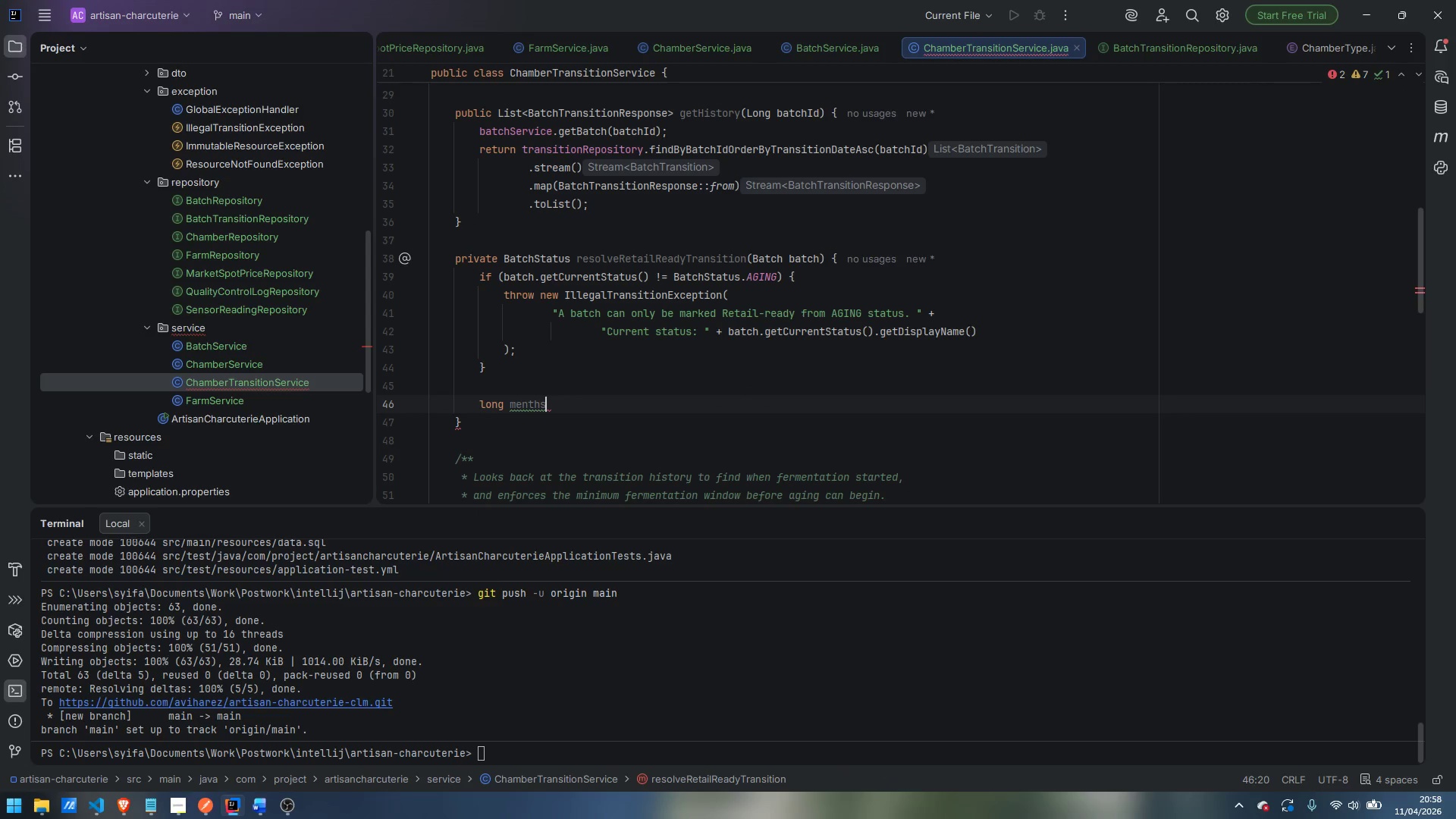 
key(Control+ControlLeft)
 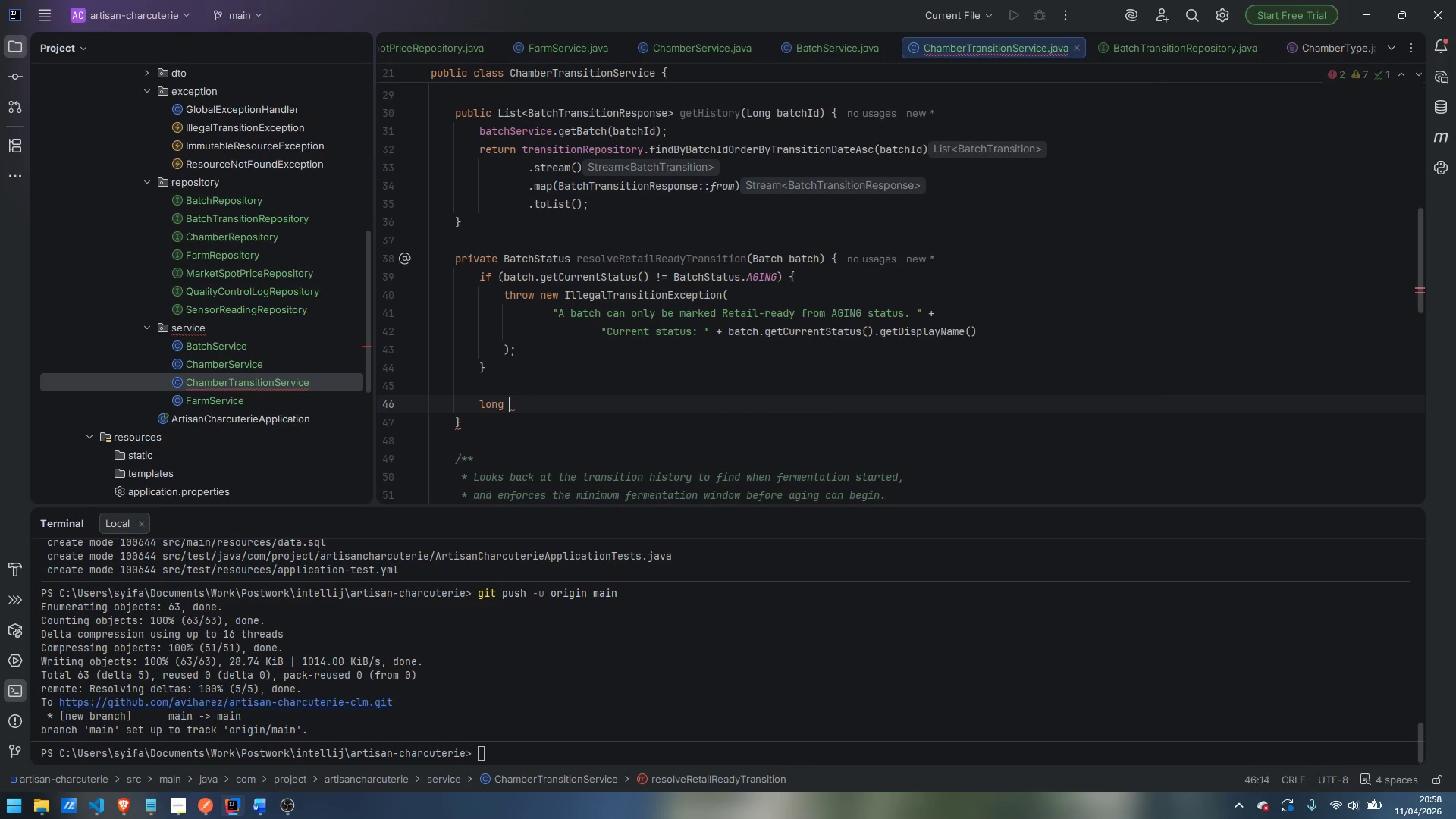 
key(Control+Backspace)
 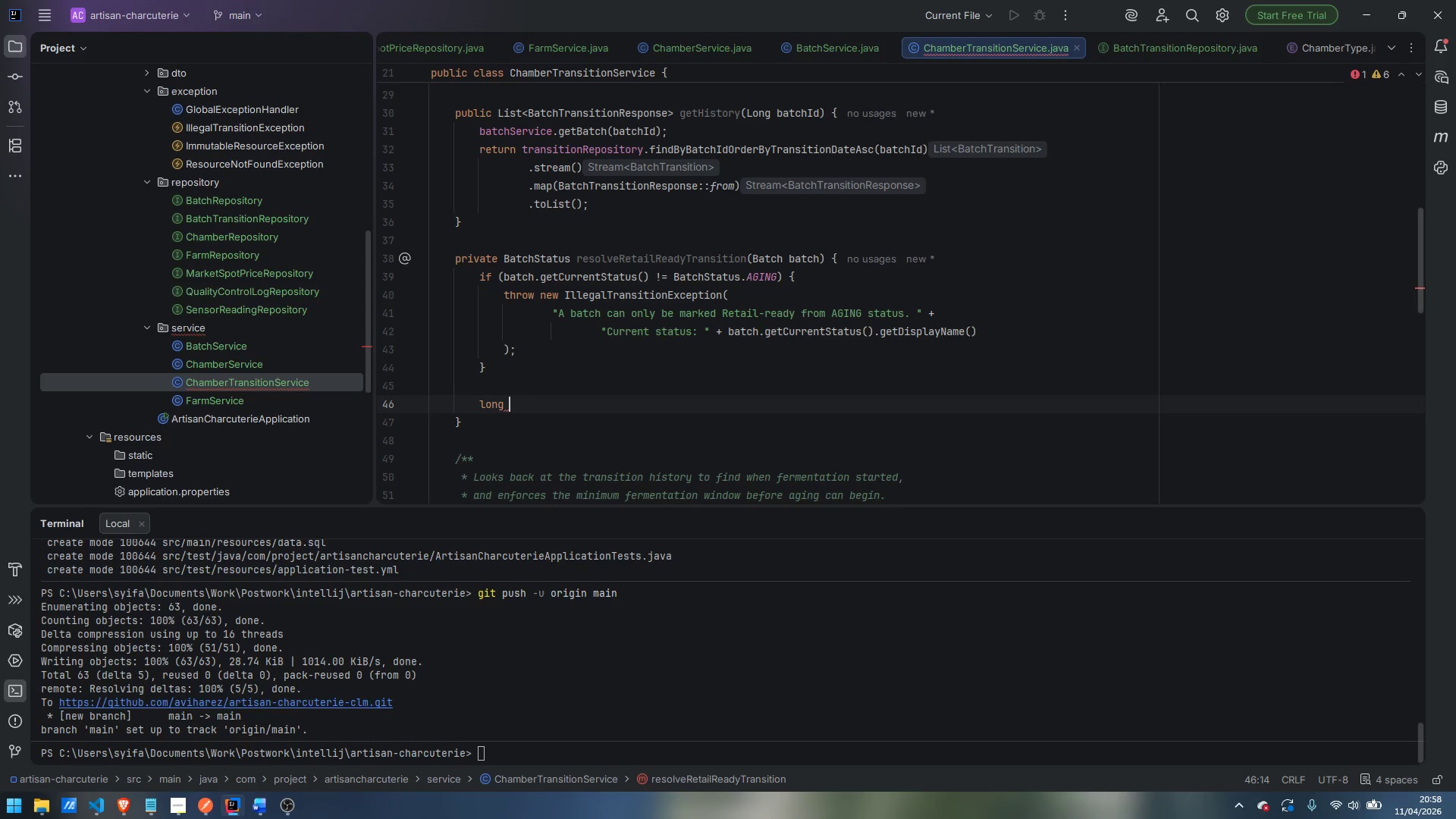 
type(monthsAged < batch.getTargetAgingMonths())
 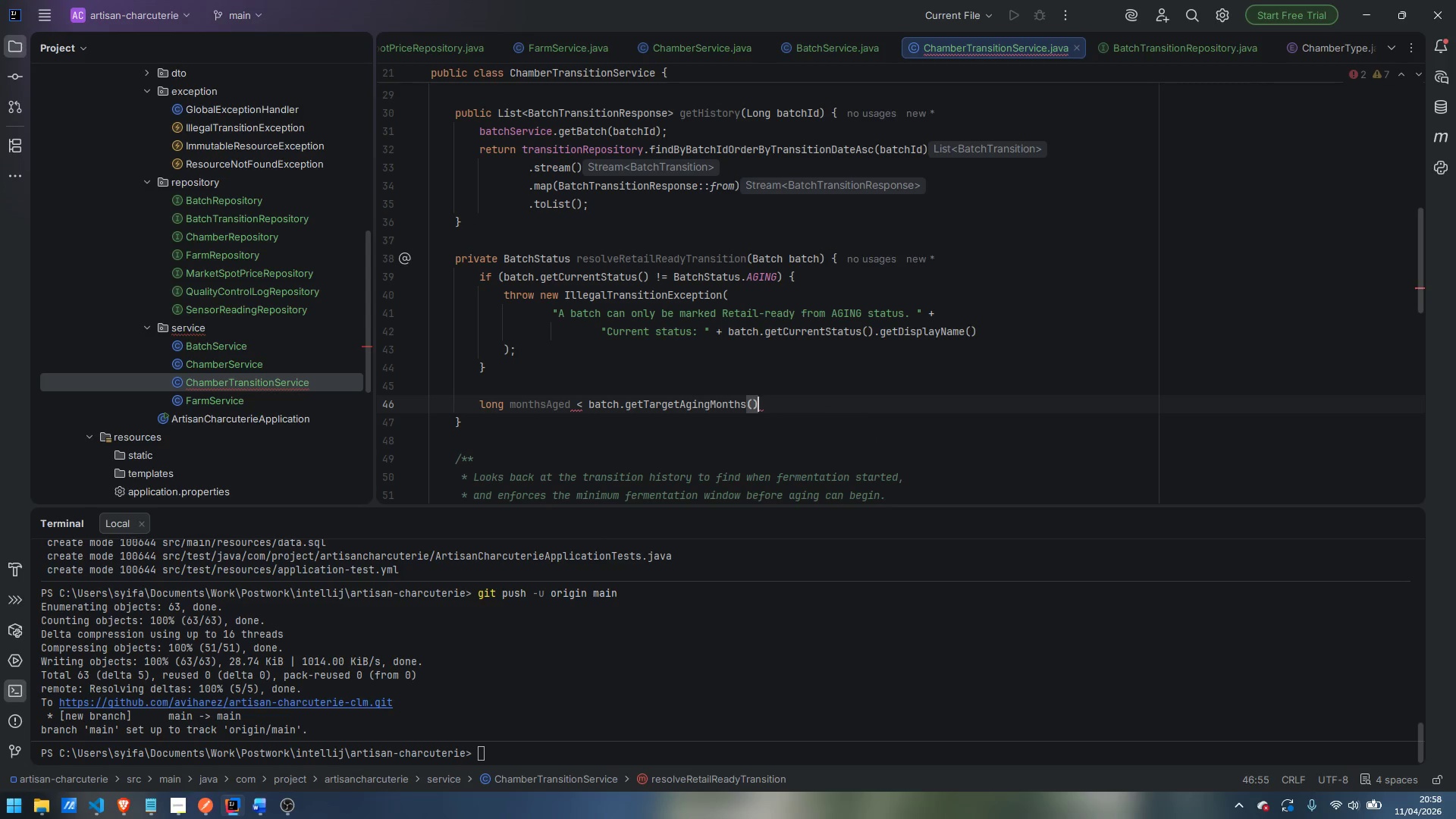 
key(Control+Z)
 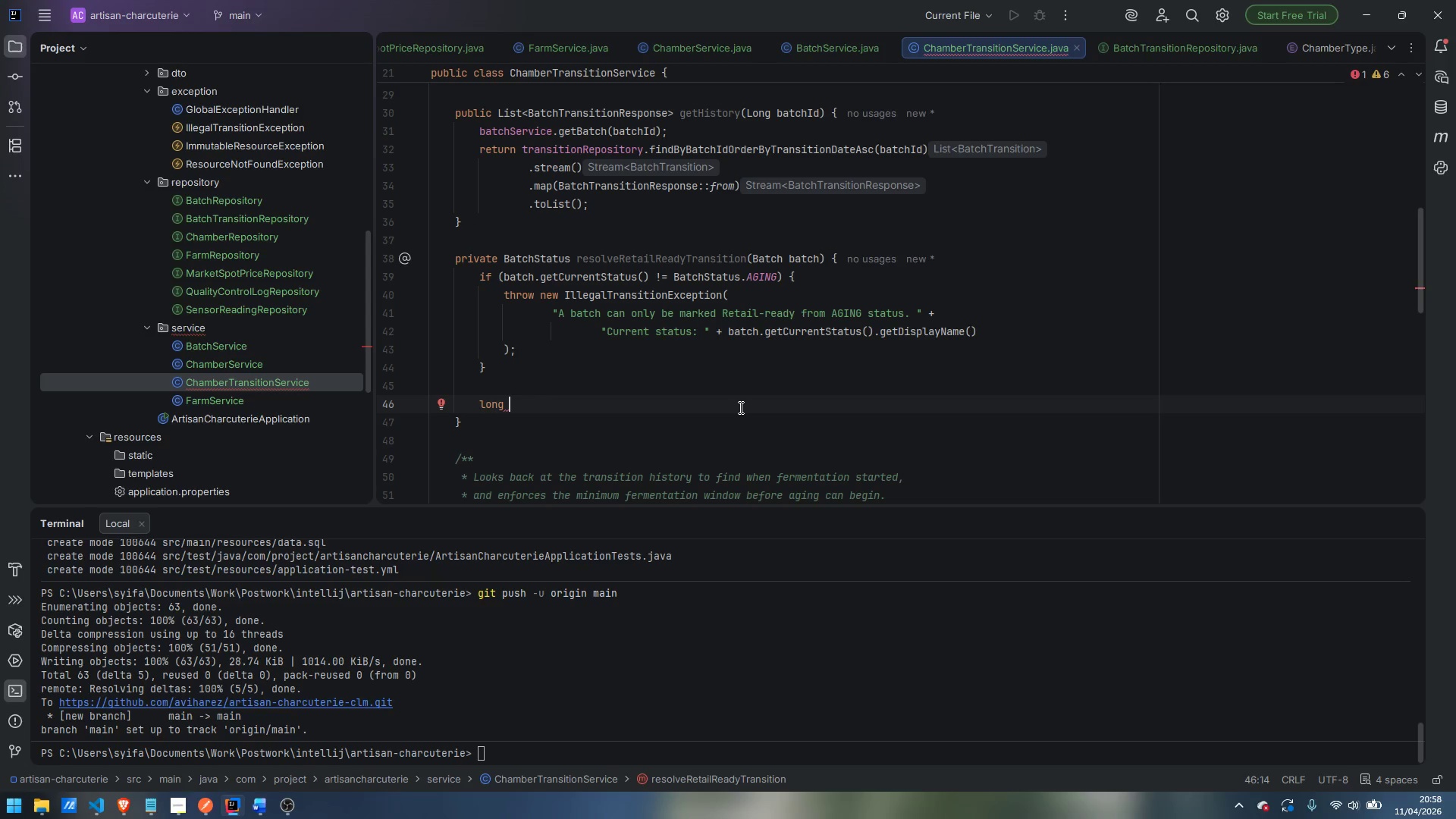 
wait(6.58)
 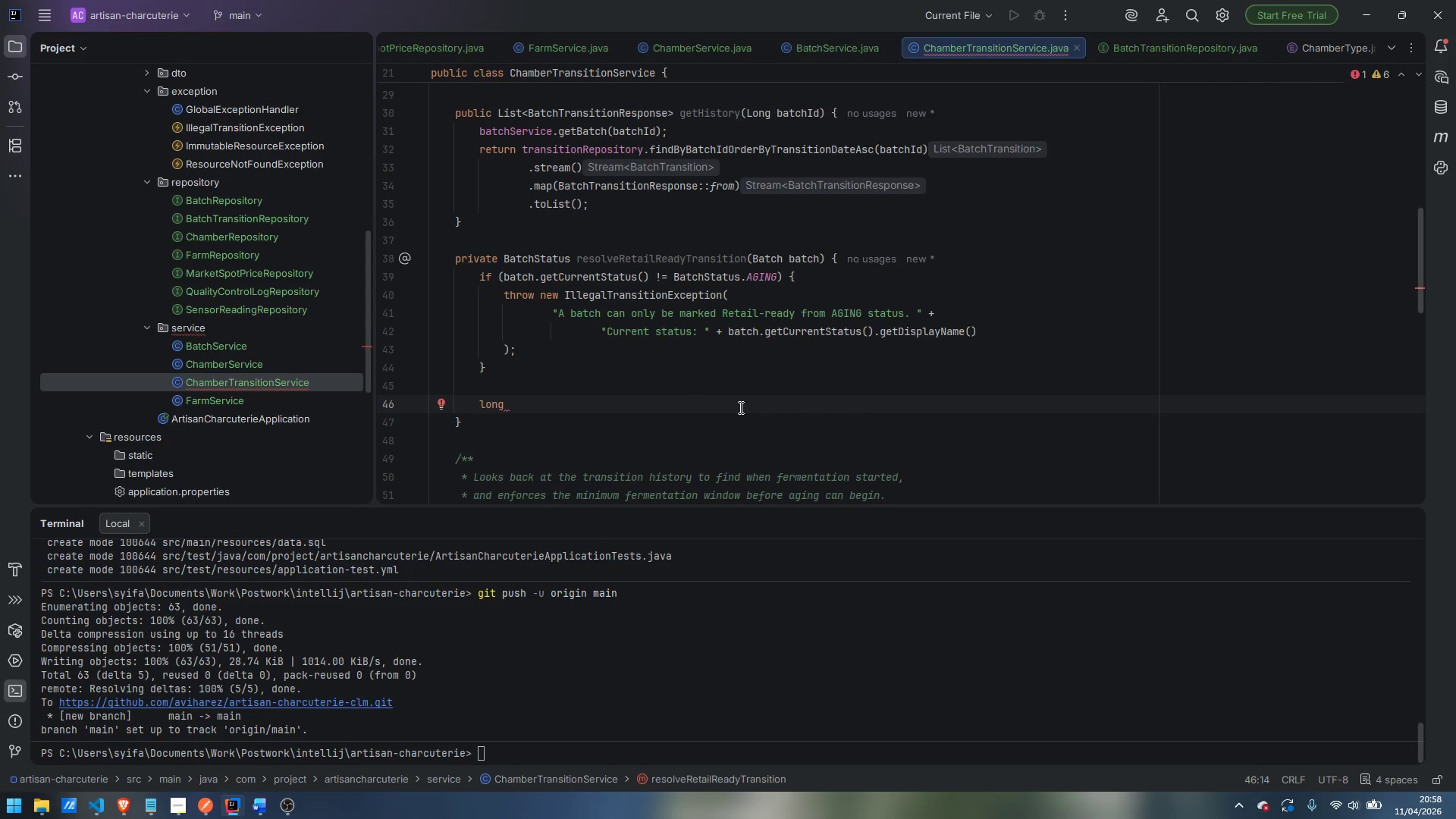 
type(monthsAged = ChronoUniot)
key(Backspace)
key(Backspace)
type(t)
 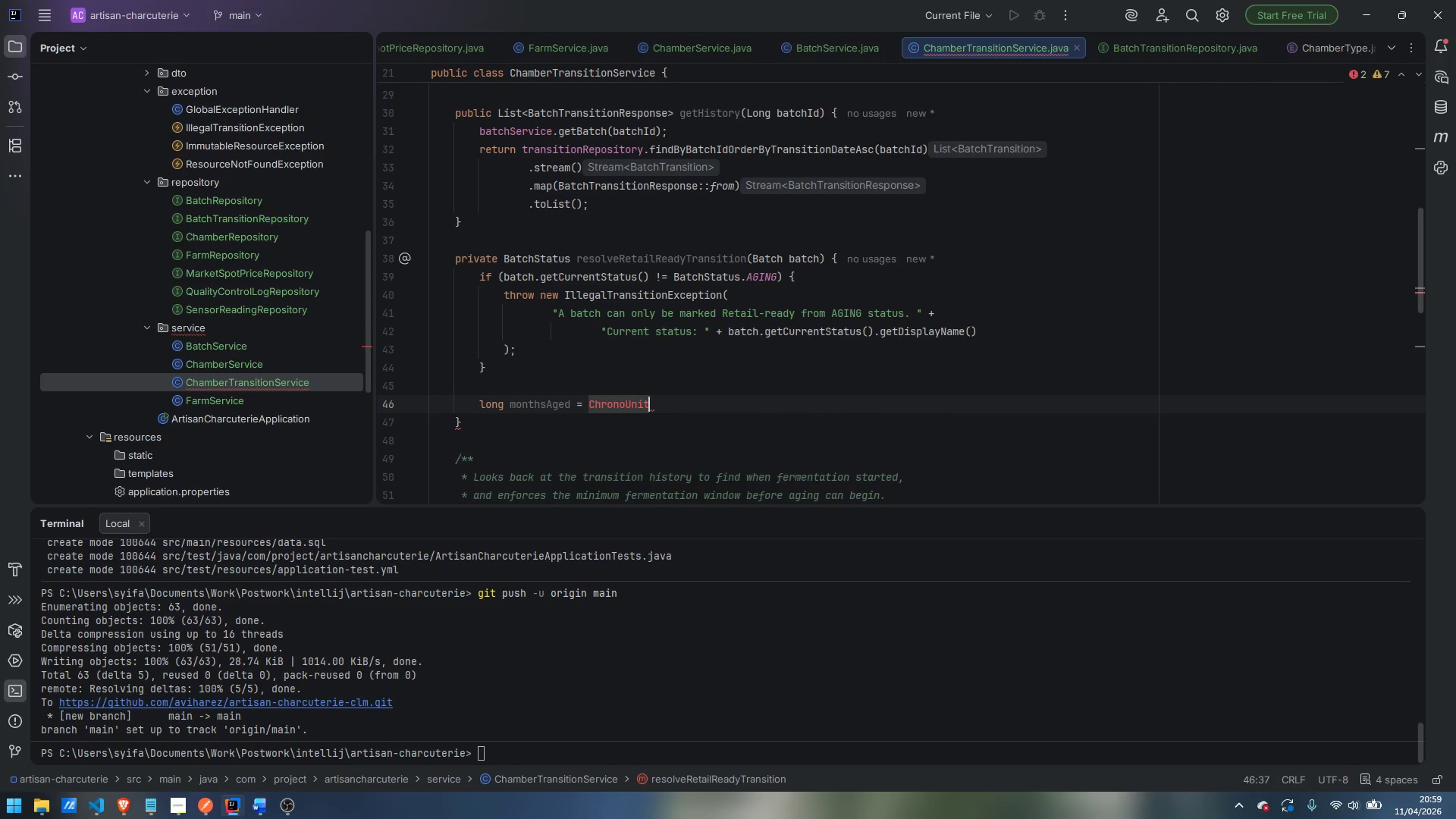 
key(Enter)
 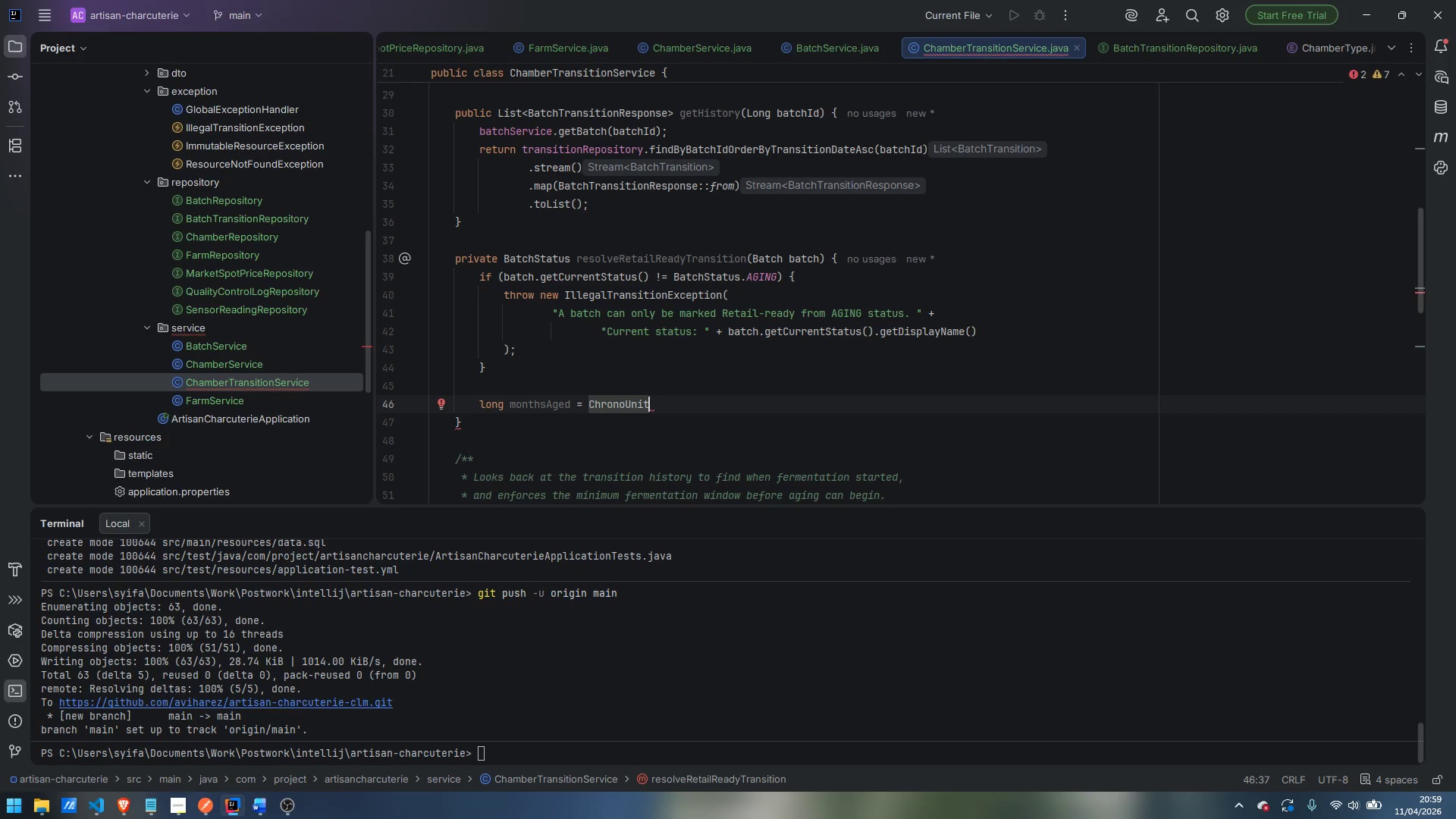 
type(.MO)
 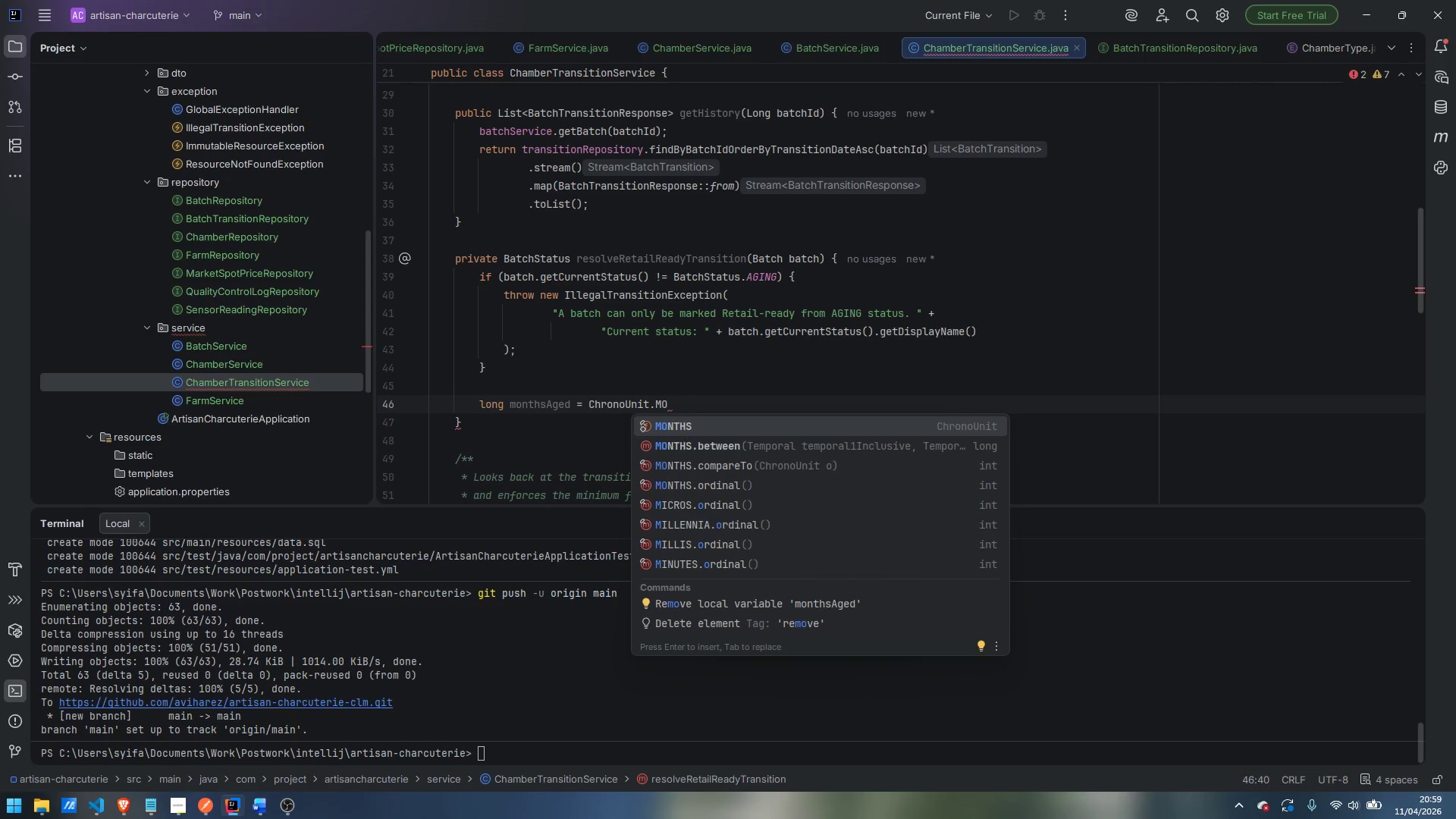 
key(Enter)
 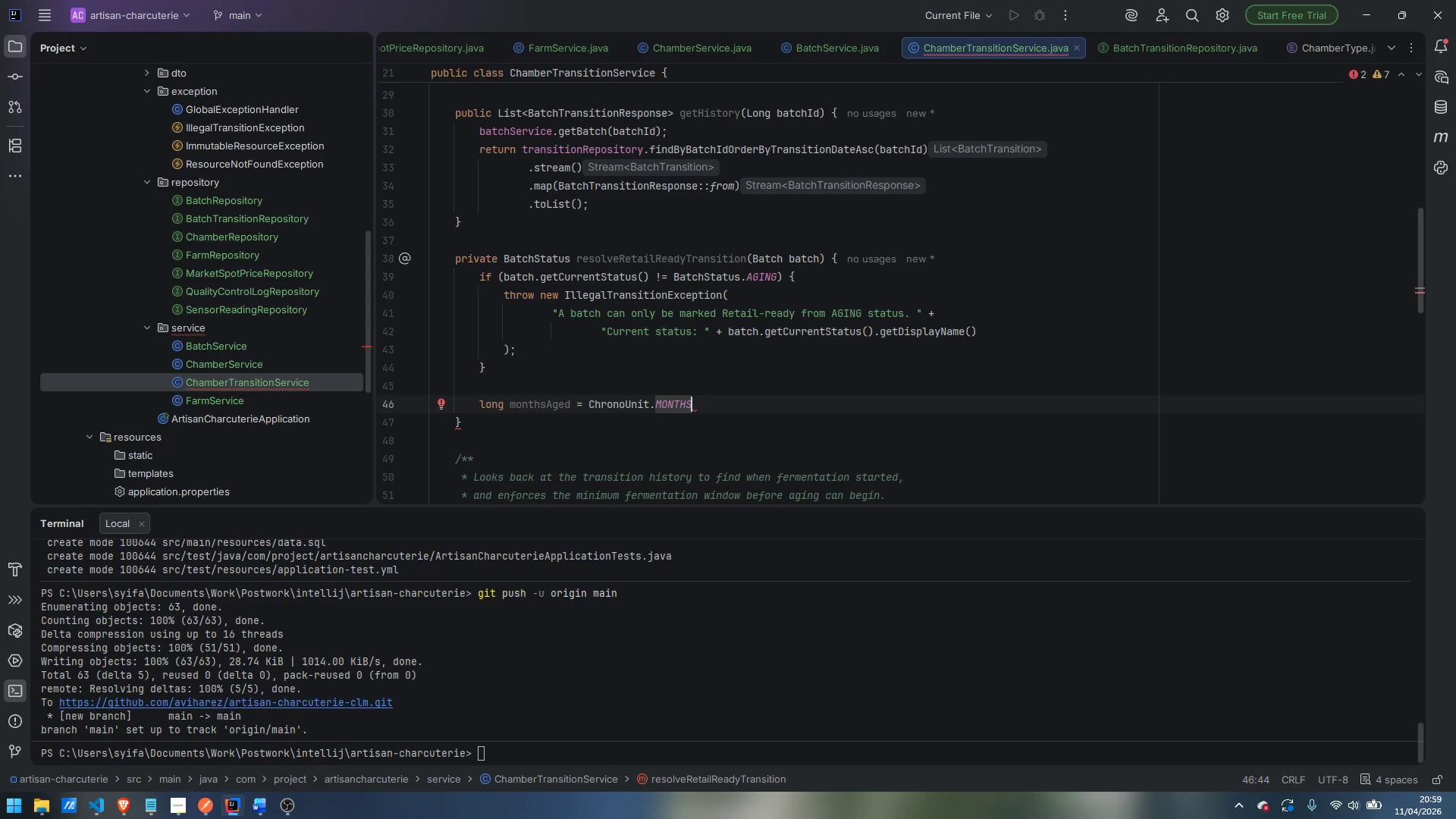 
type(.between)
 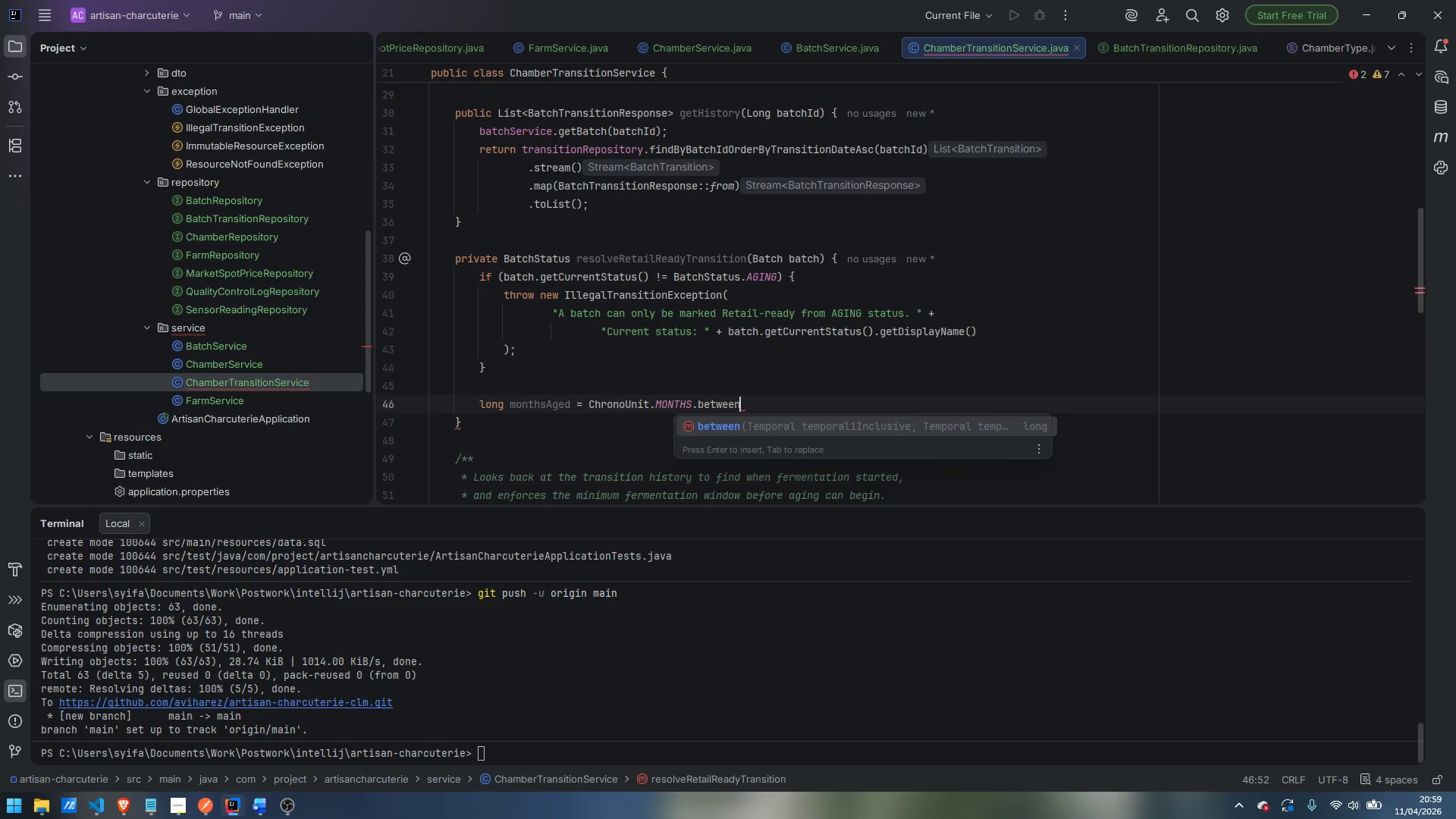 
key(Enter)
 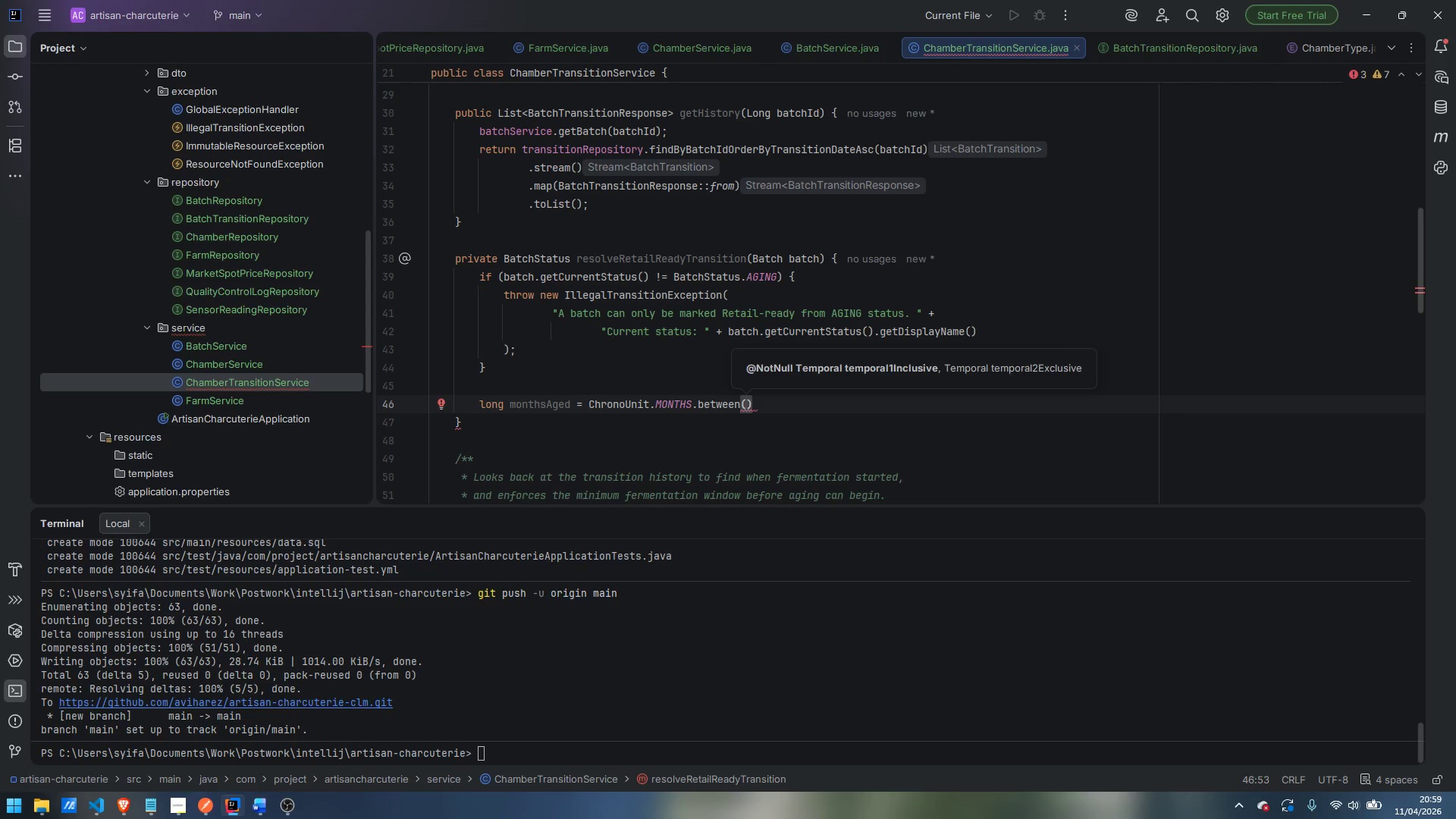 
type(batch.getSaltCureStartDate)
 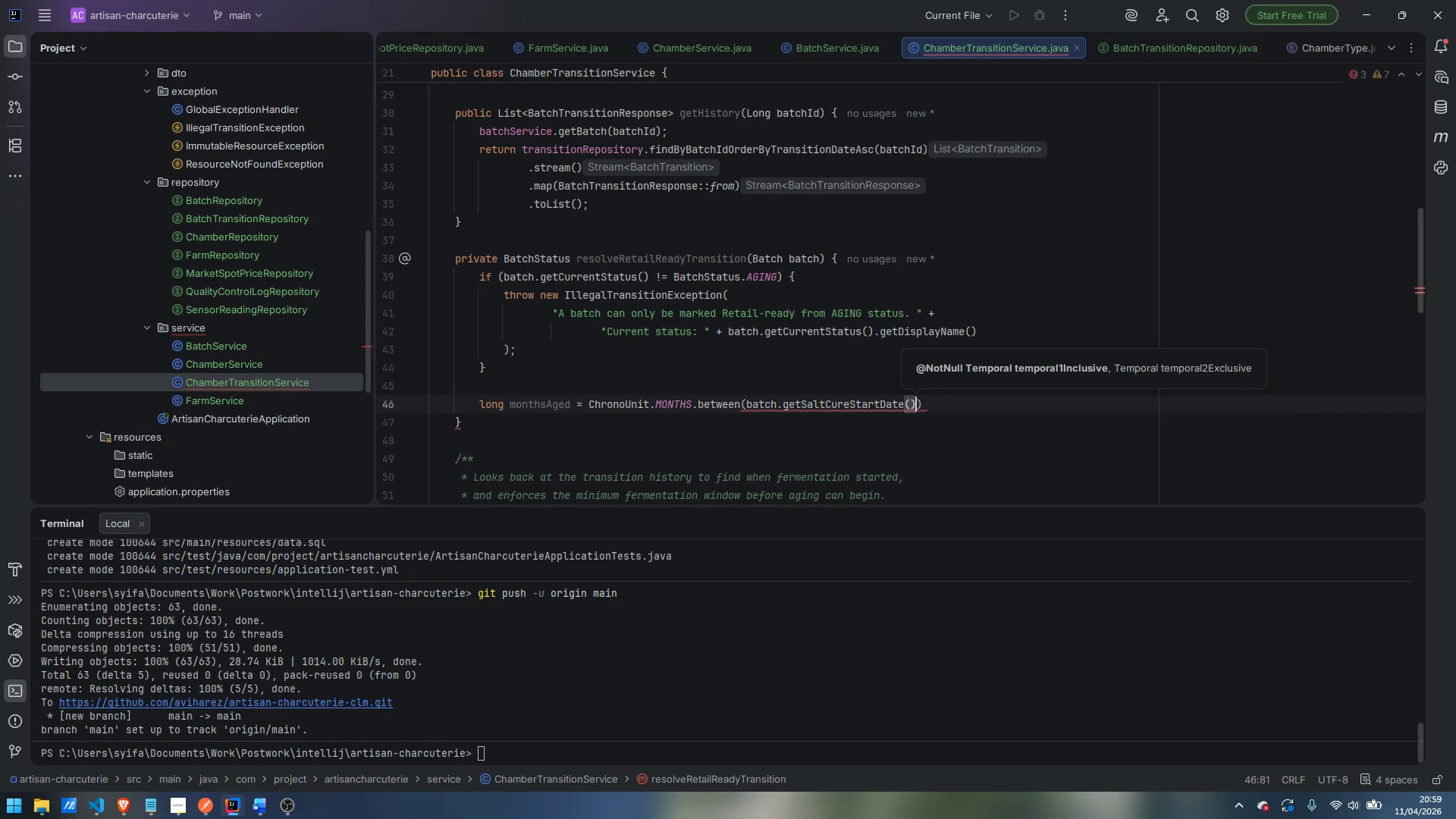 
 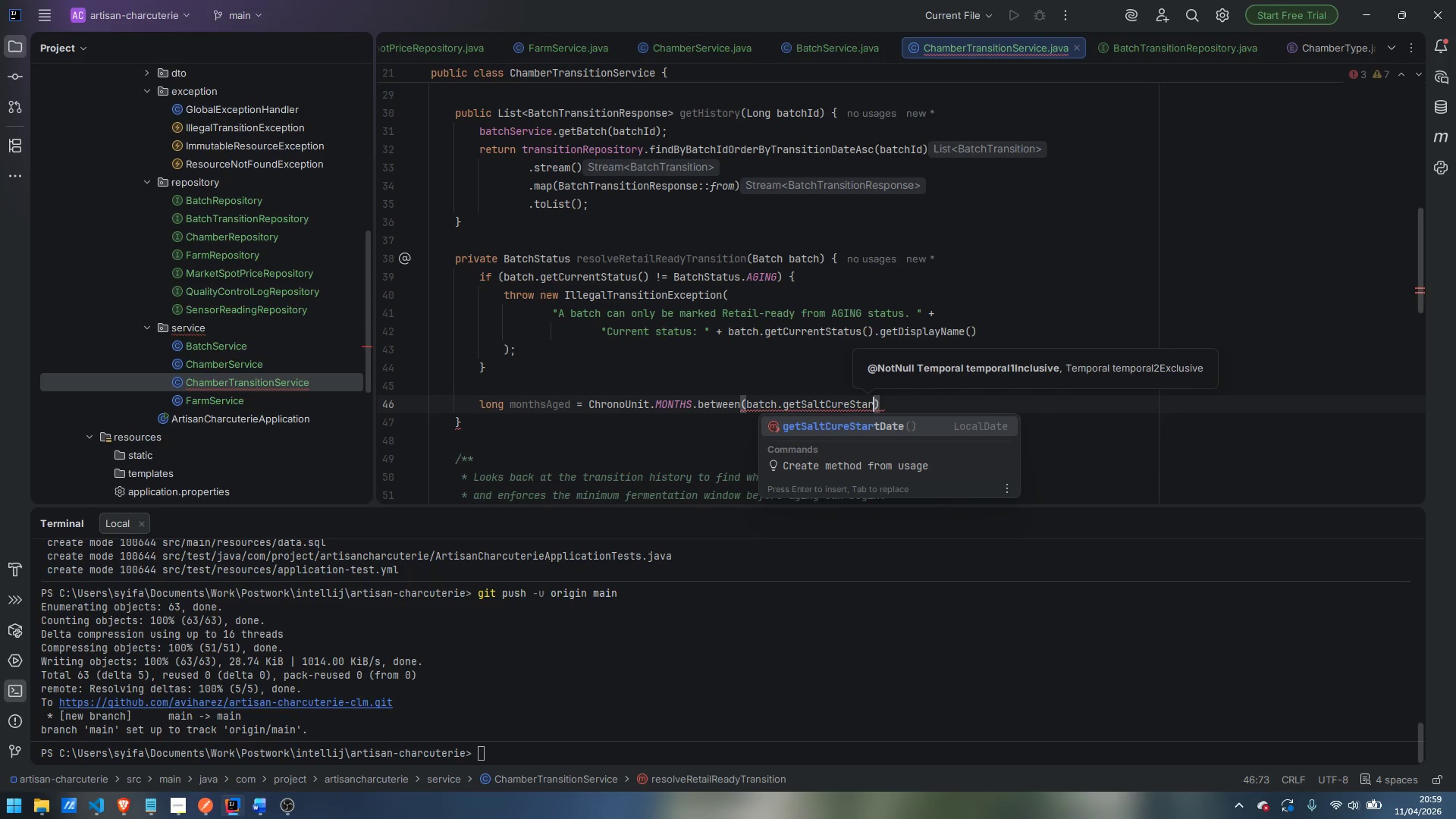 
key(Enter)
 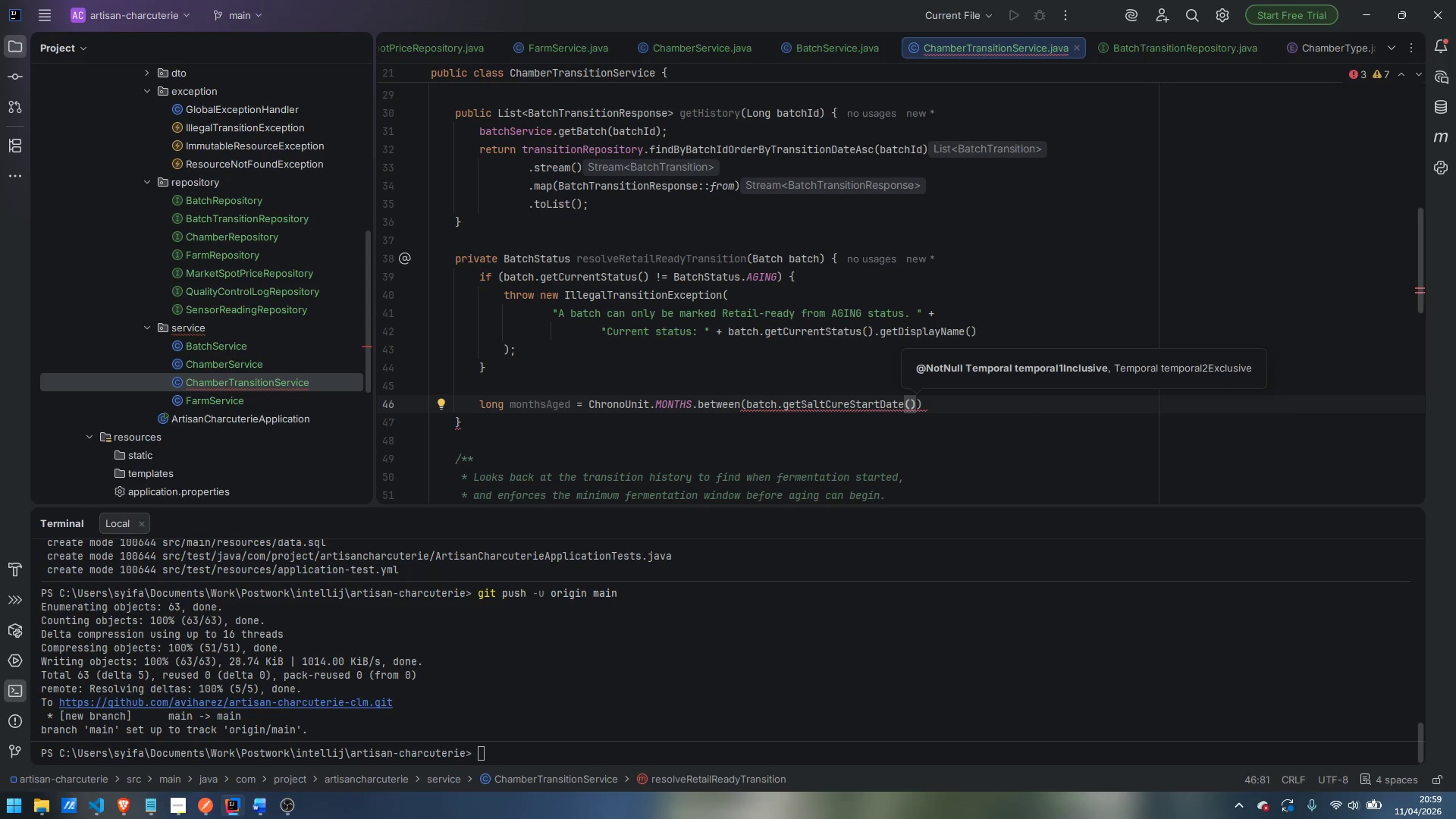 
type(, LocalDate.now)
 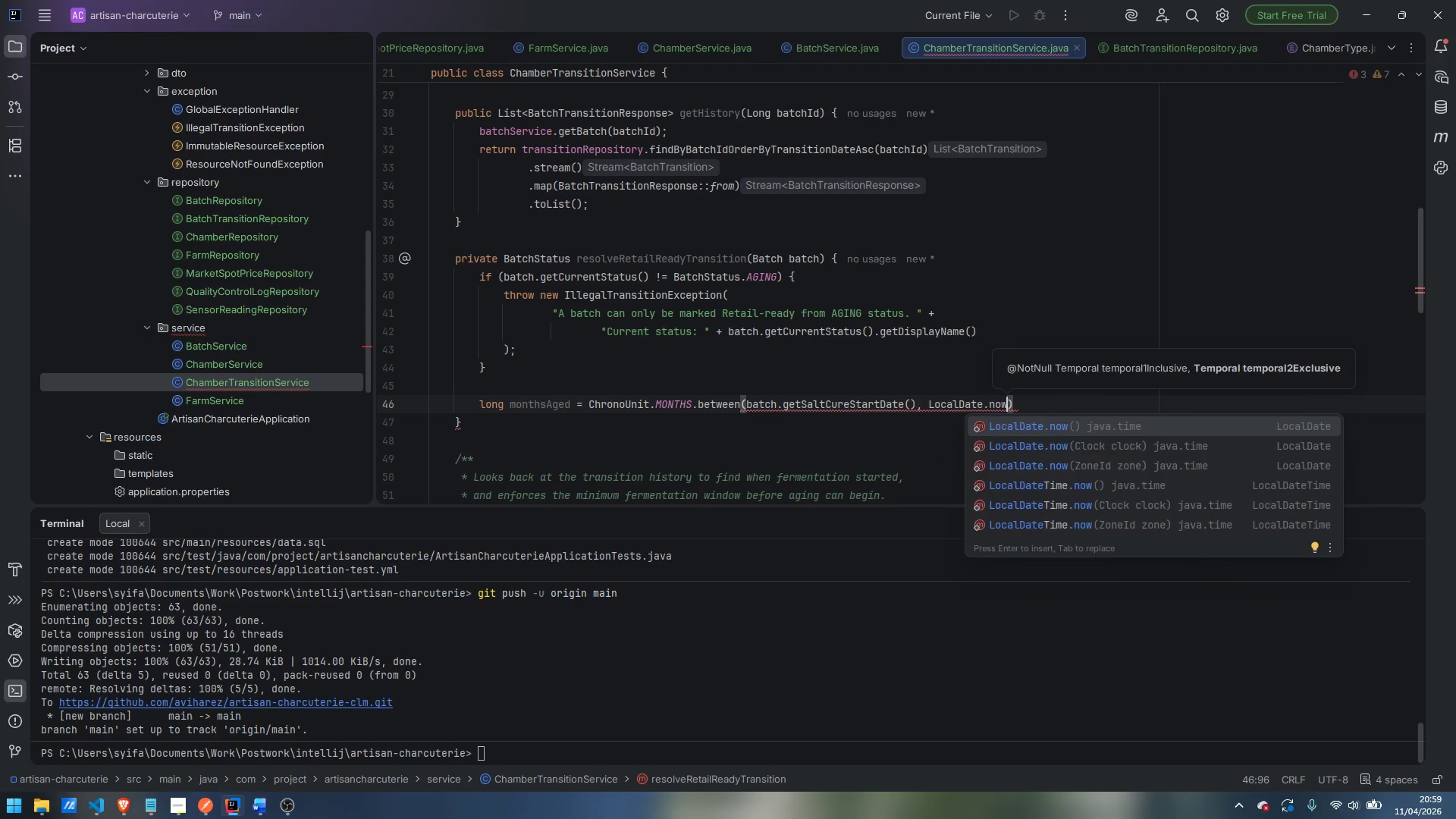 
key(Enter)
 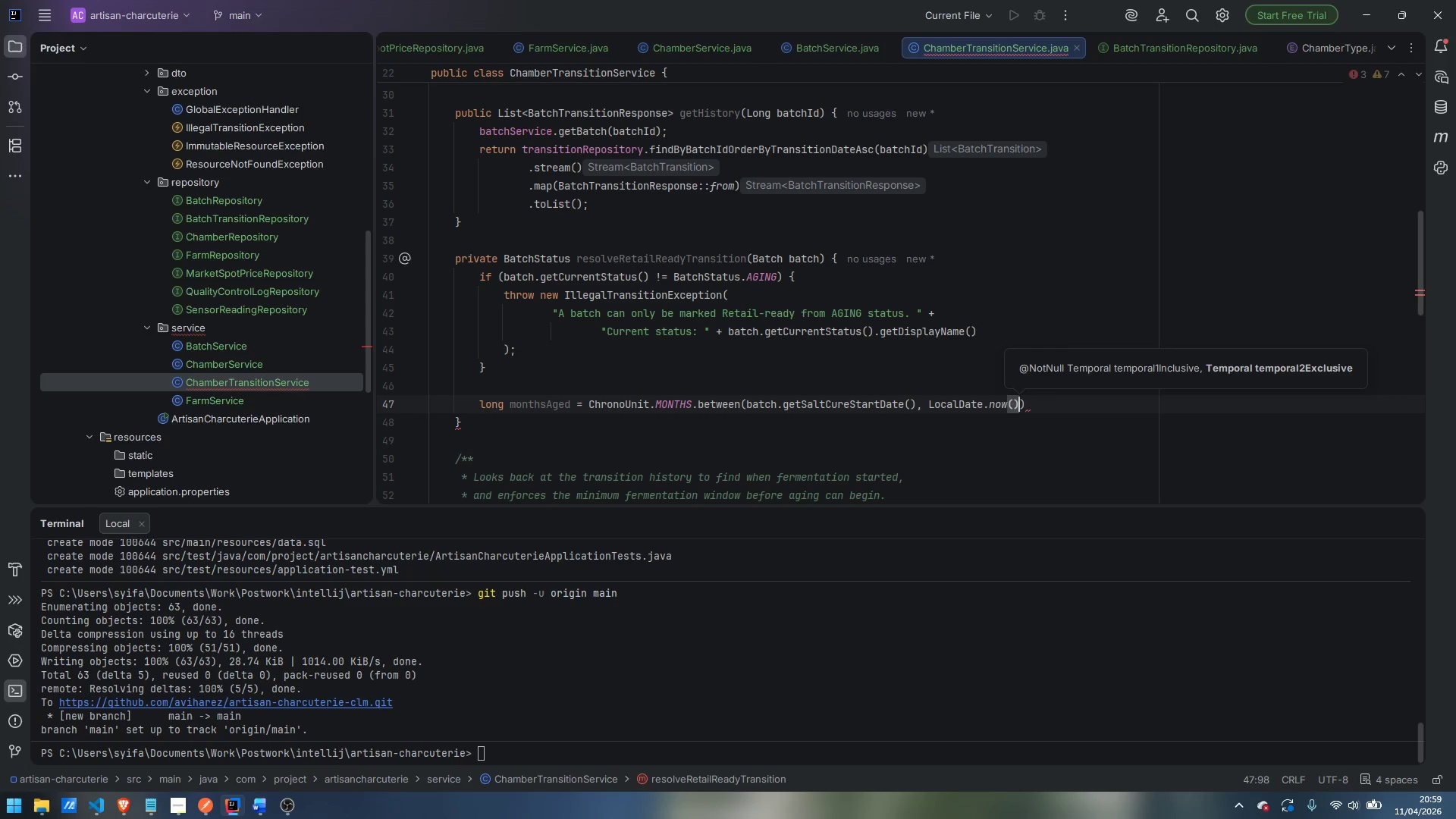 
key(ArrowRight)
 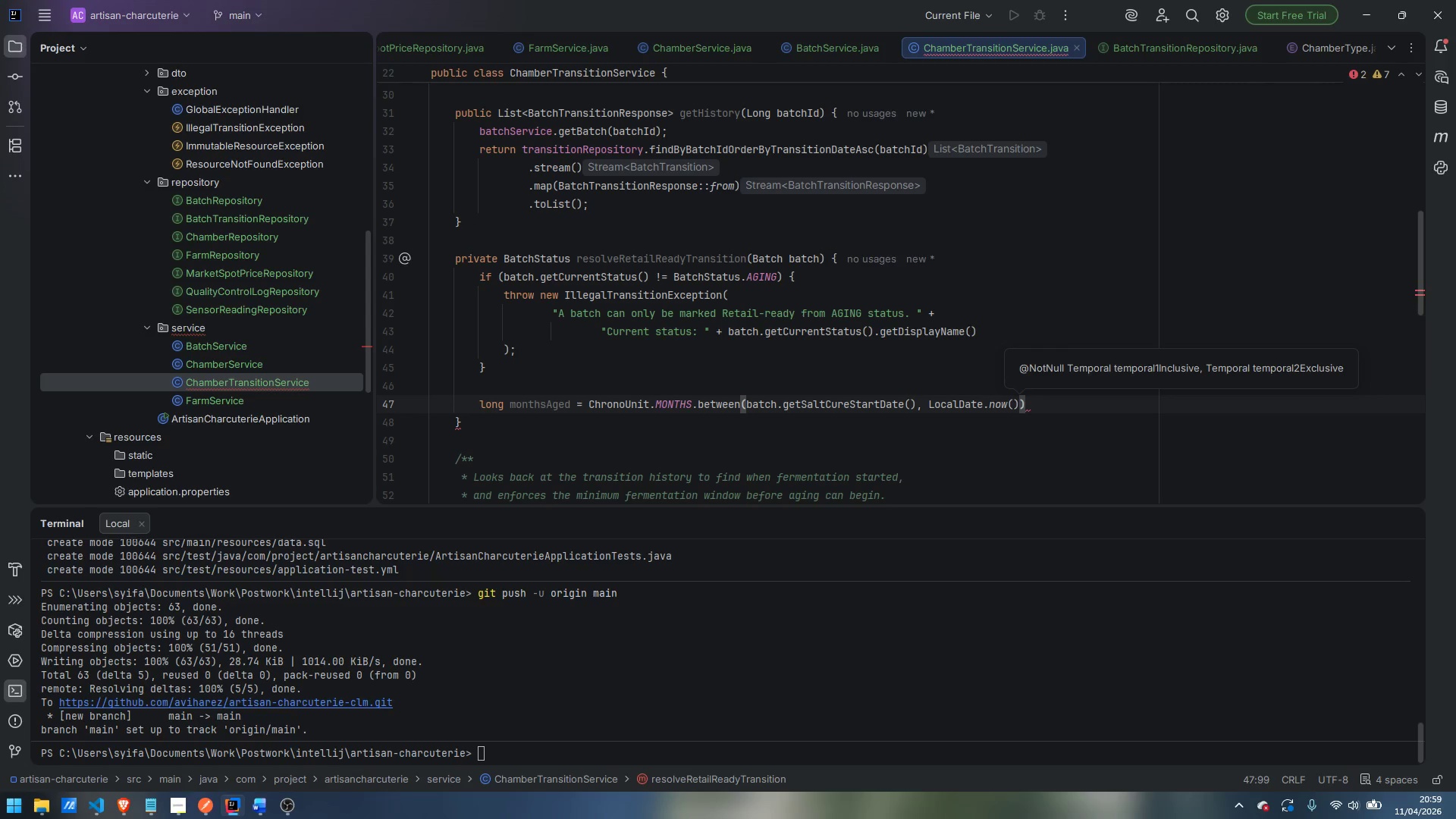 
key(Semicolon)
 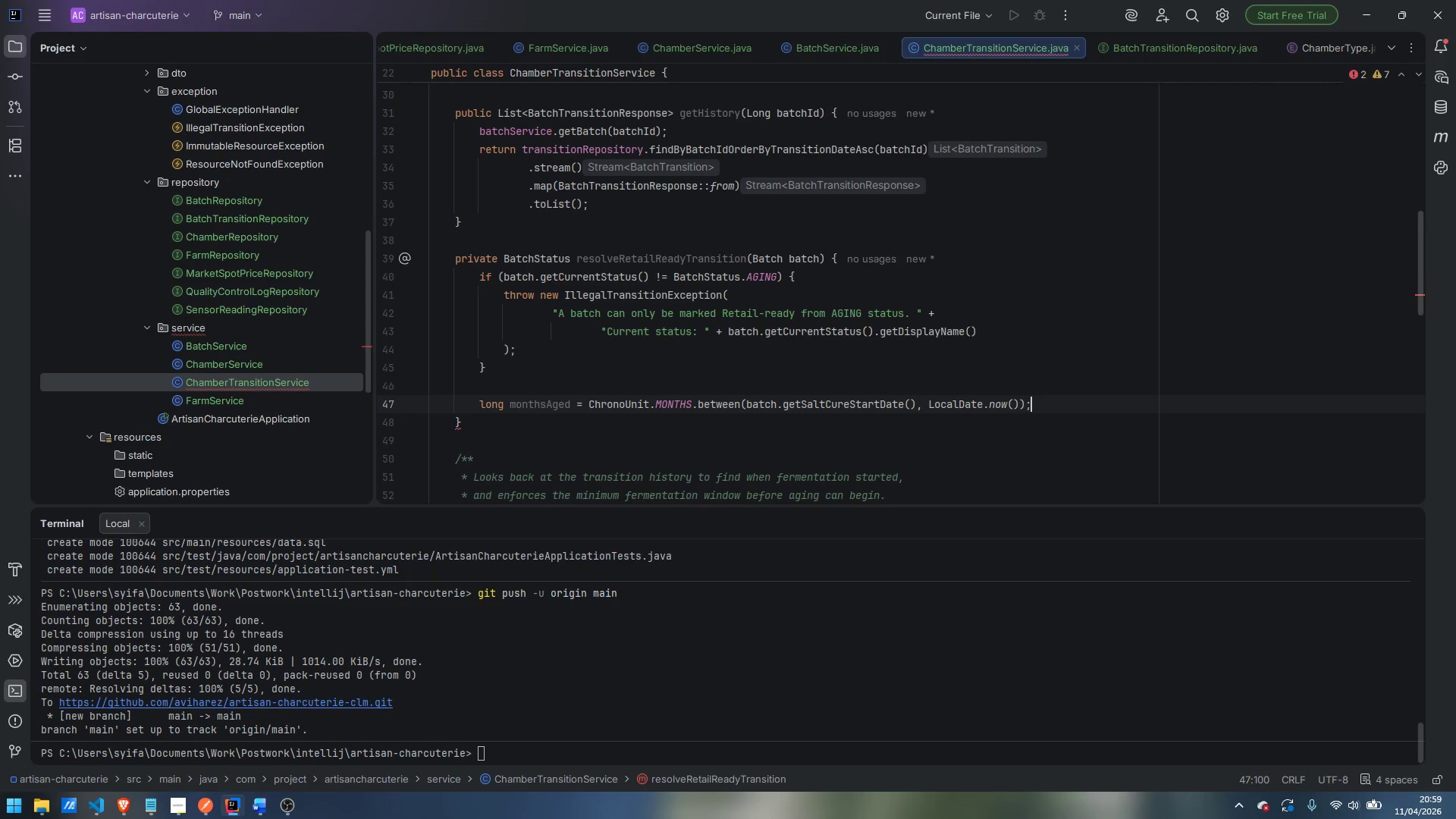 
key(Enter)
 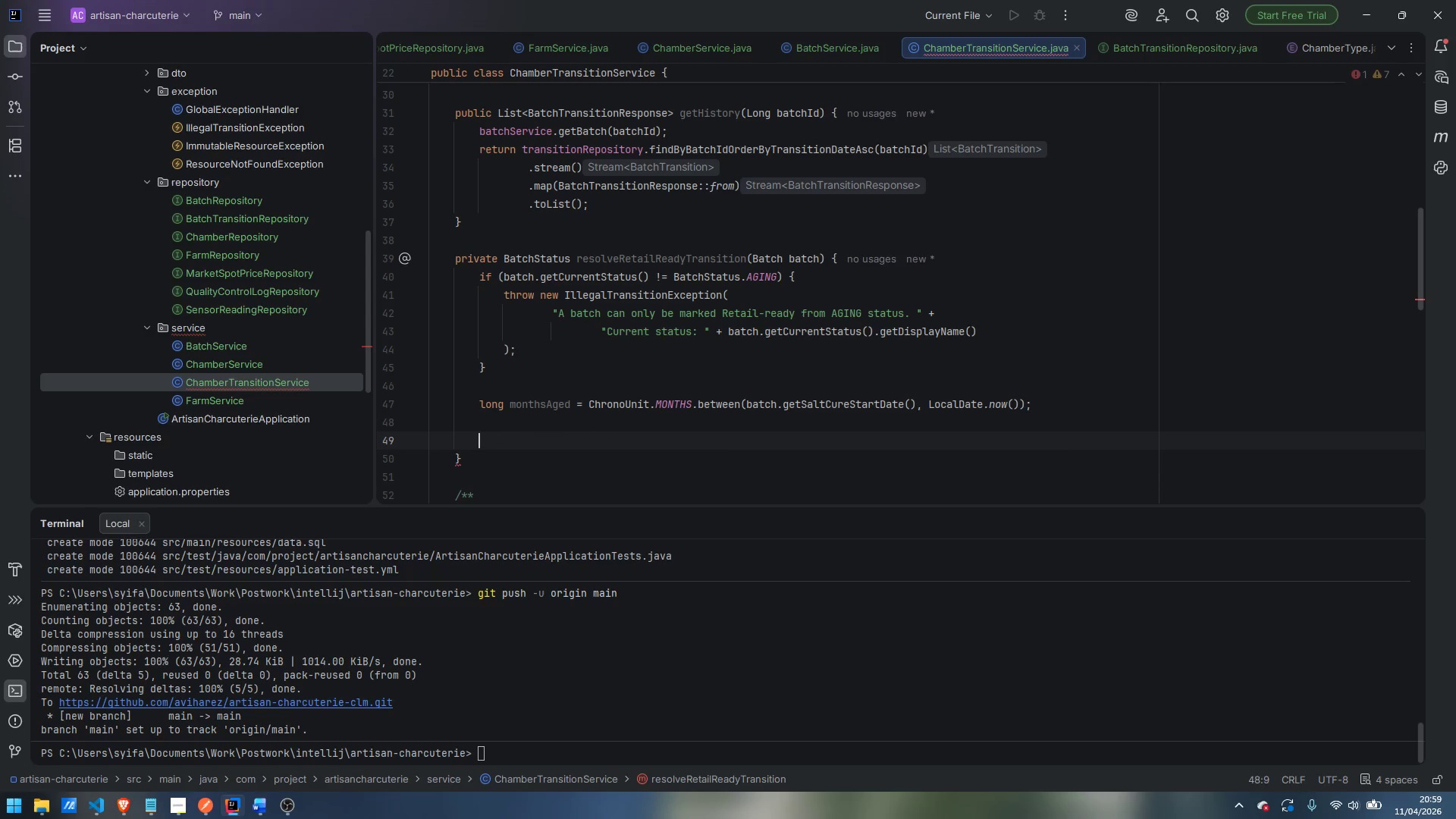 
key(Enter)
 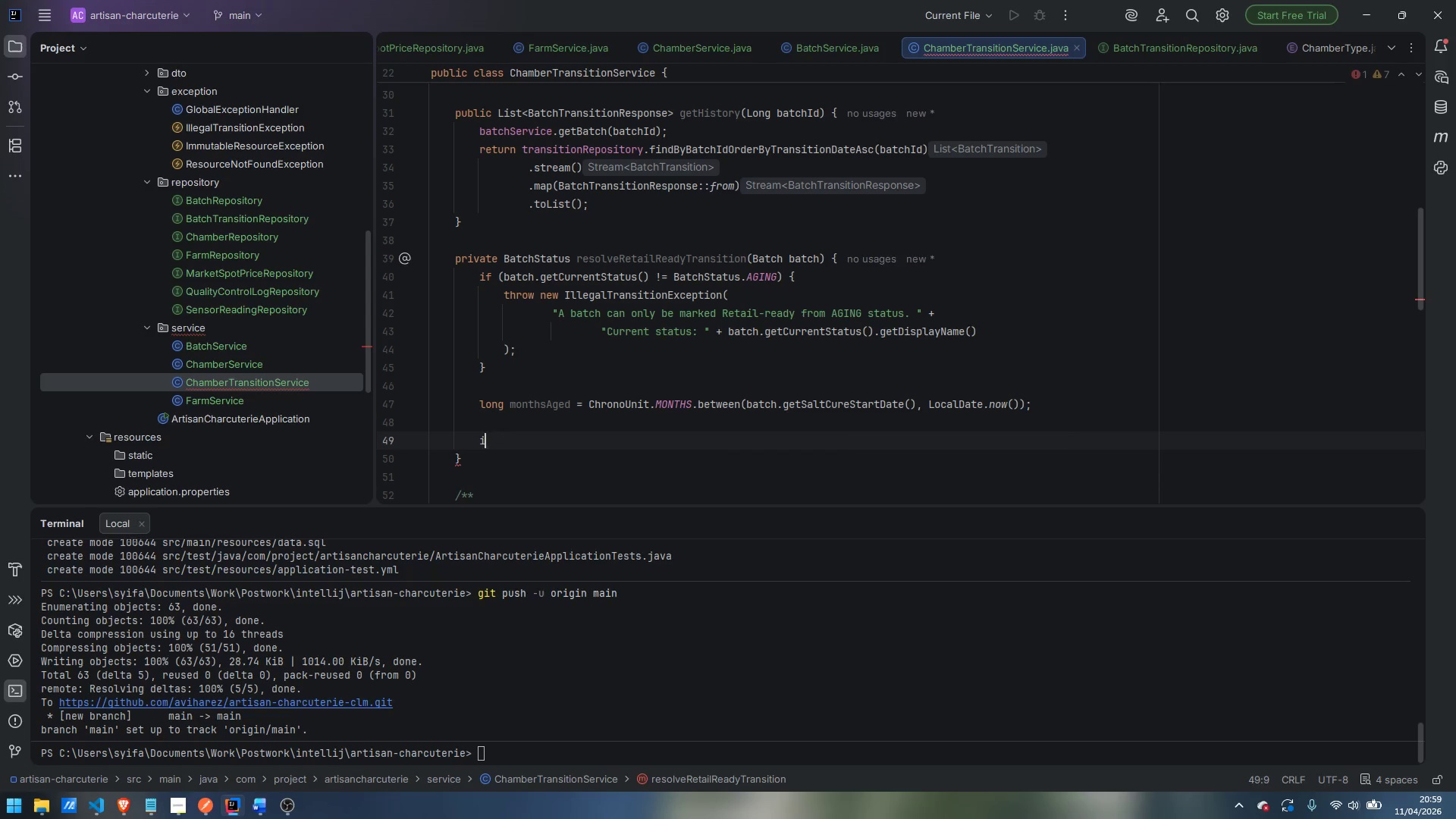 
type(if (monthsAged < batch.getTargetAgingMonths)
 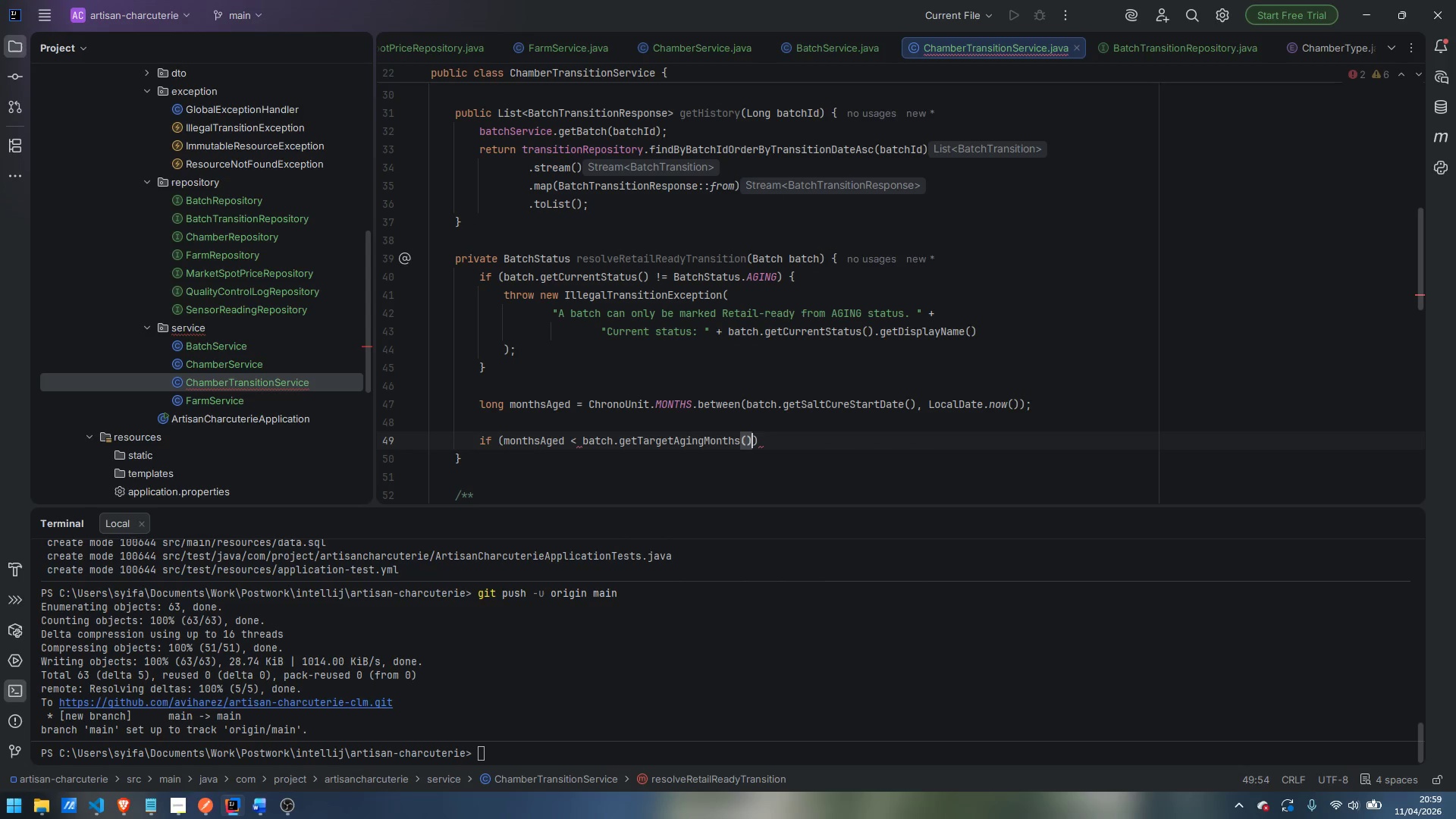 
 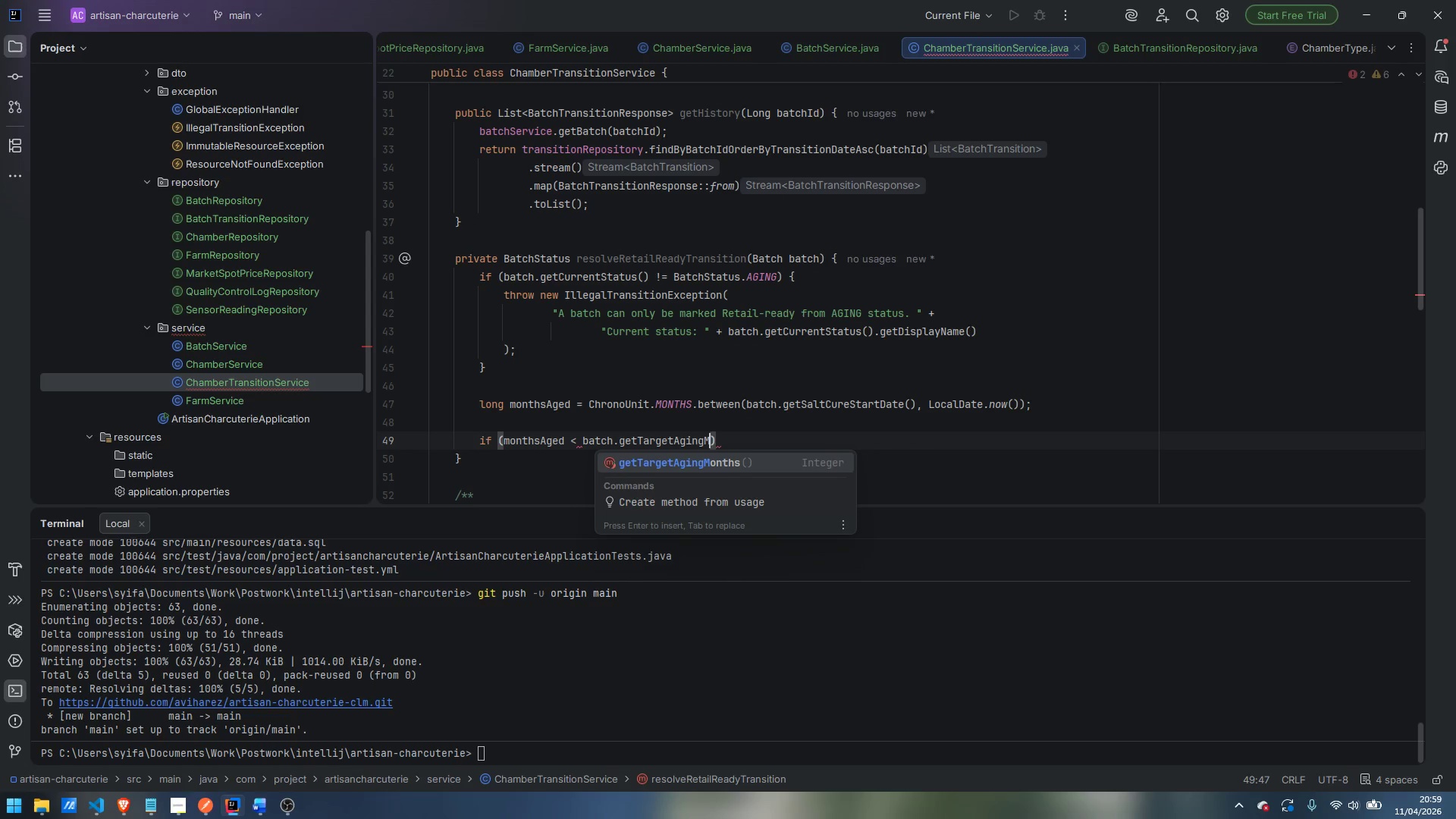 
key(Enter)
 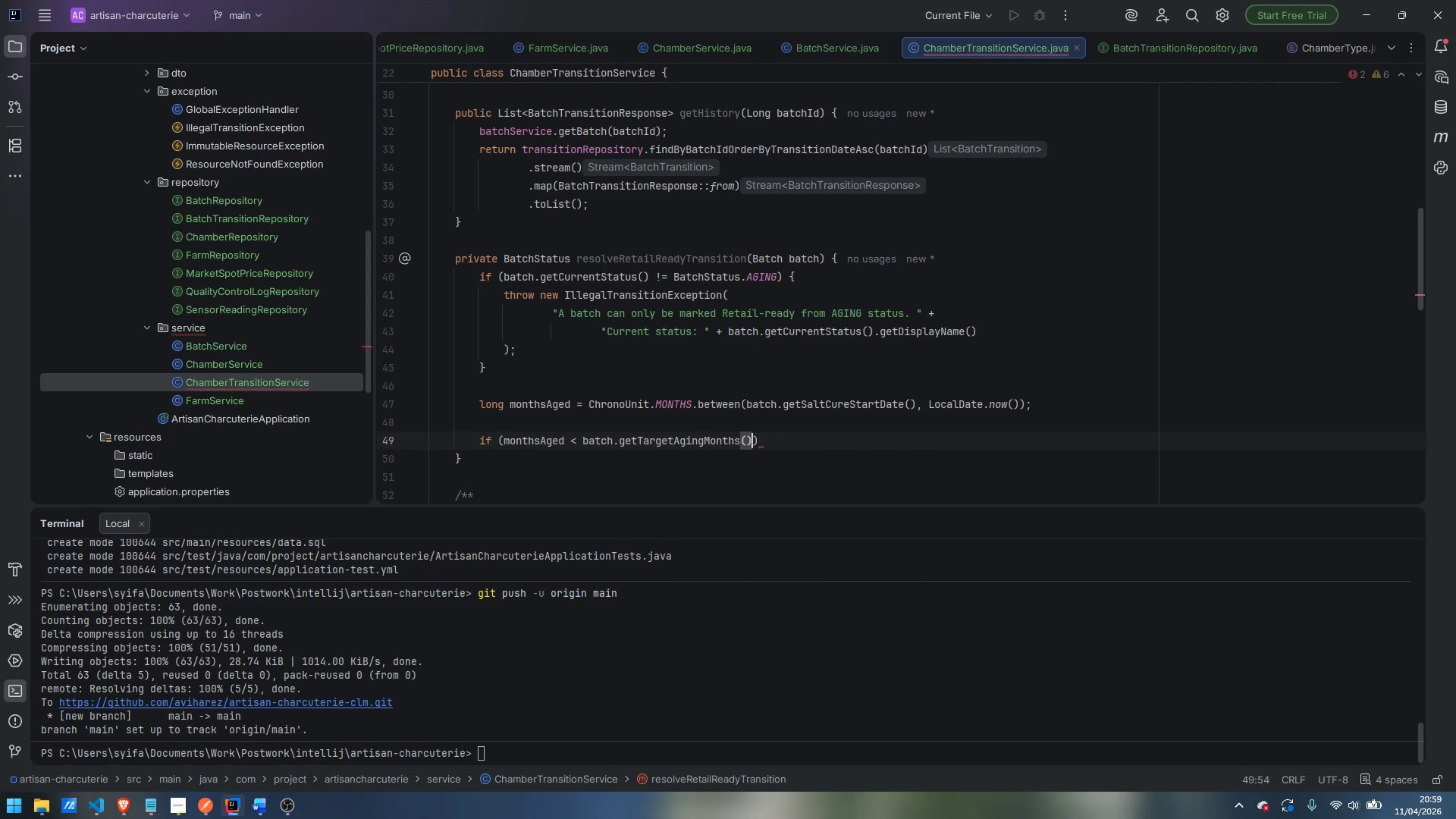 
key(ArrowRight)
 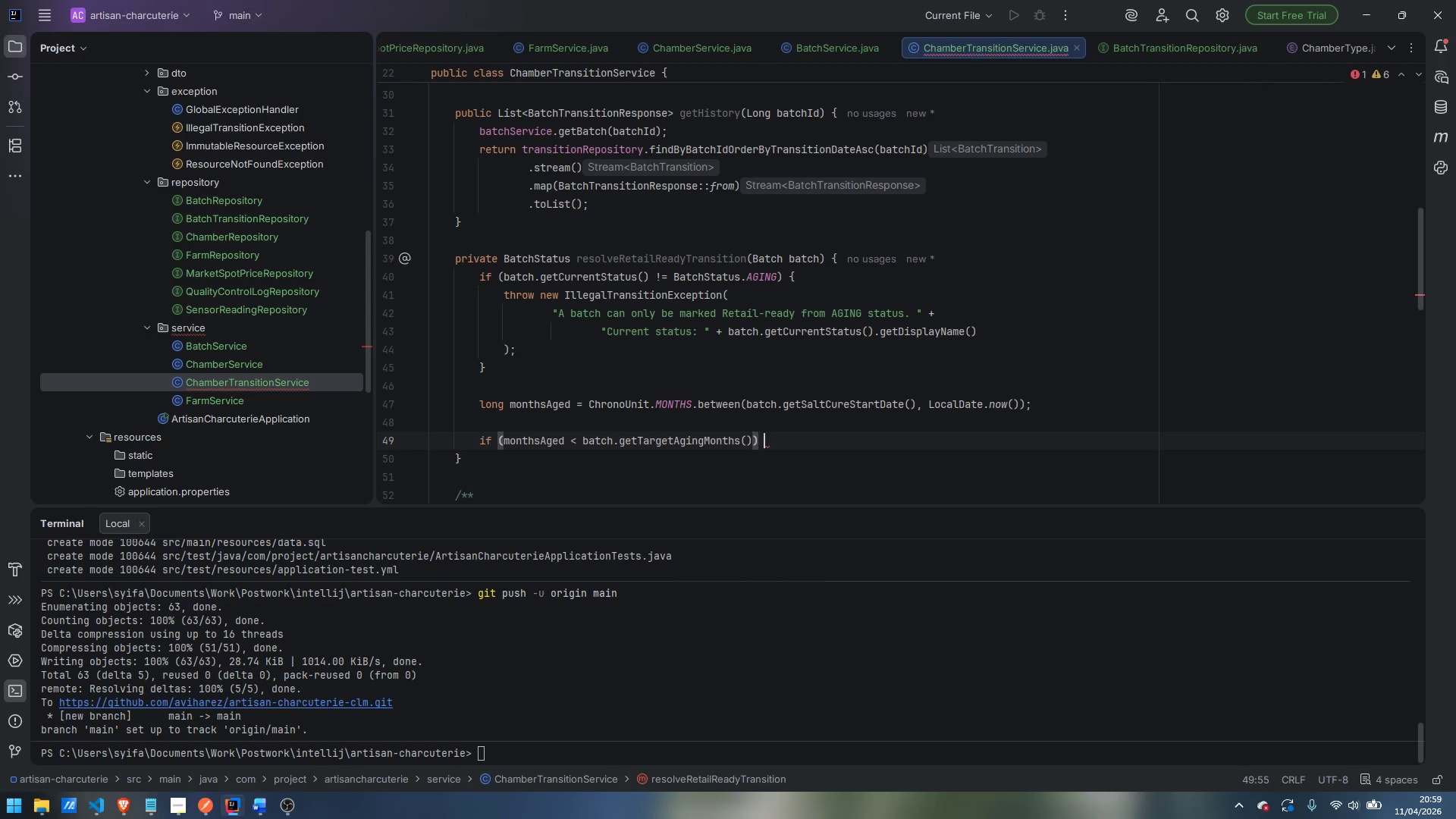 
key(Space)
 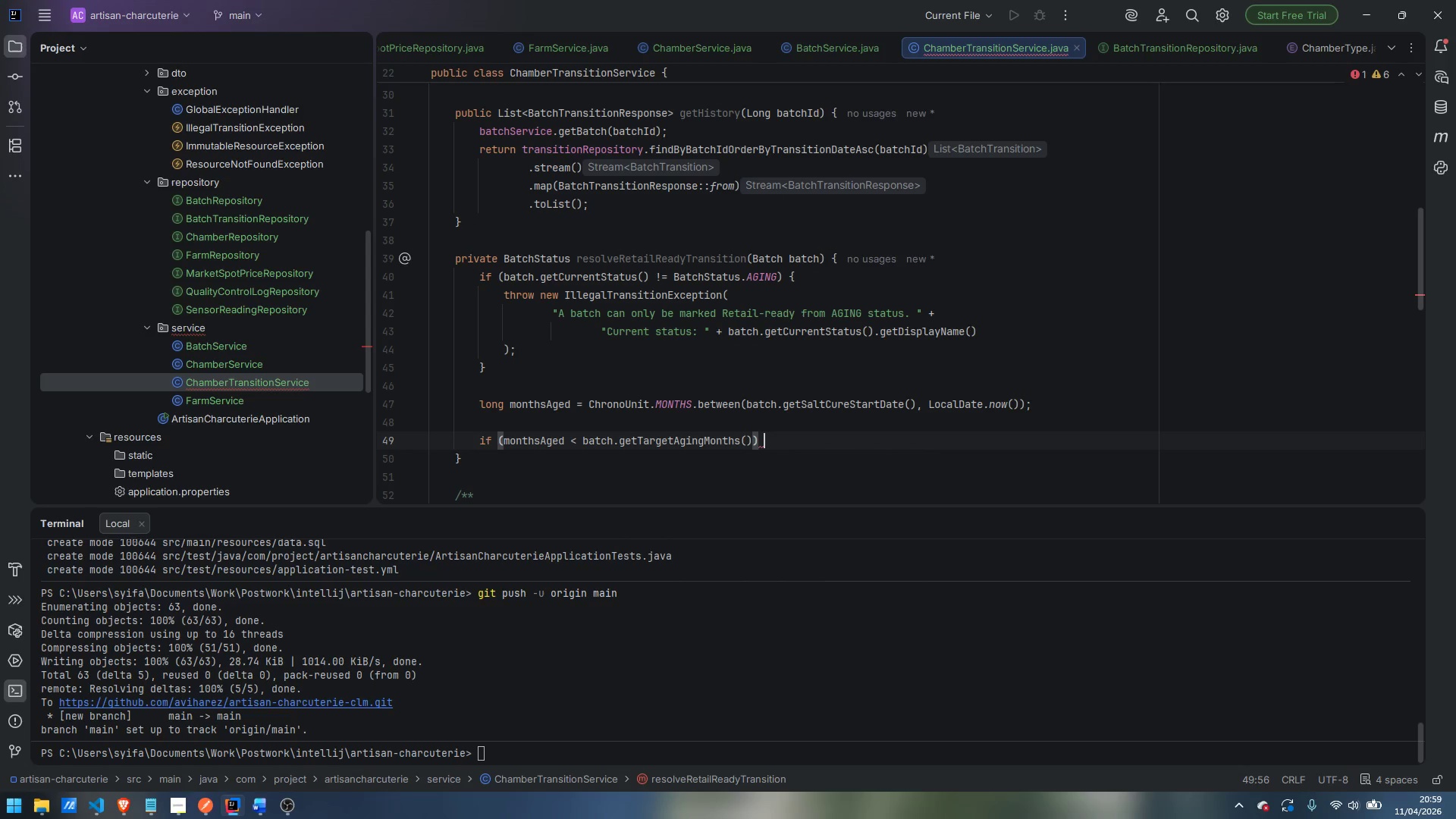 
key(Shift+BracketLeft)
 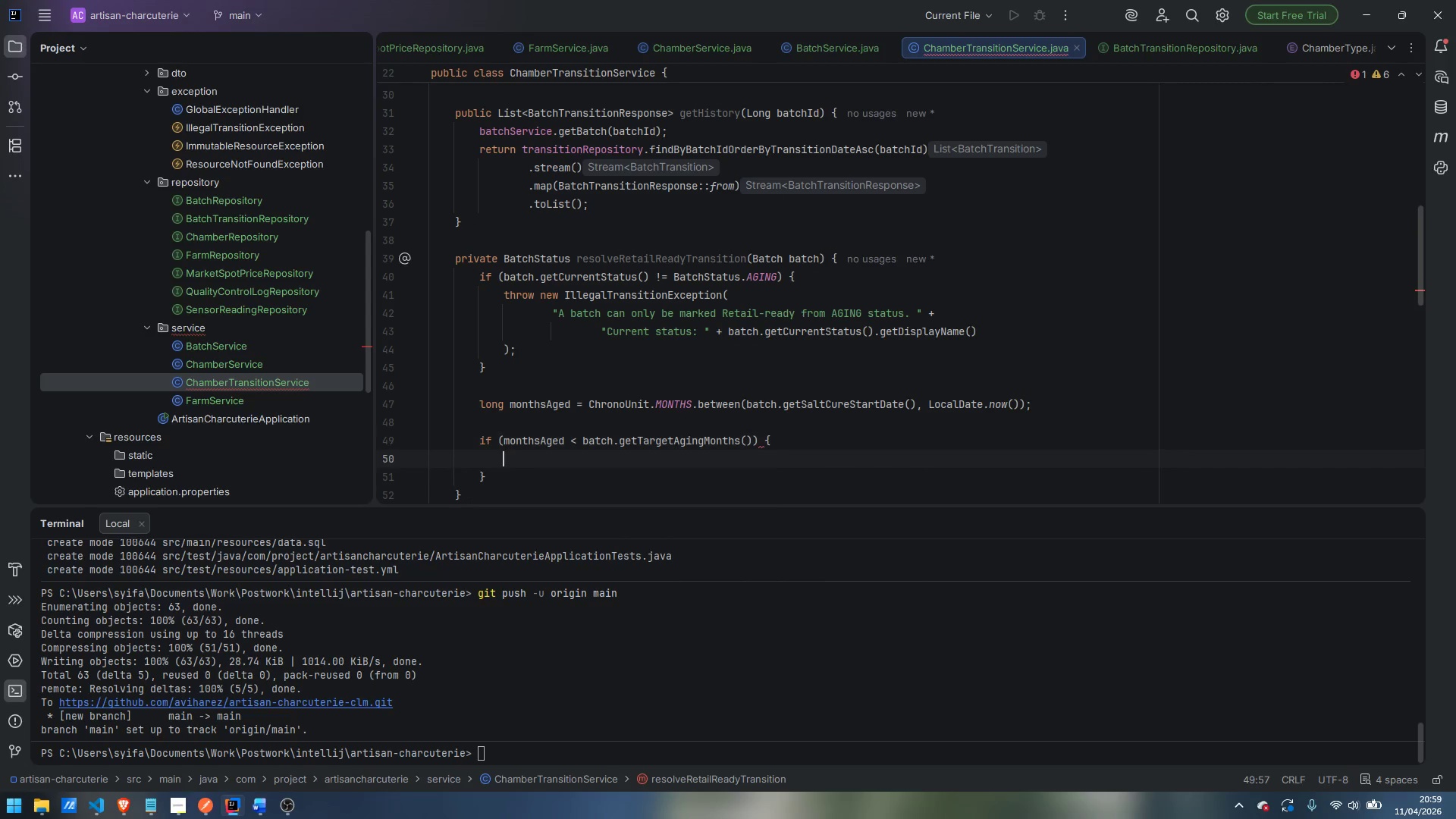 
key(Enter)
 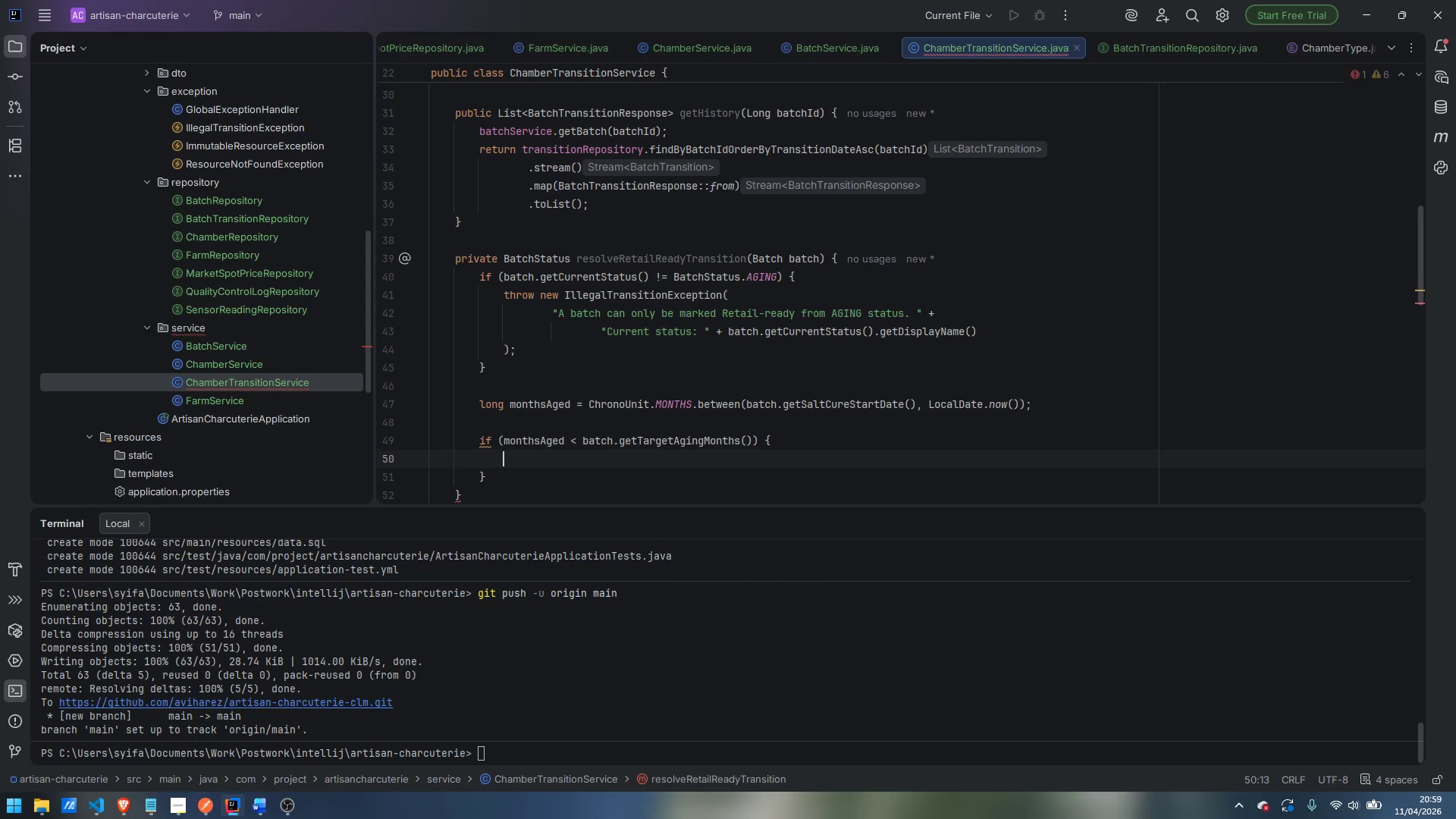 
type(thr)
 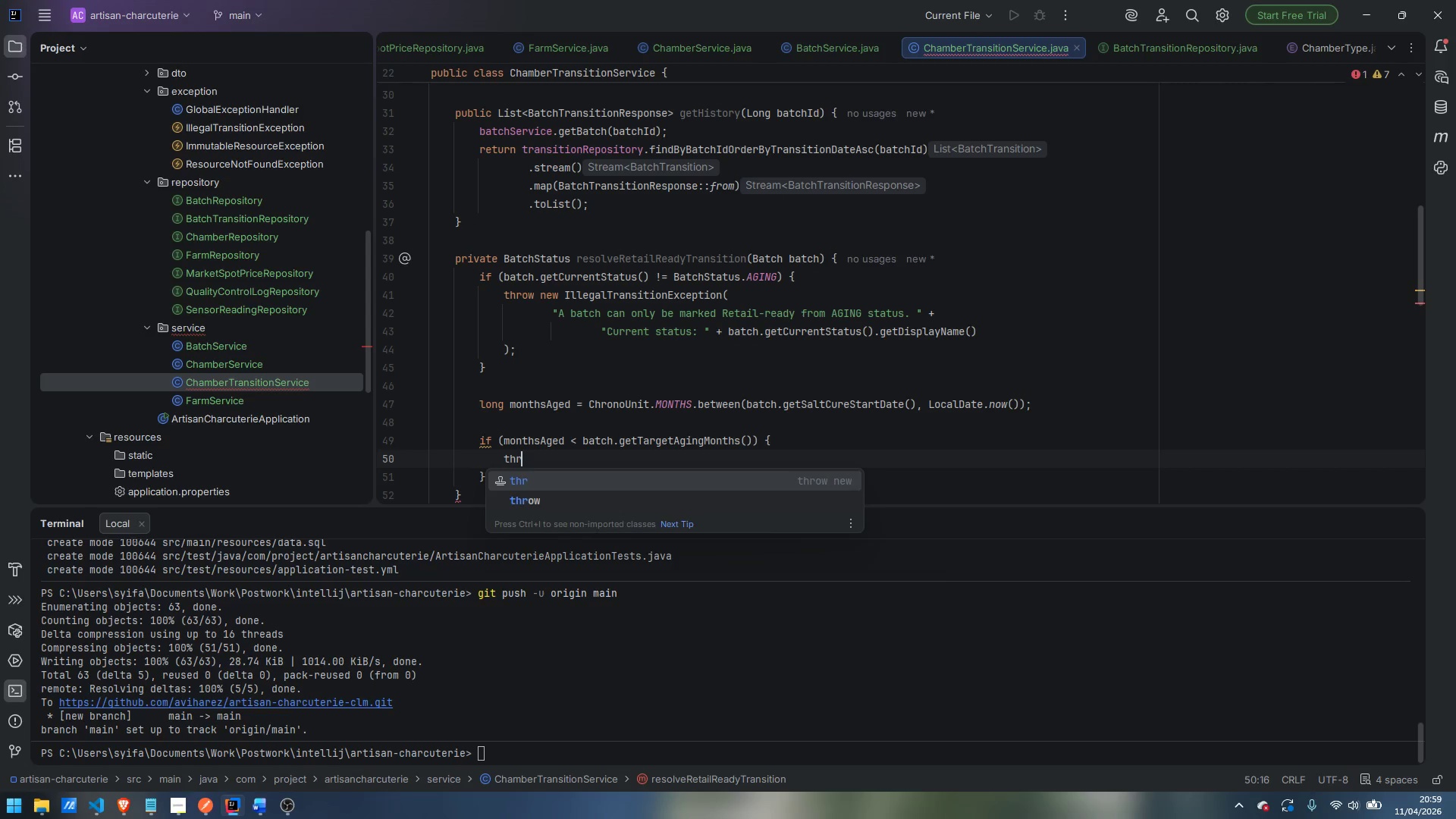 
key(Enter)
 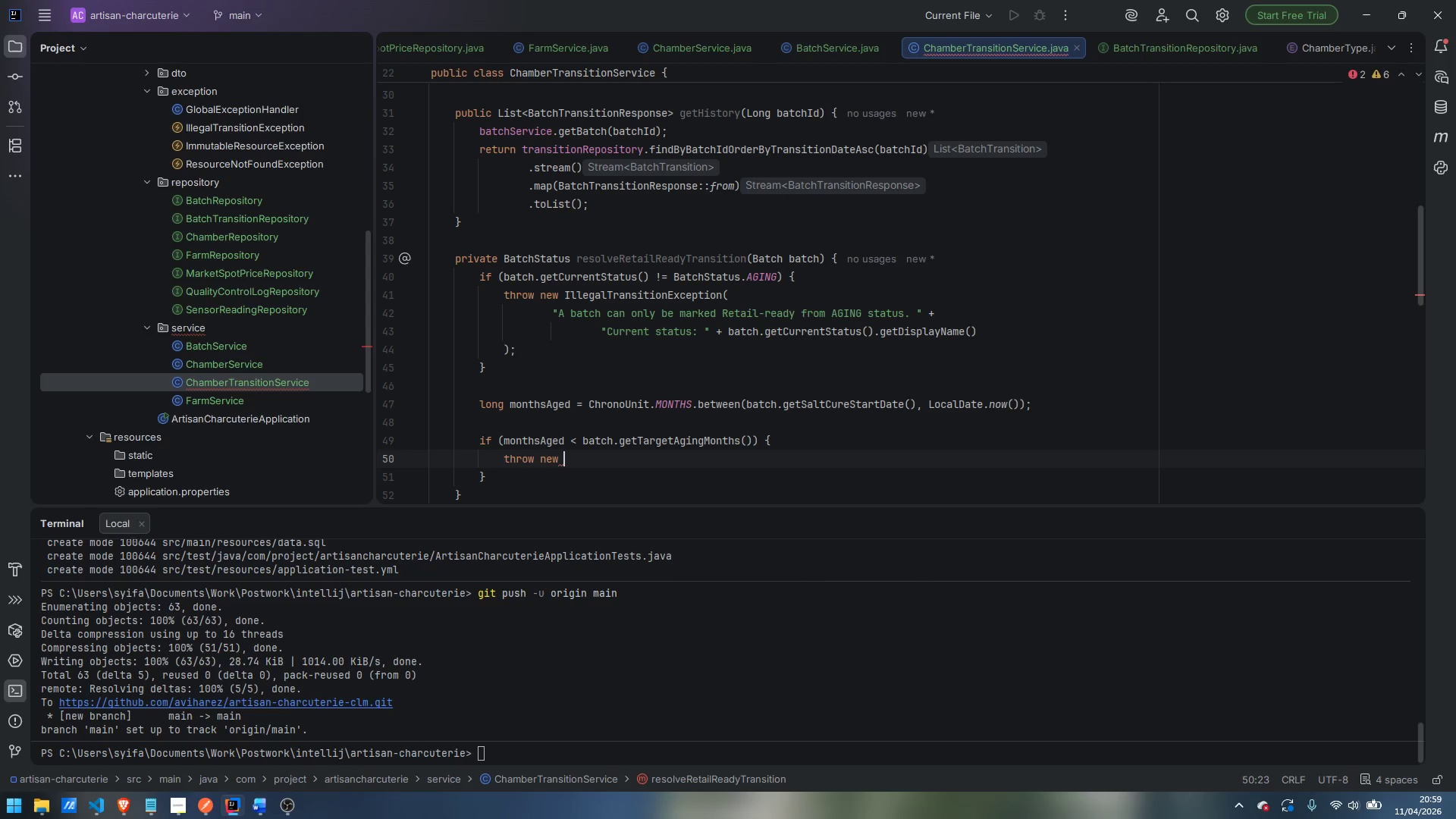 
type(IllegalTransitionException)
 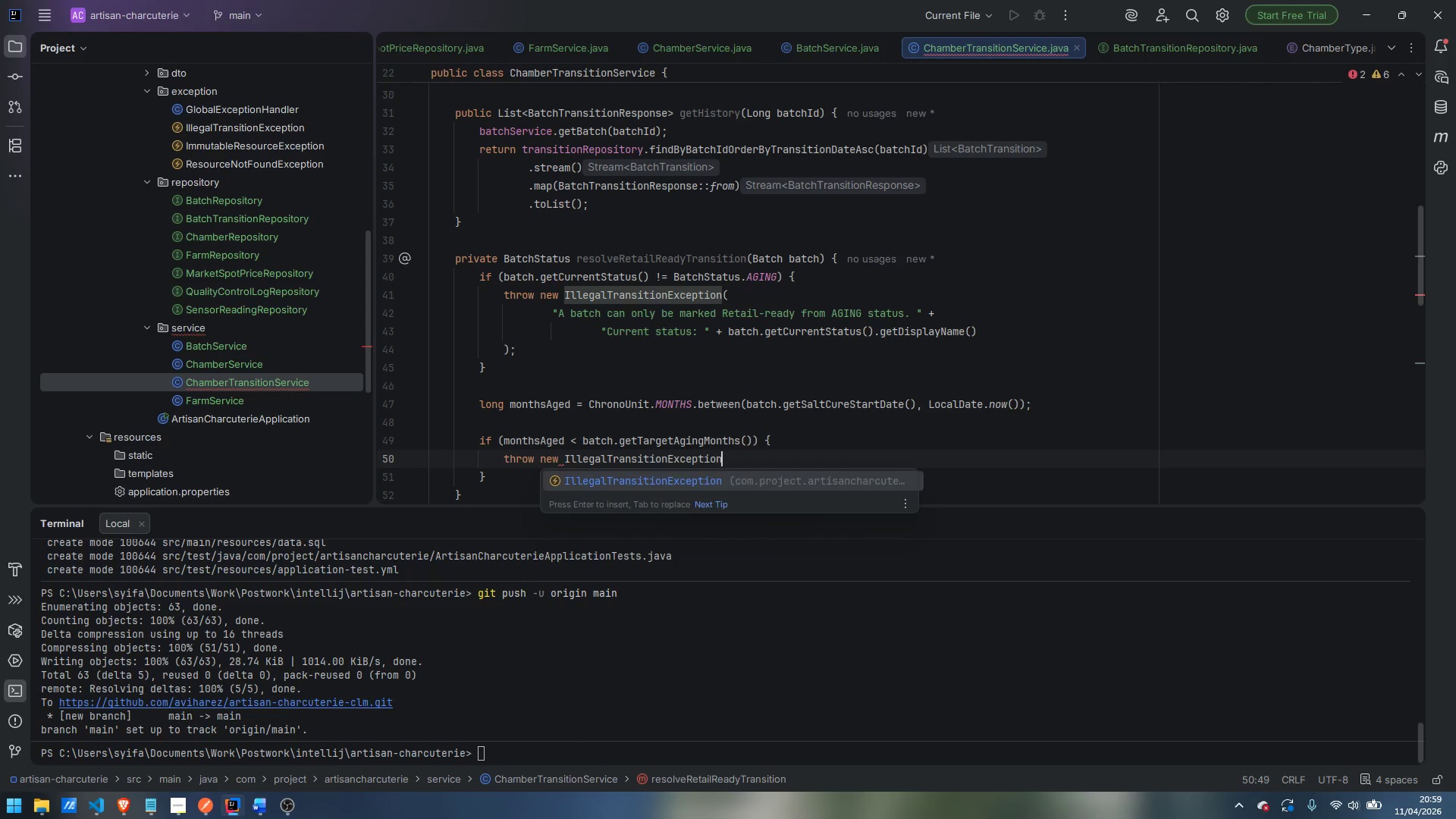 
key(Enter)
 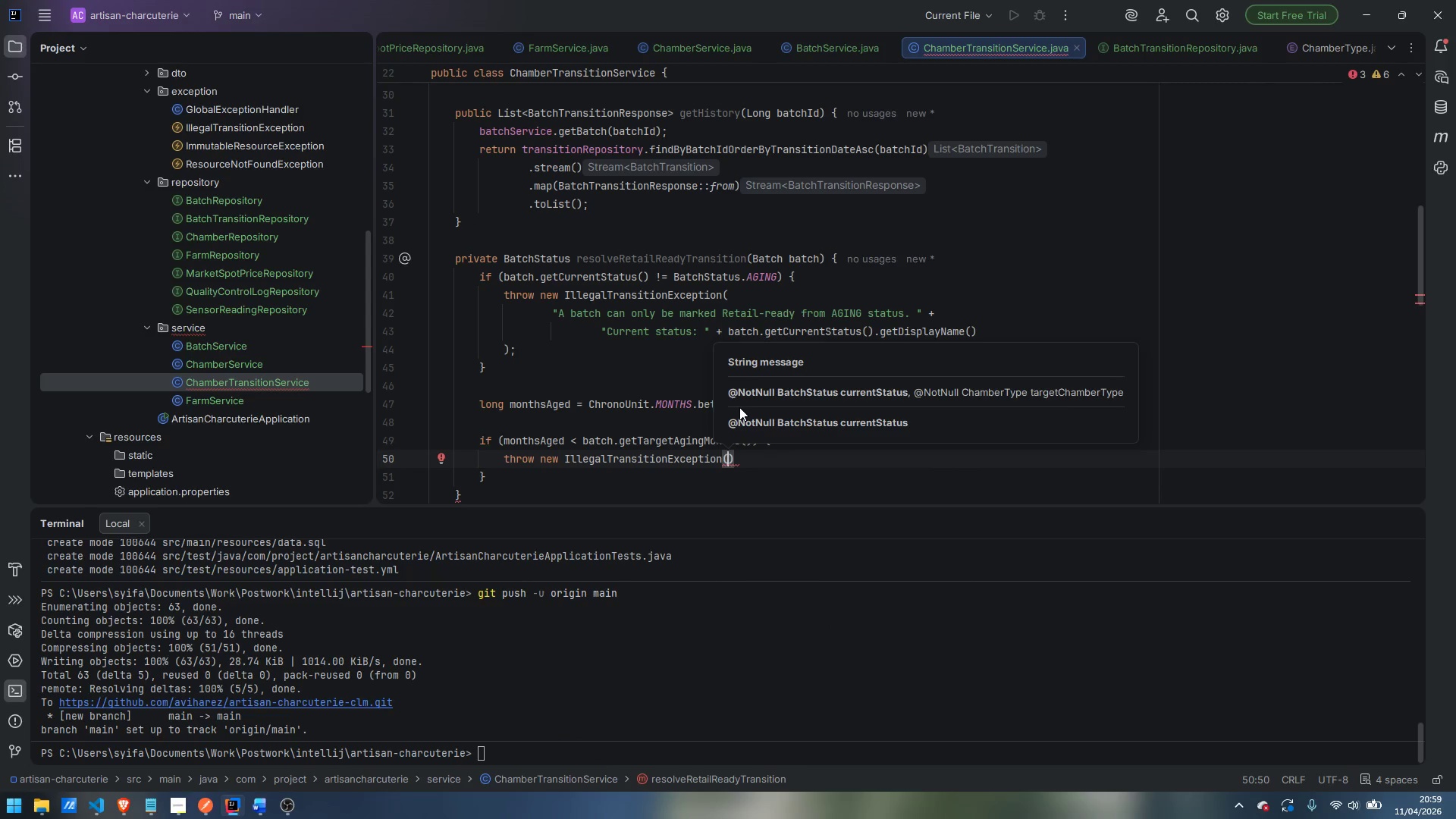 
type(String.format()
 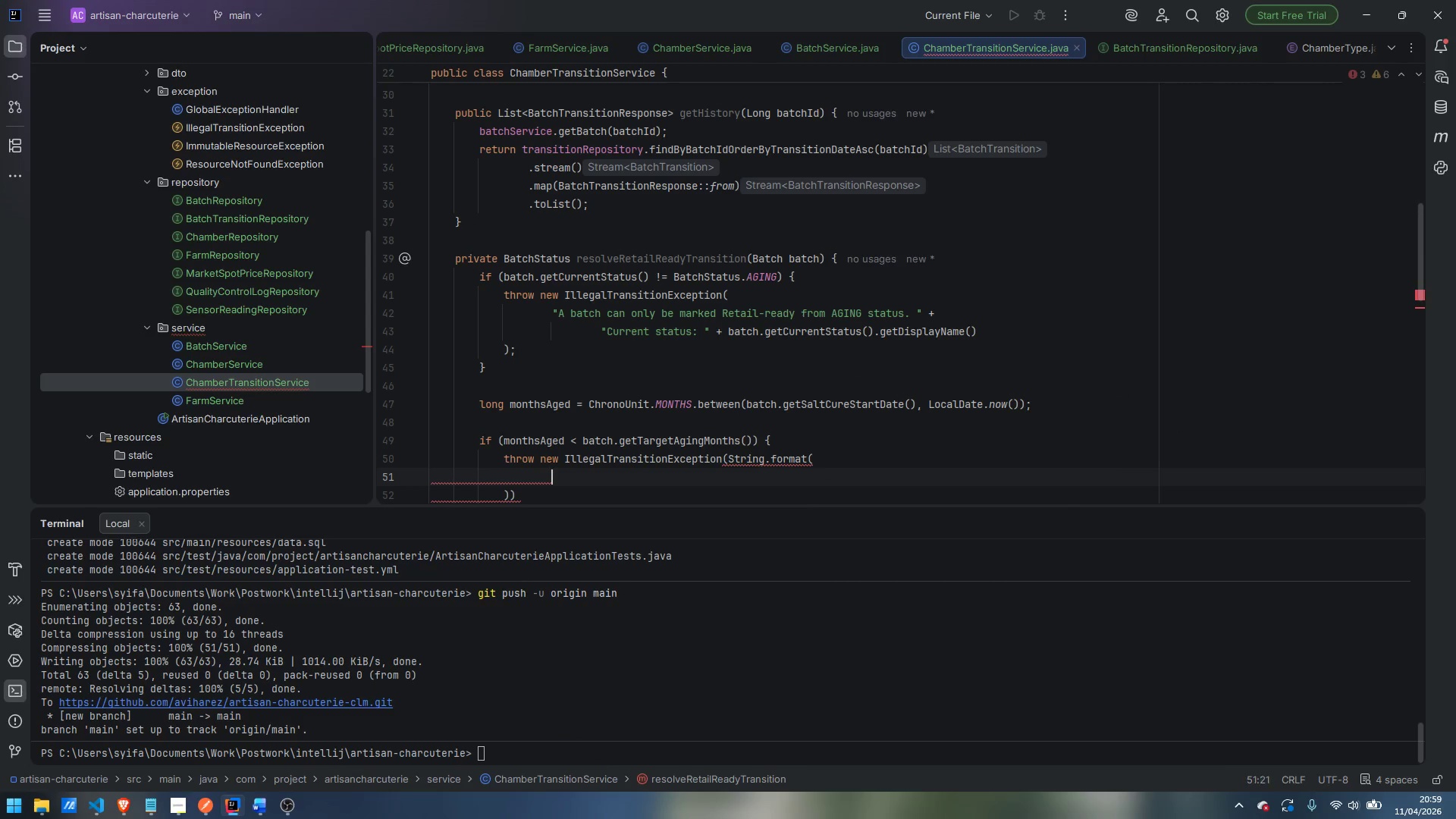 
 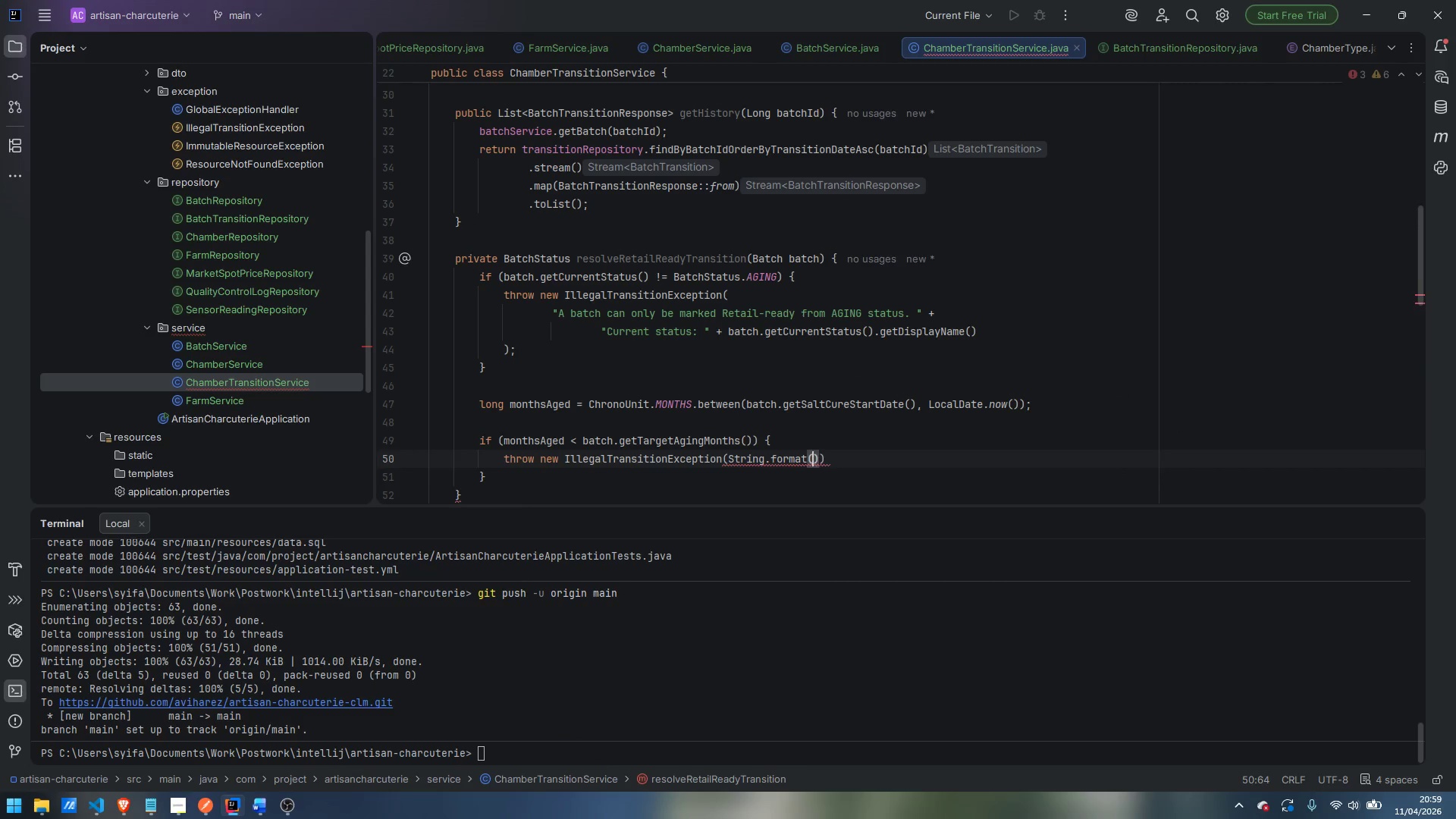 
key(Enter)
 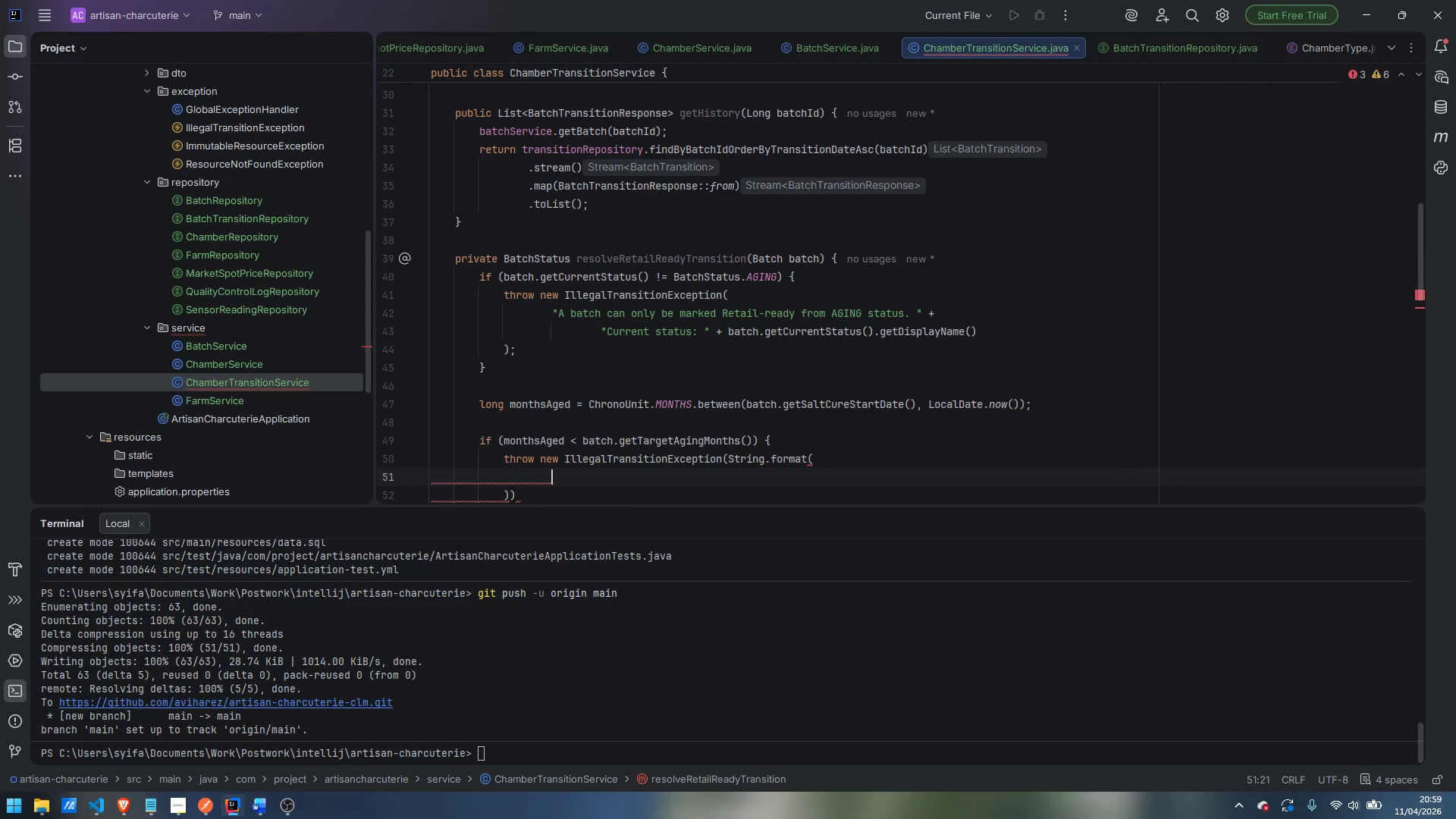 
type("Batch '%s' has only aged %d months of the required %d months. )
 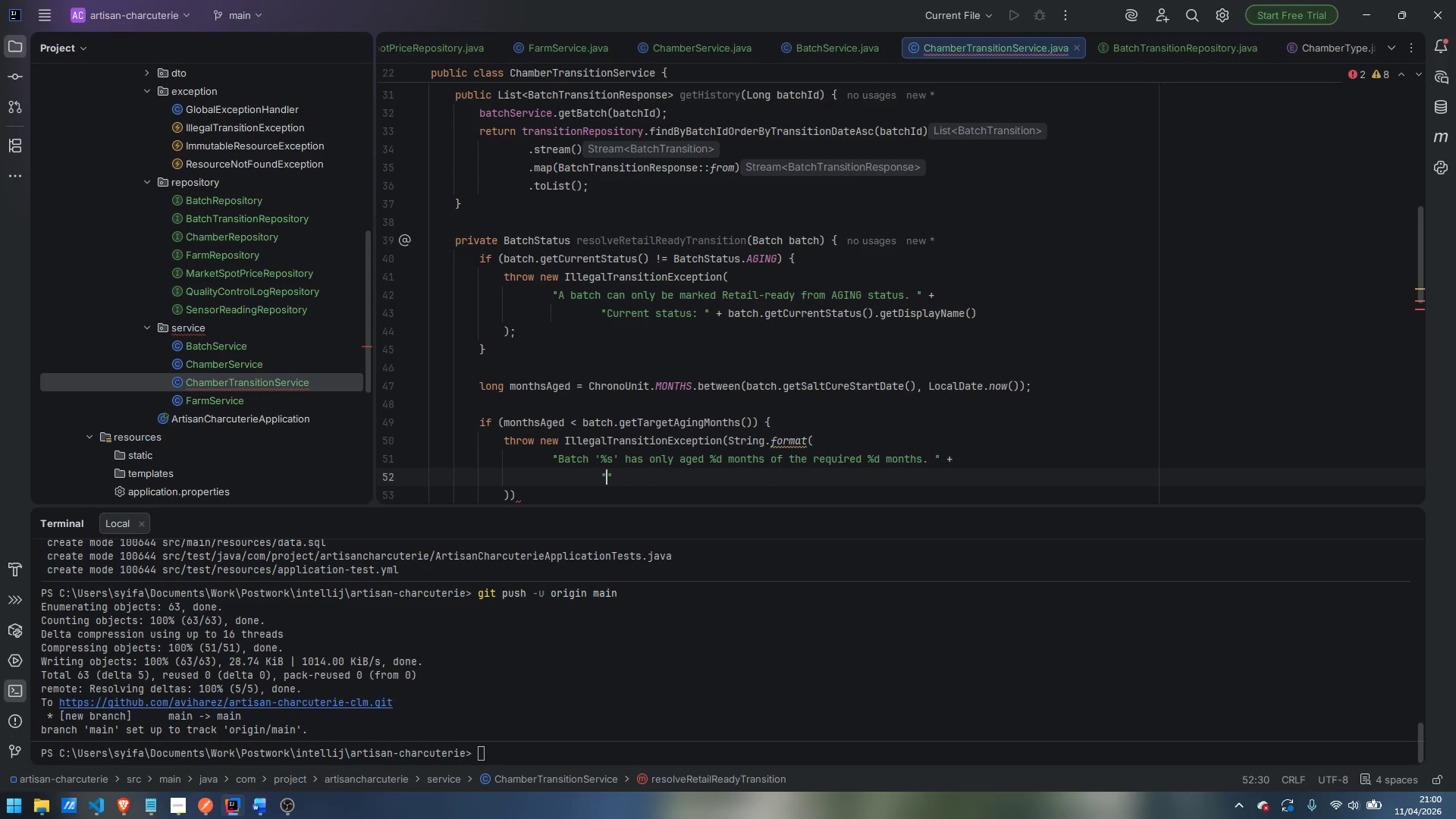 
 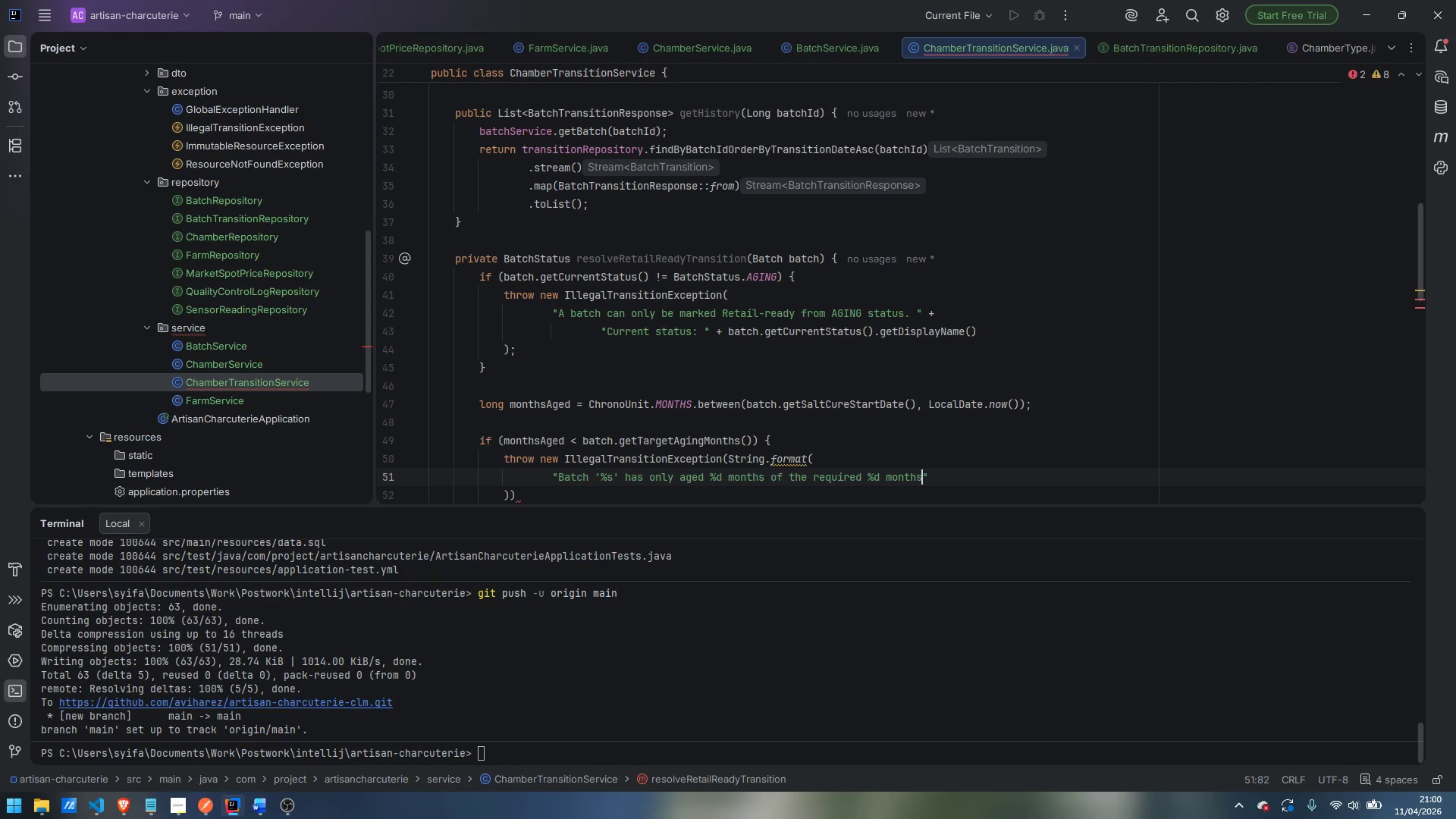 
key(Enter)
 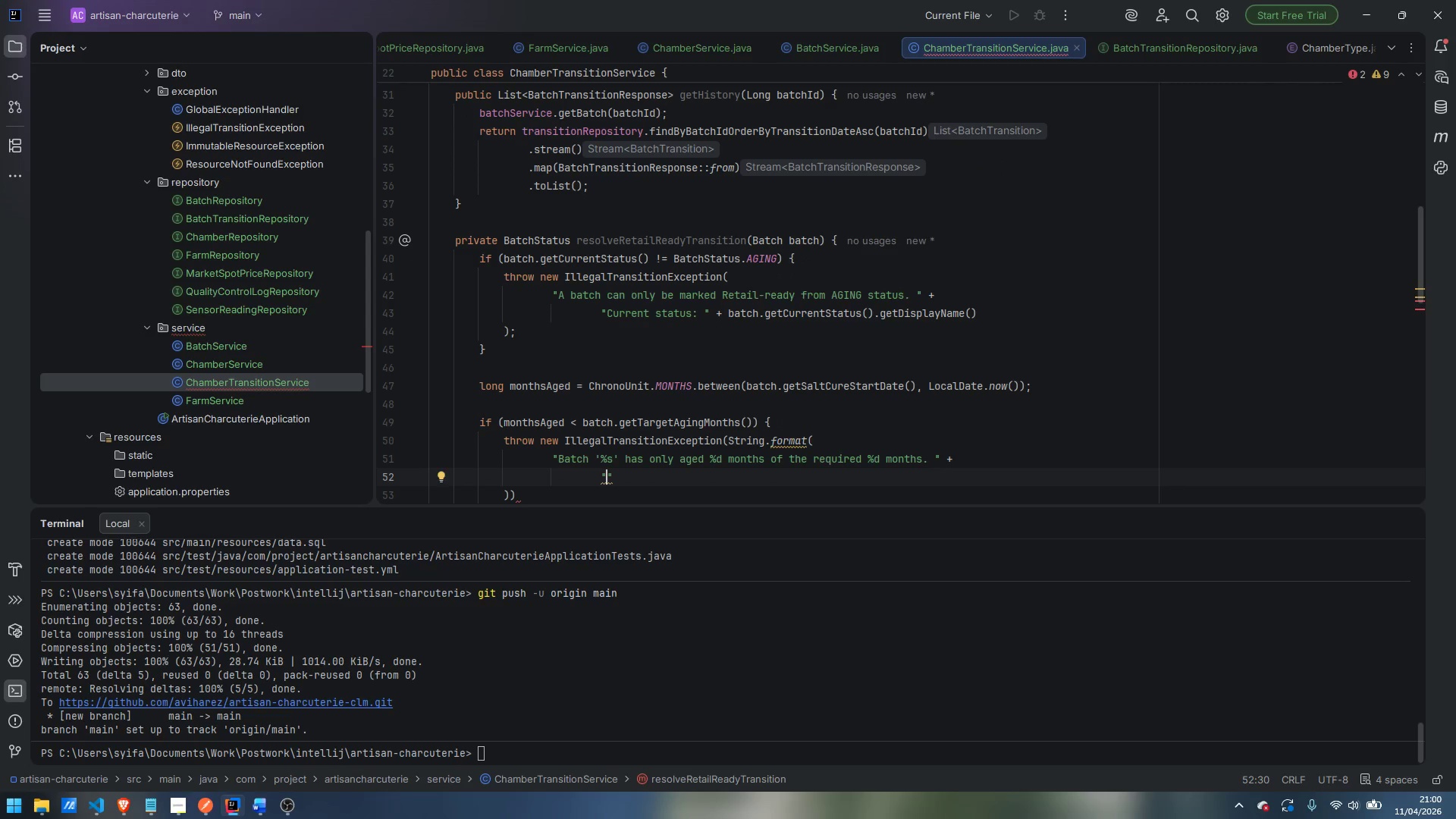 
type(Target aging duration has not been met.)
 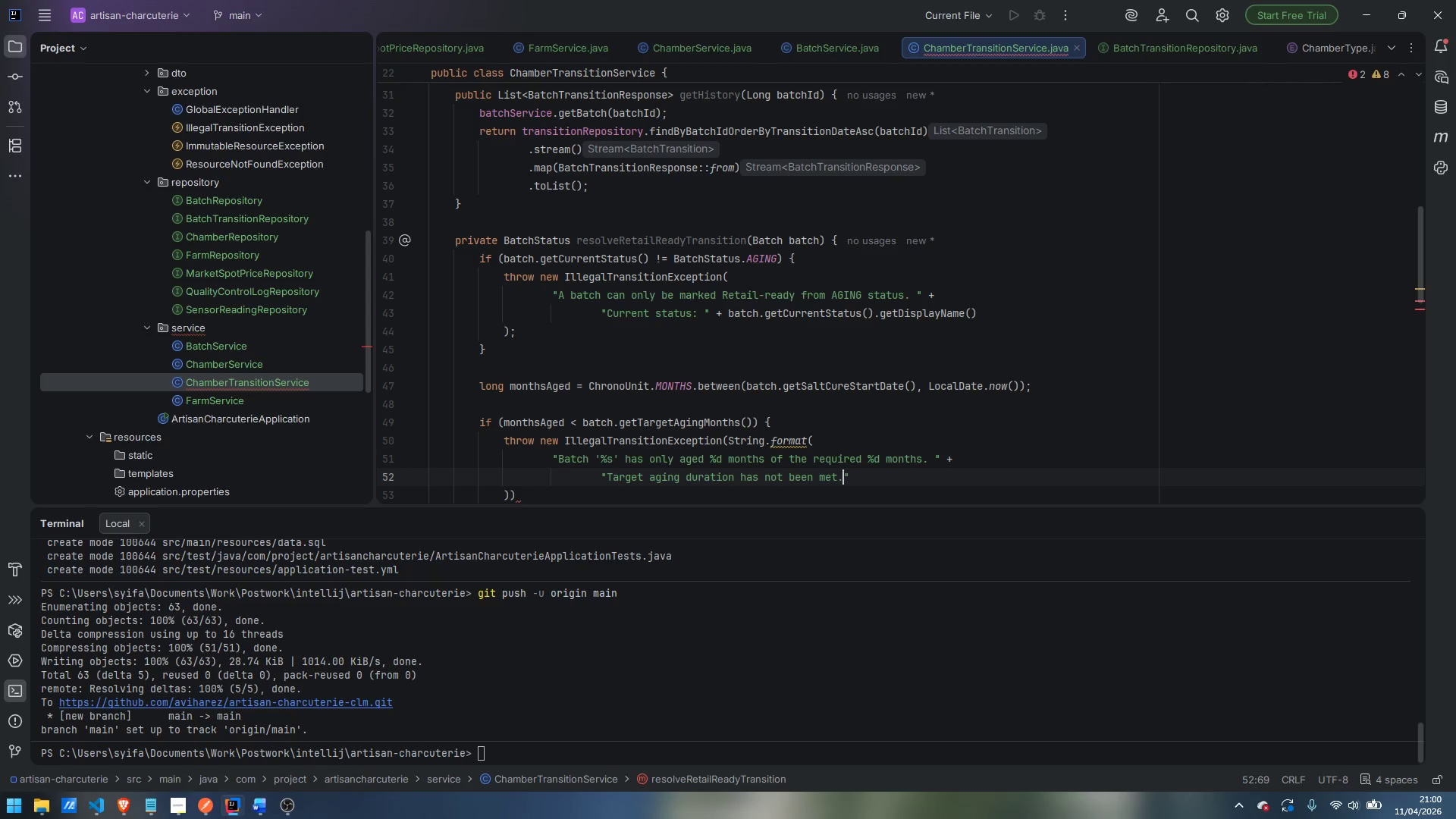 
key(ArrowRight)
 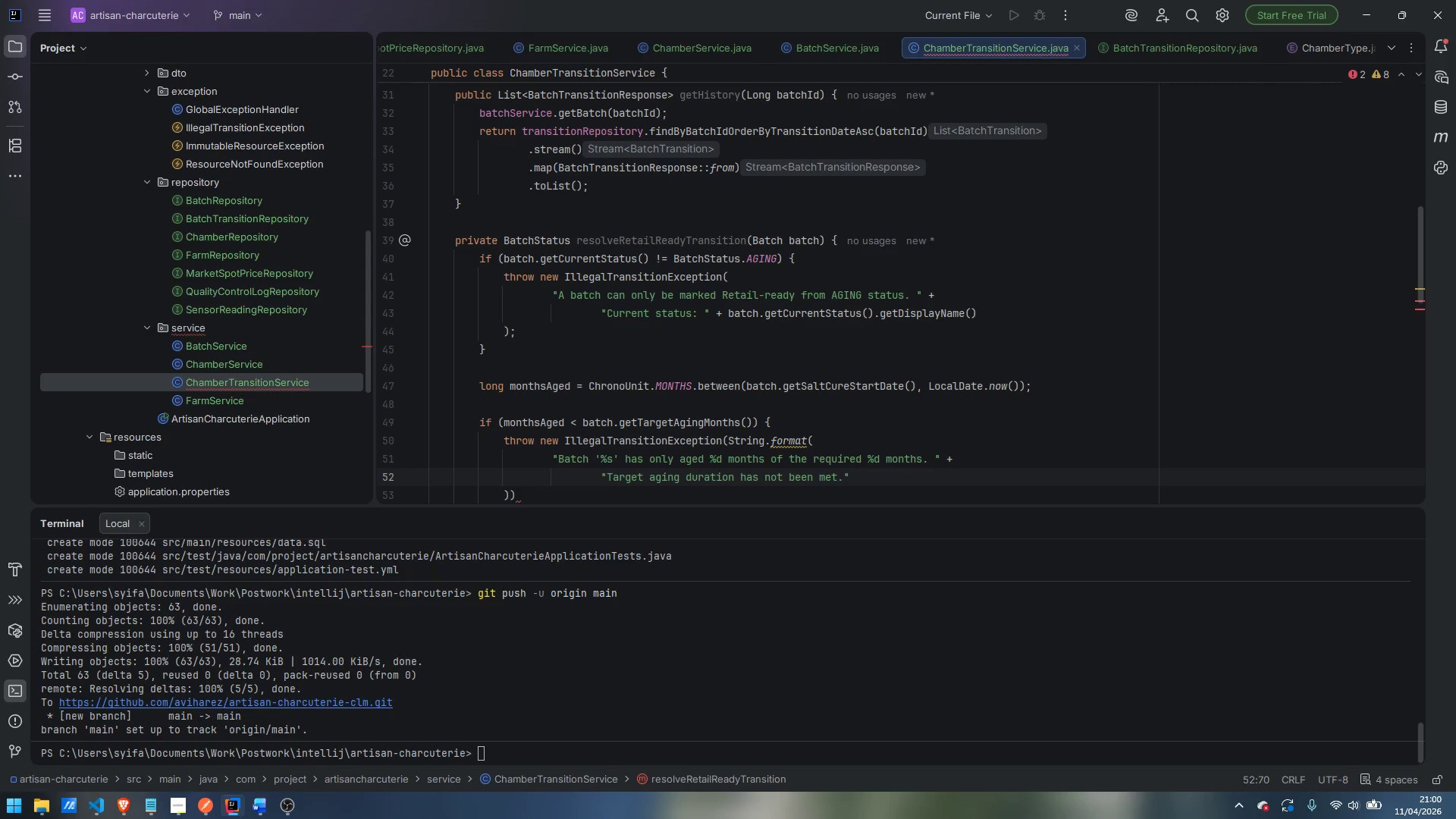 
key(Comma)
 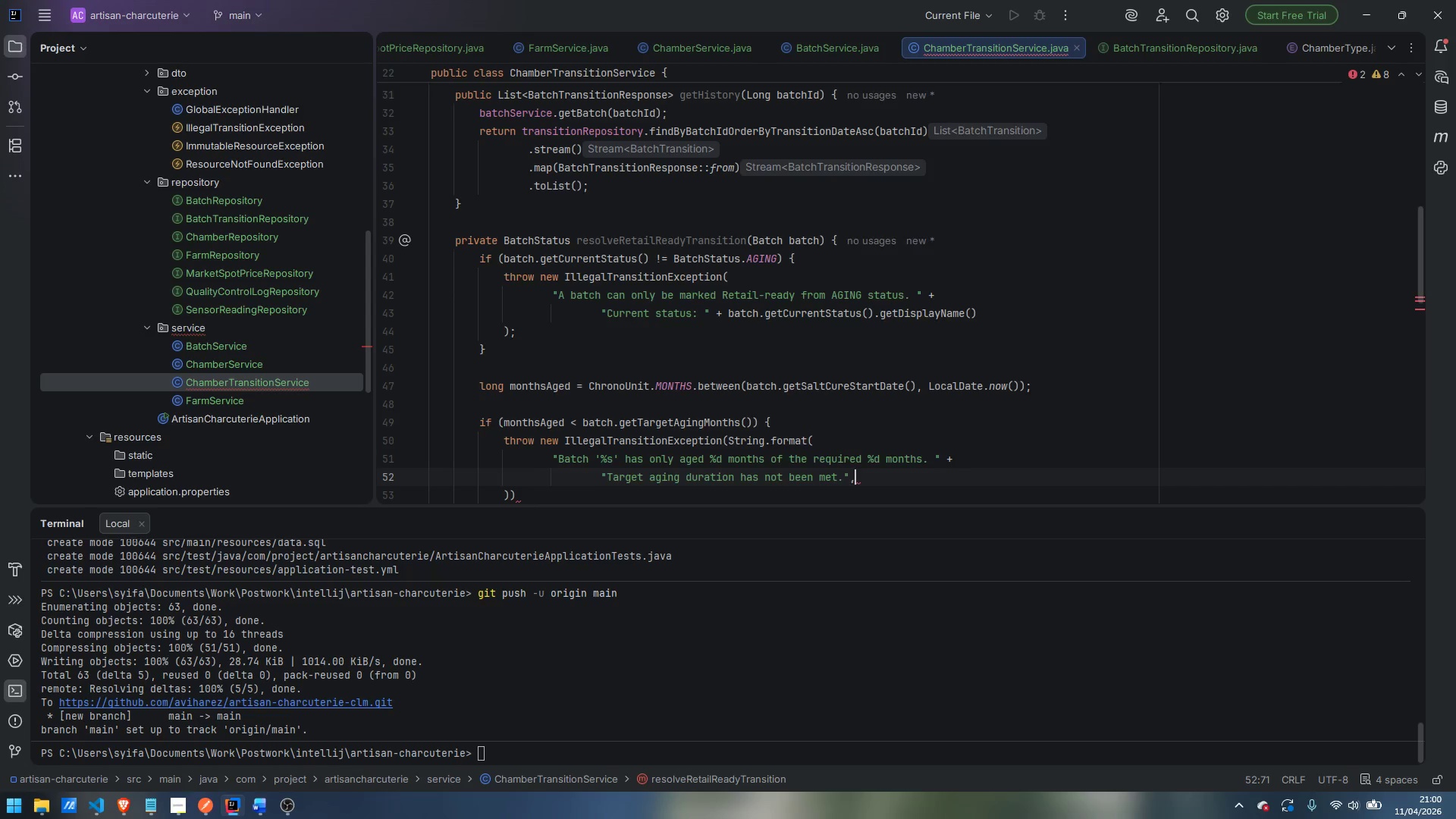 
key(Enter)
 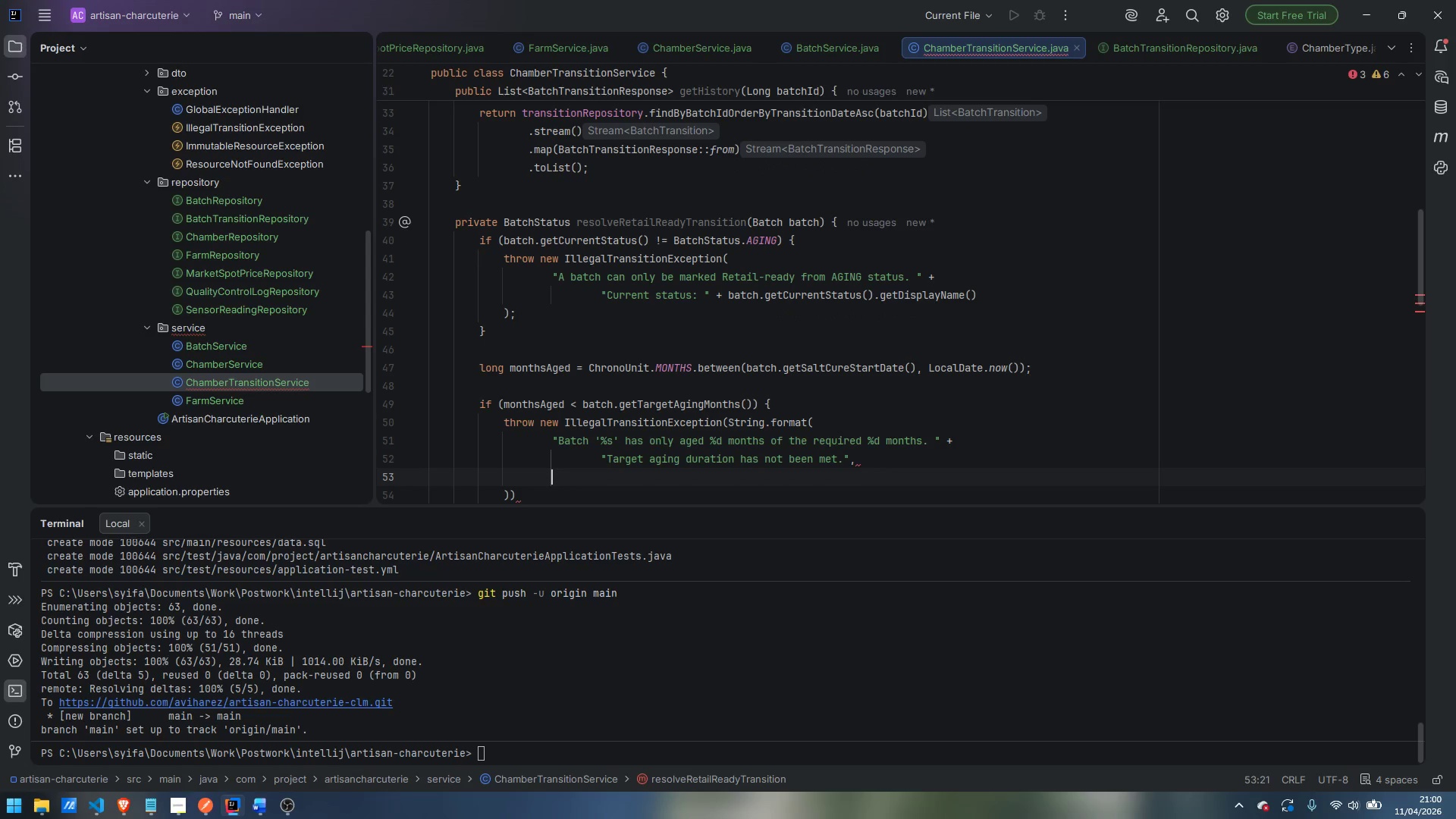 
type(batchGetBatch)
 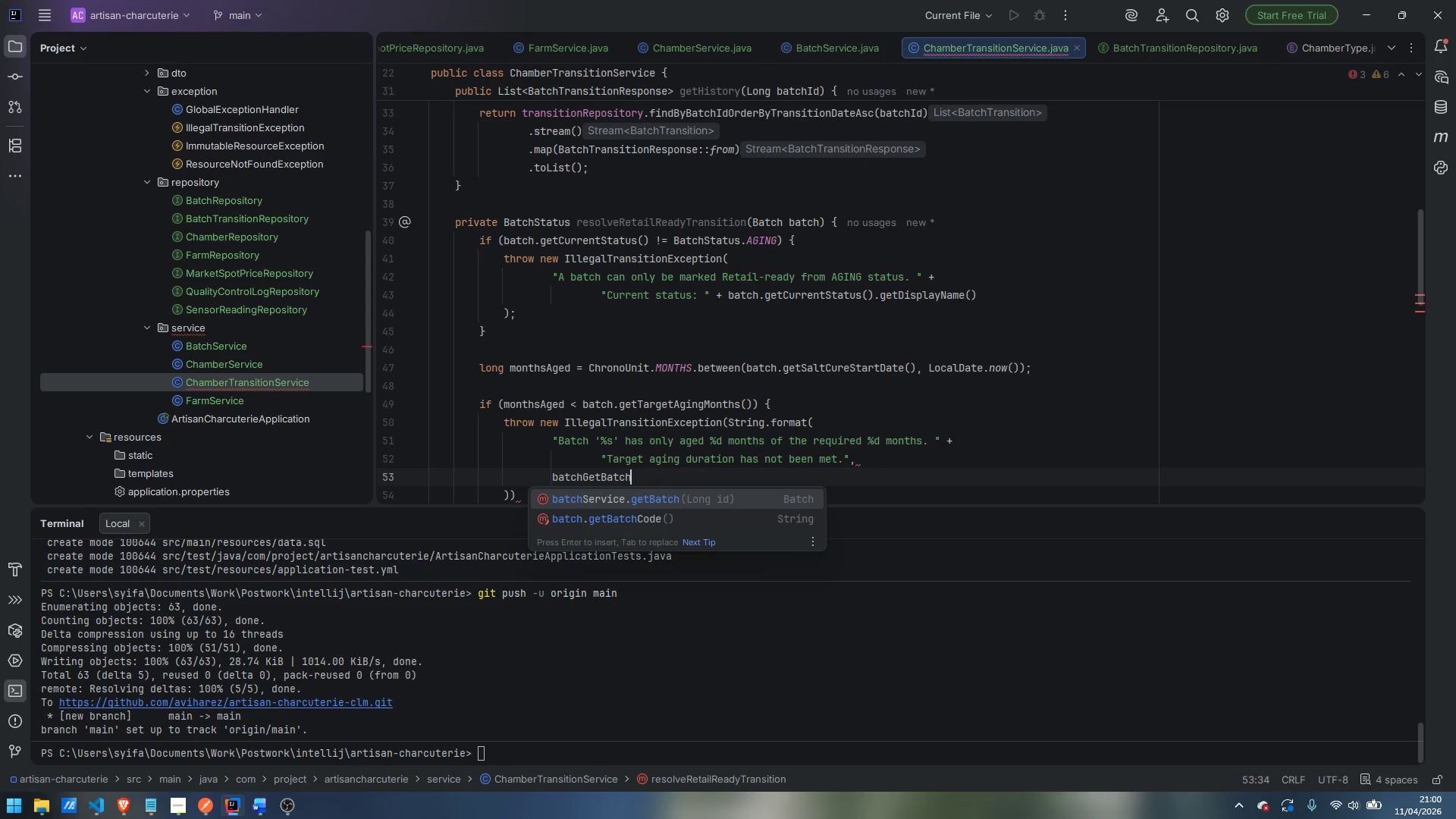 
key(ArrowDown)
 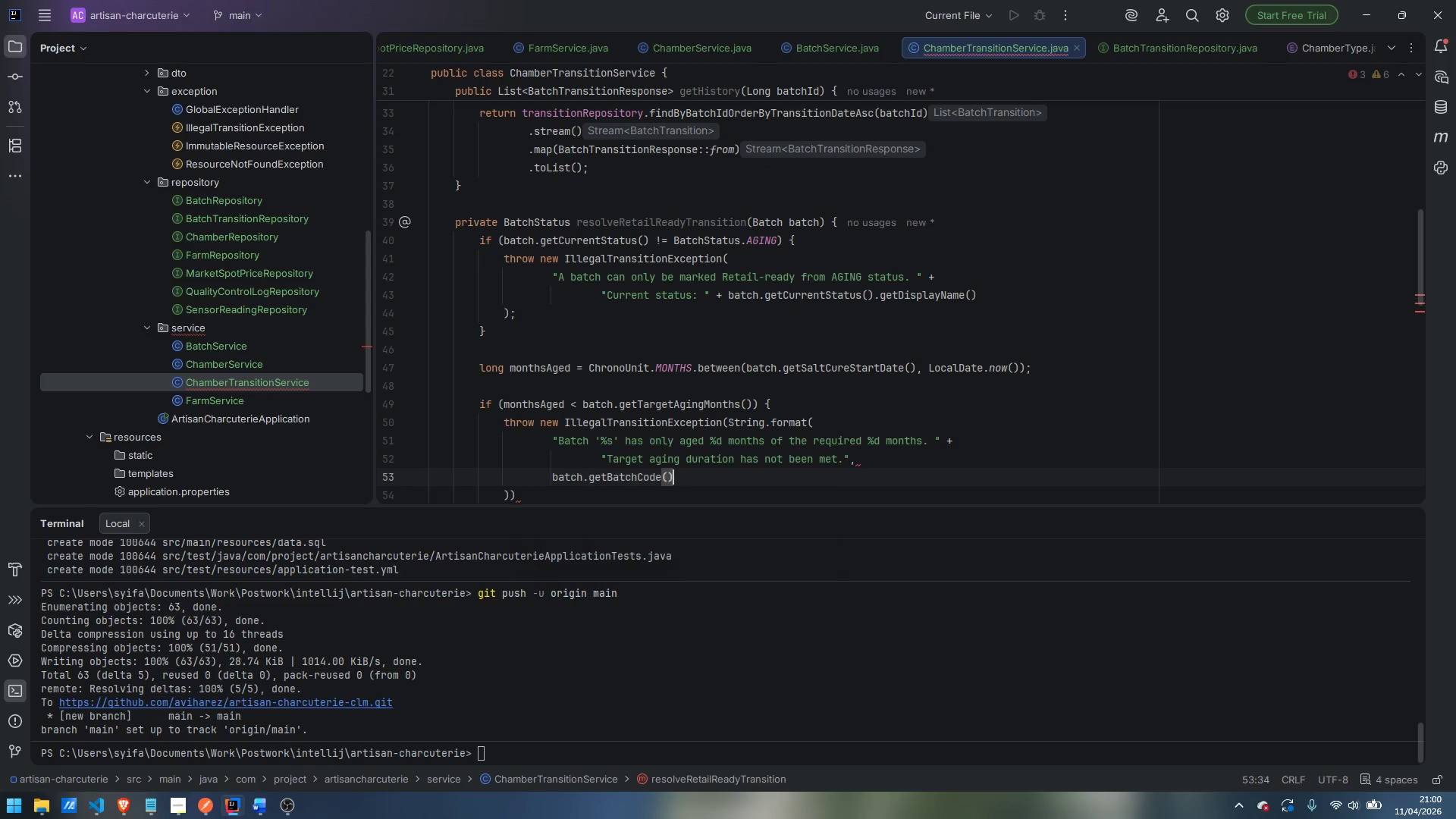 
key(Enter)
 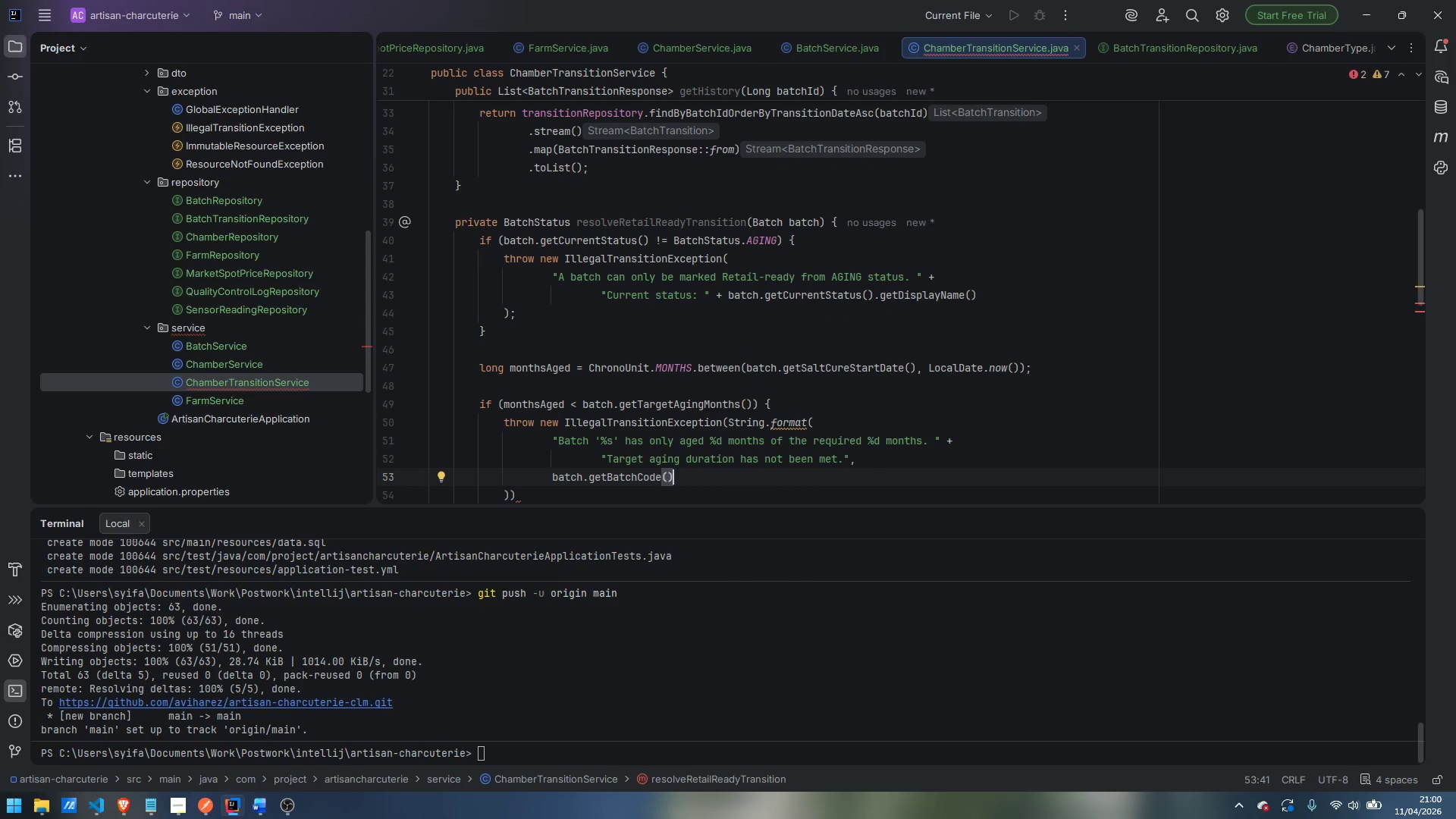 
type(, monthsAged, batch.getTargetAgingMonths)
 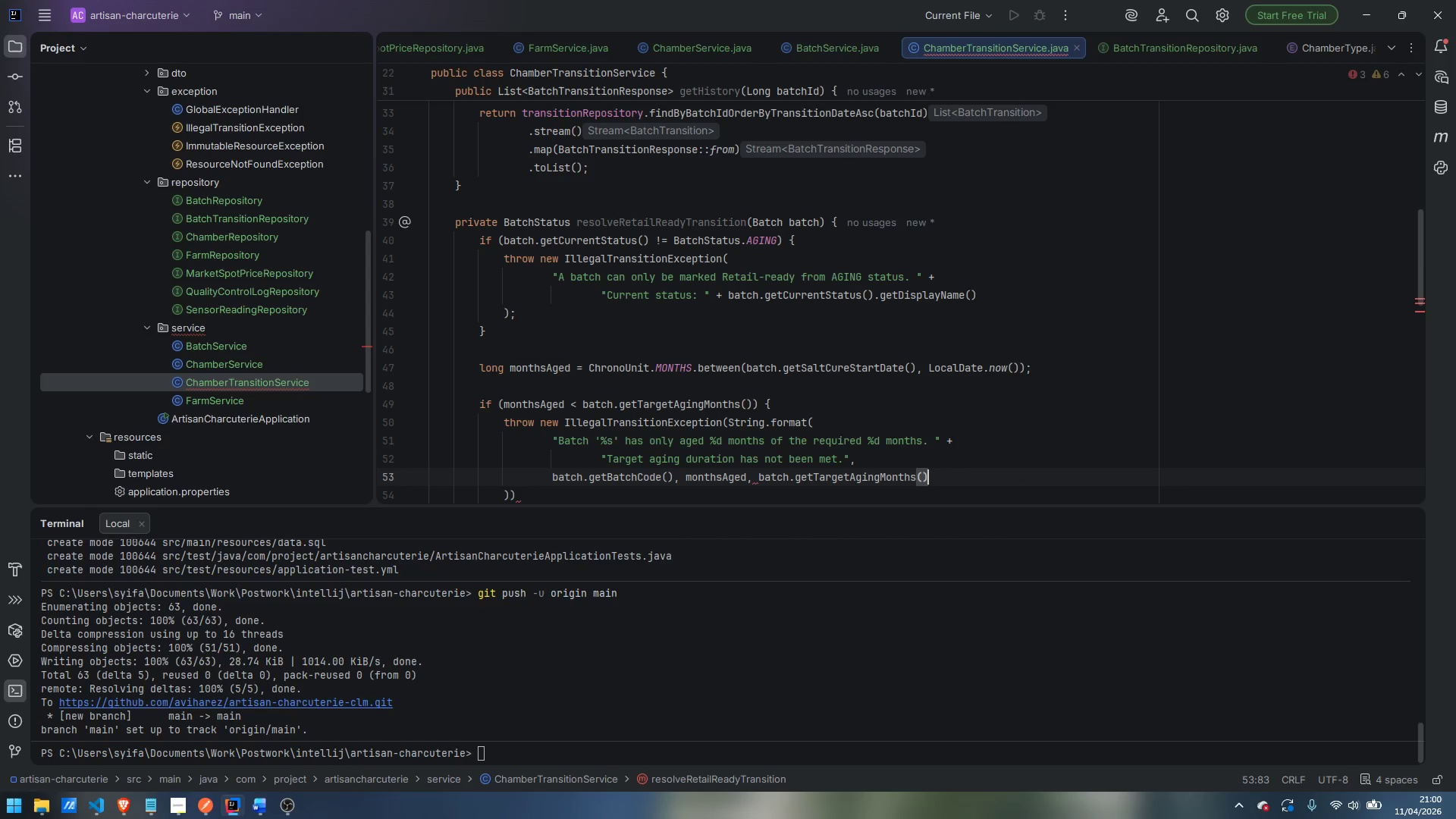 
 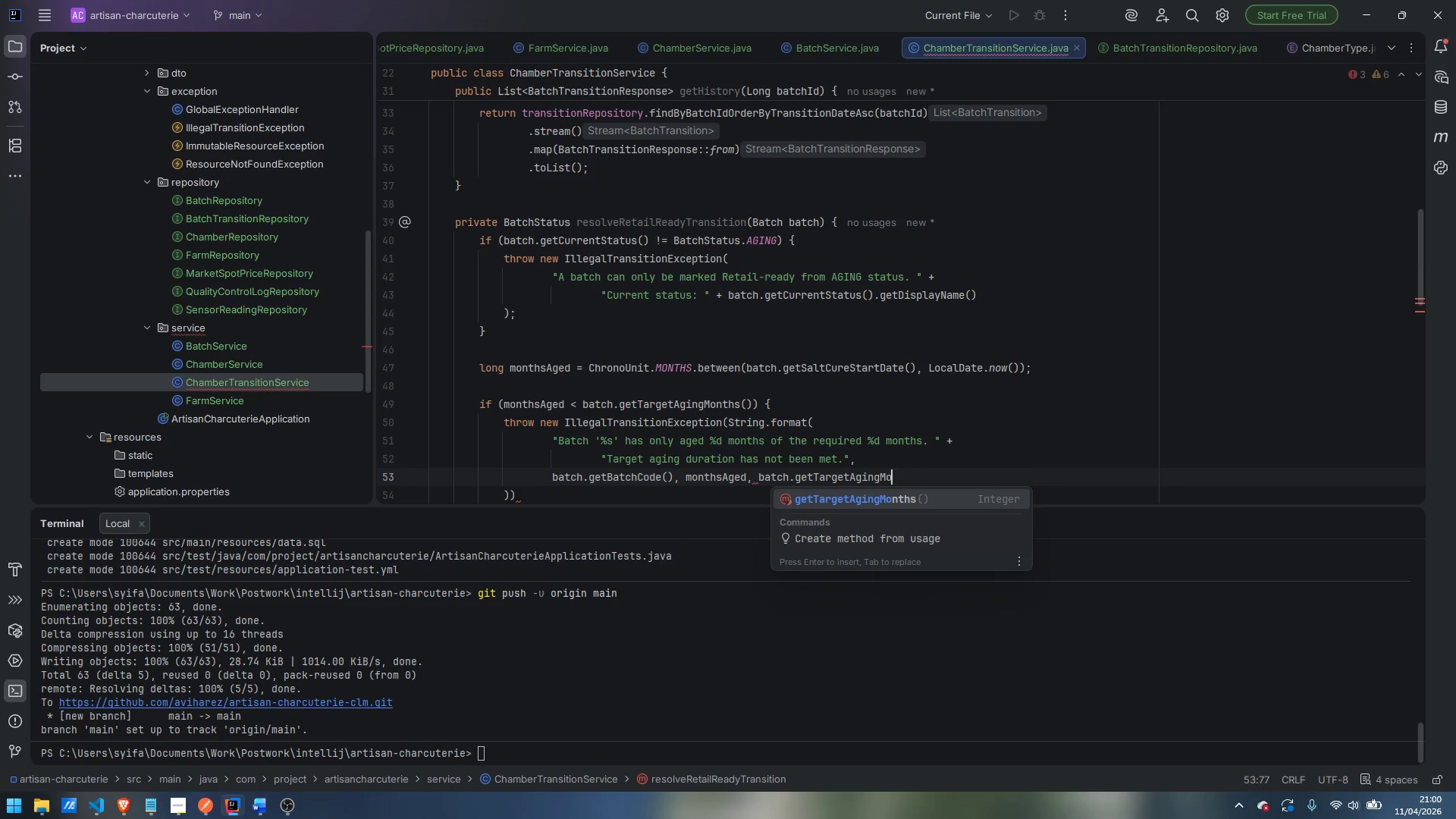 
key(Enter)
 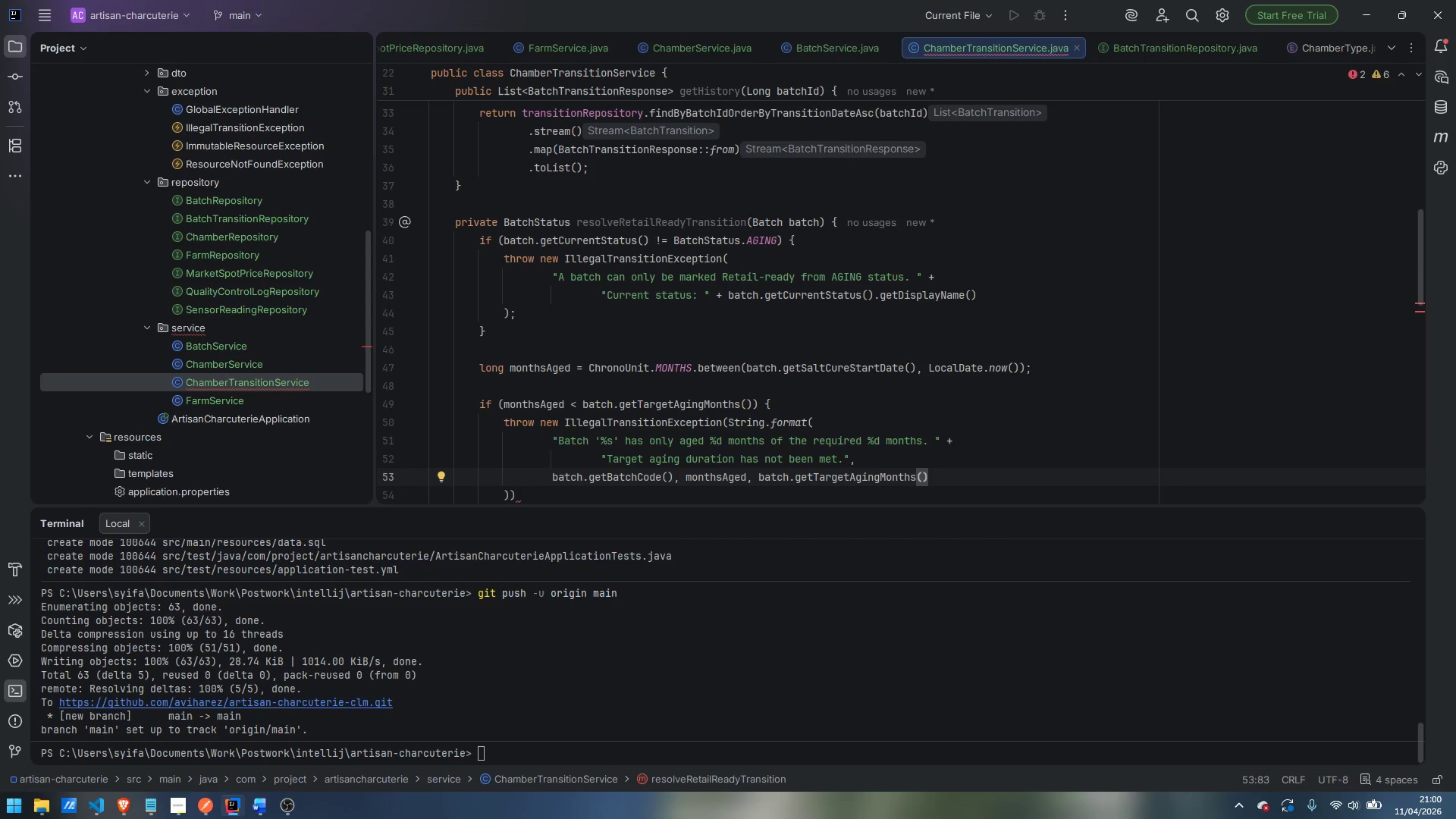 
key(ArrowDown)
 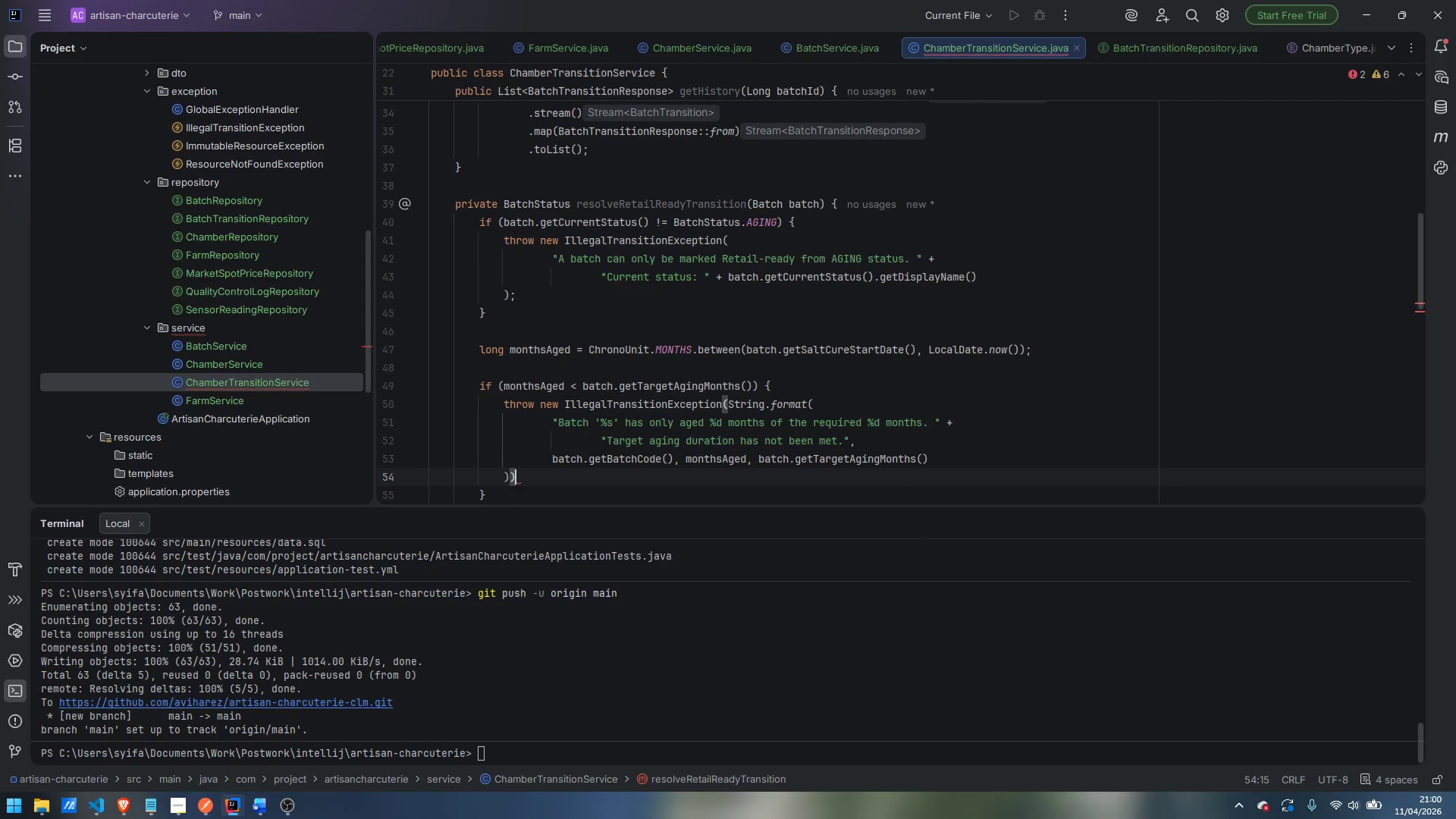 
key(Semicolon)
 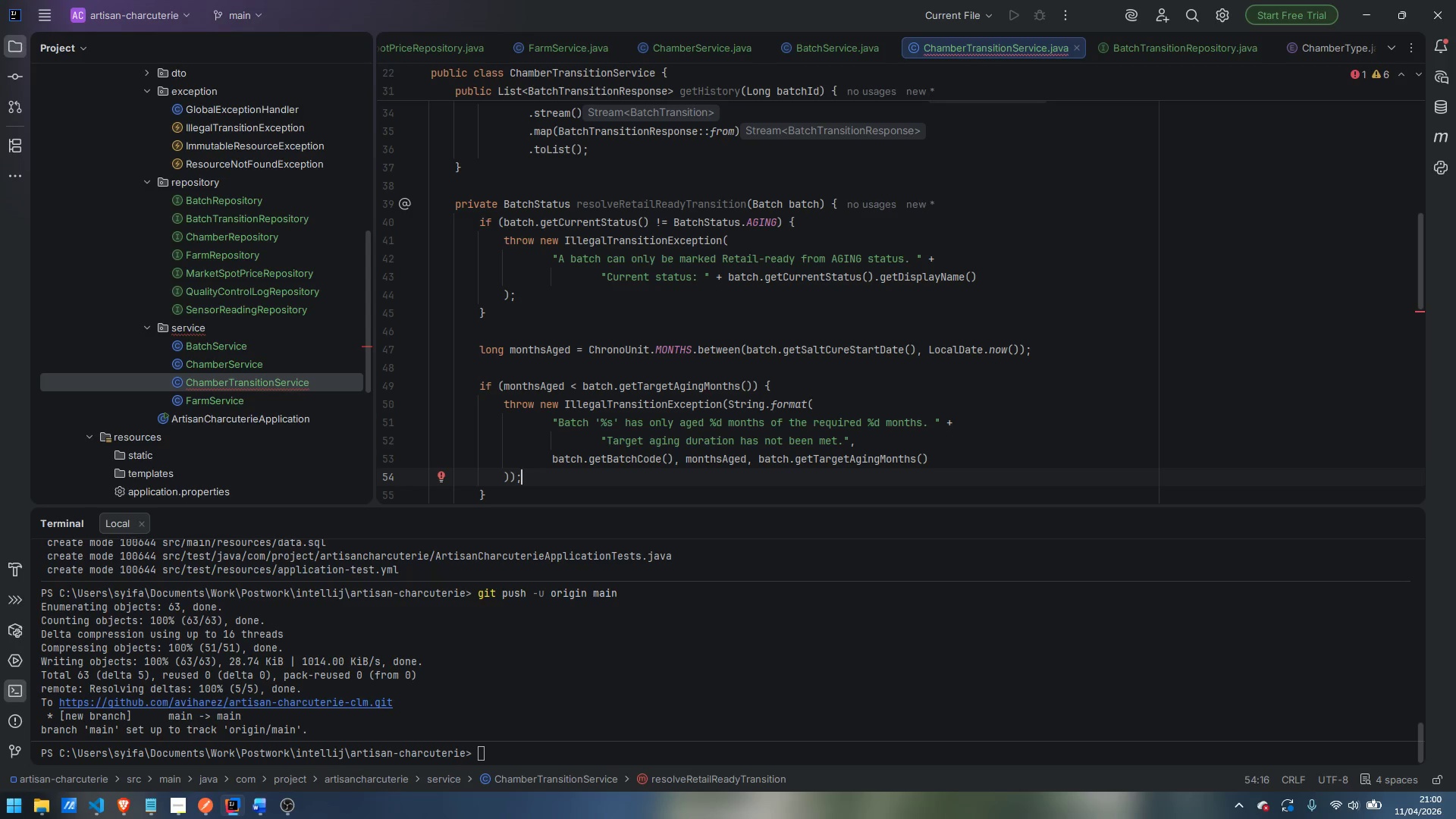 
key(ArrowDown)
 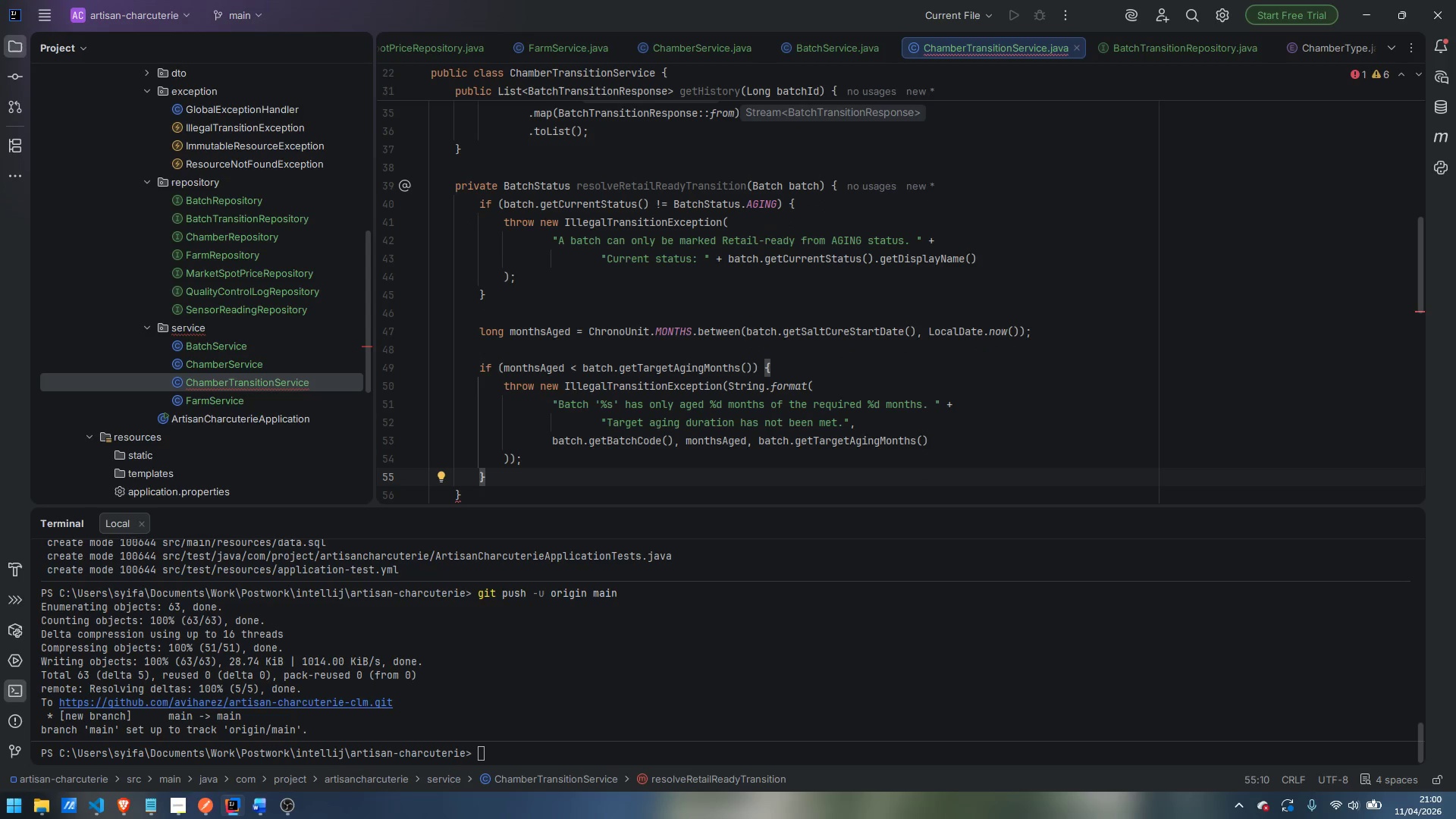 
key(Enter)
 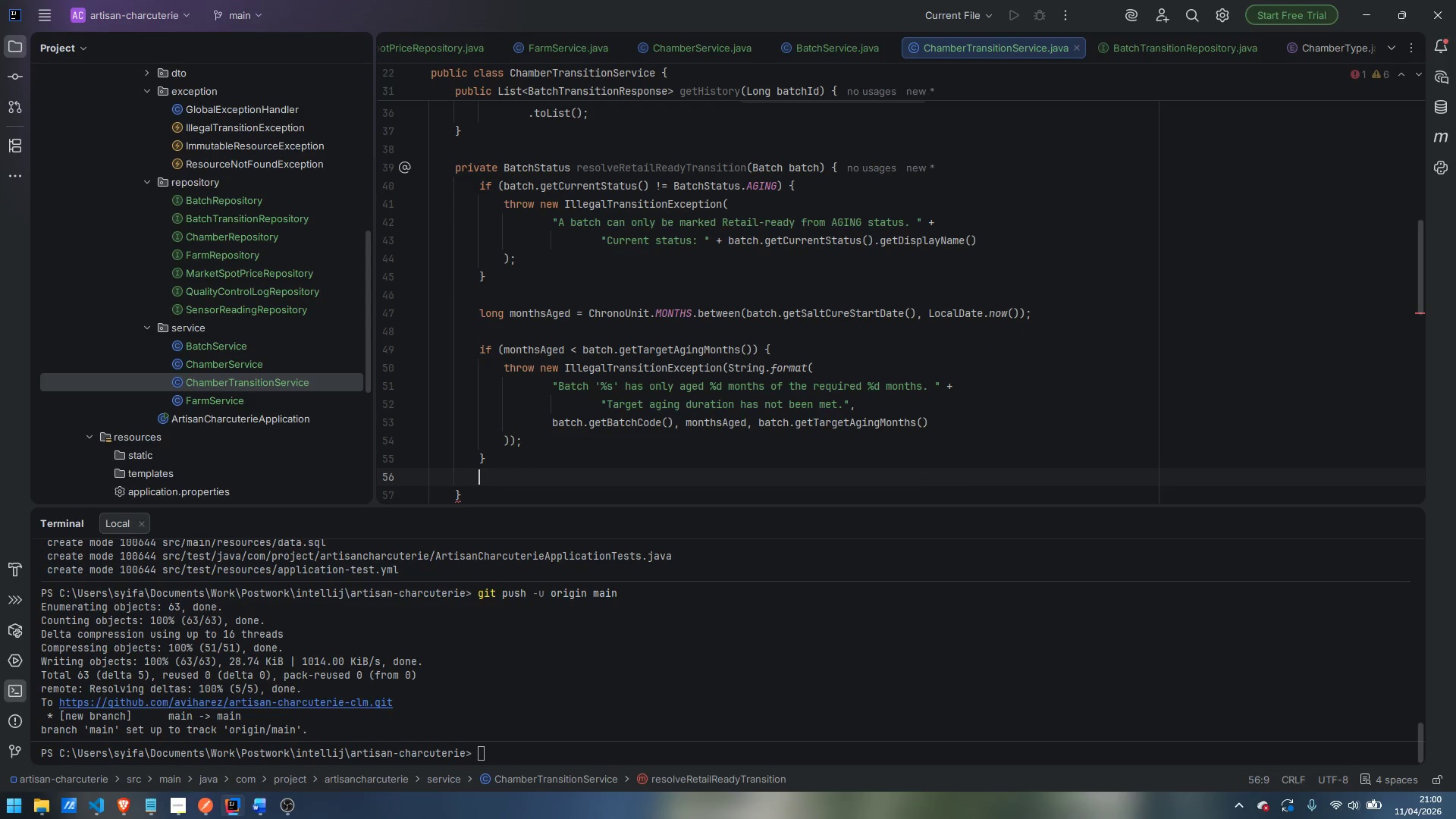 
type(return Batrt)
key(Backspace)
key(Backspace)
type(chStatus.RETAIL_READY)
 